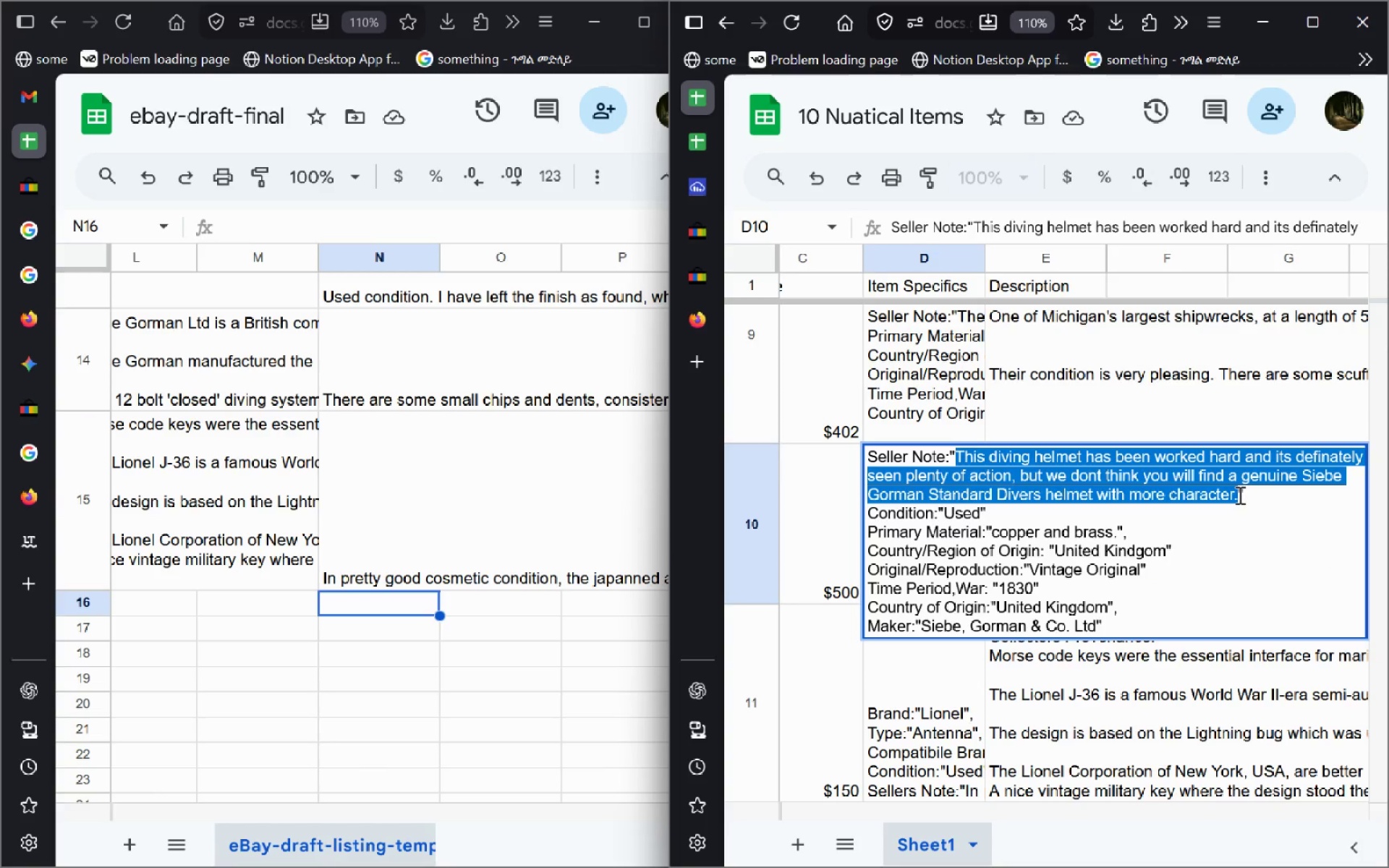 
key(Control+C)
 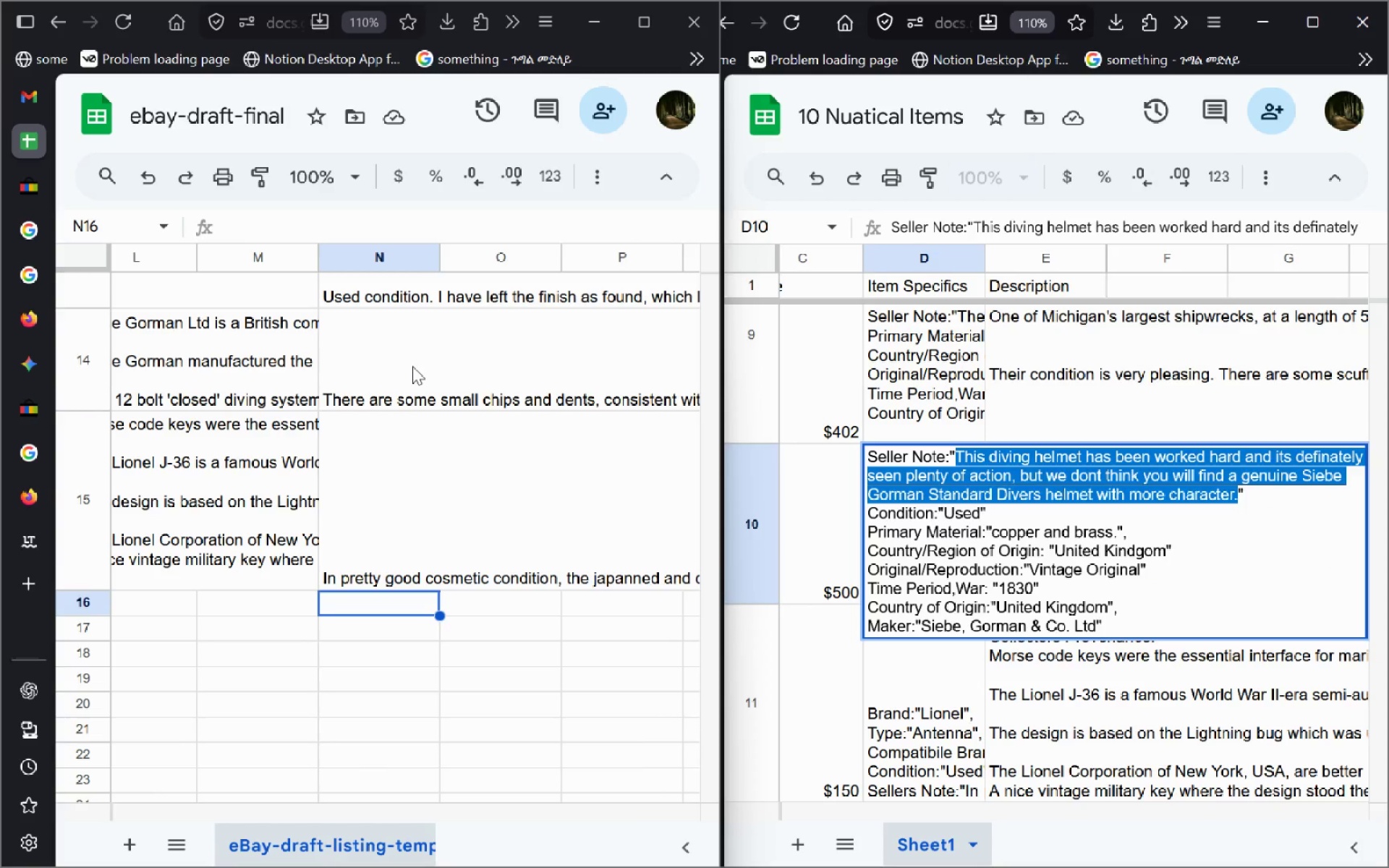 
double_click([412, 366])
 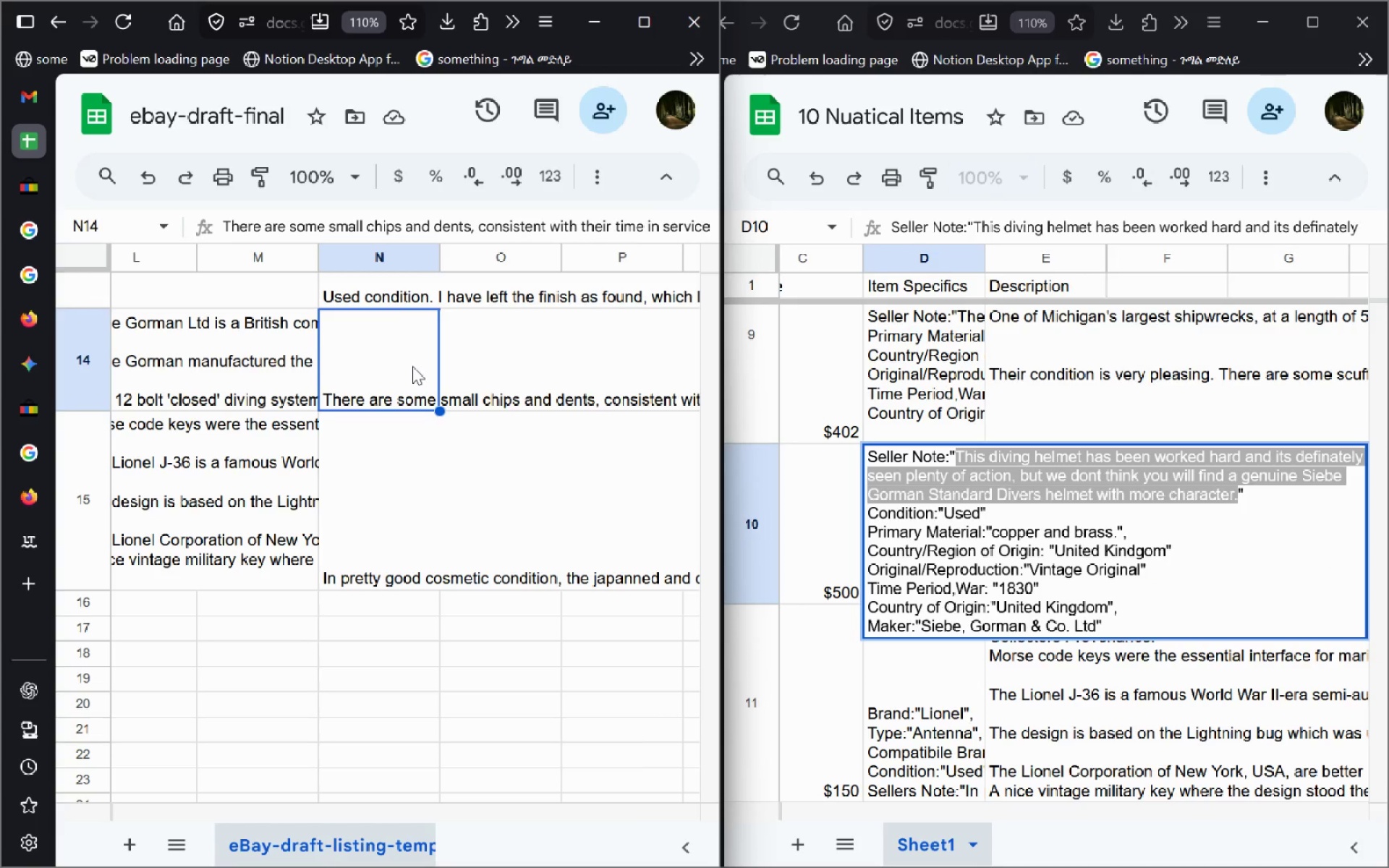 
key(Control+A)
 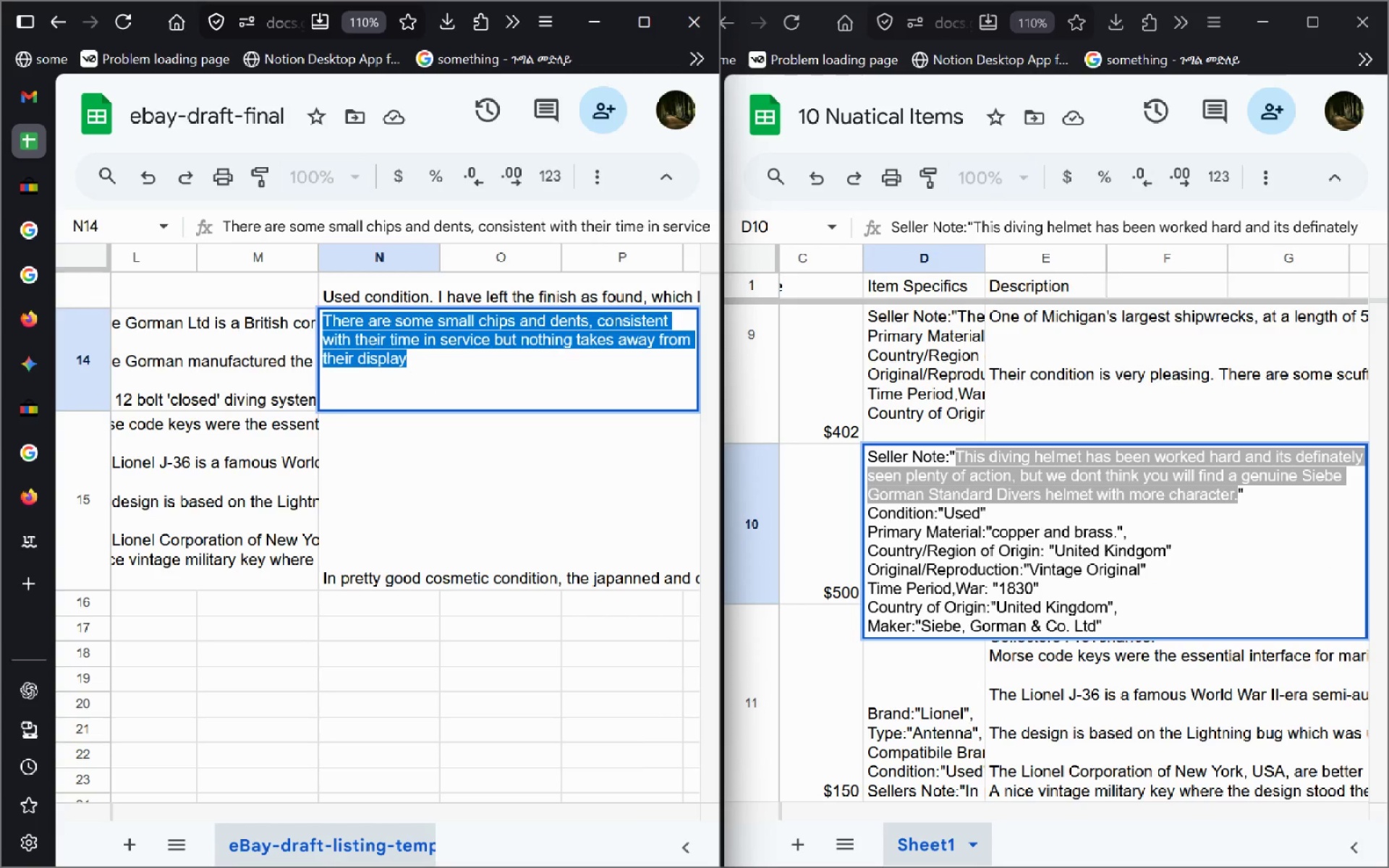 
key(Control+V)
 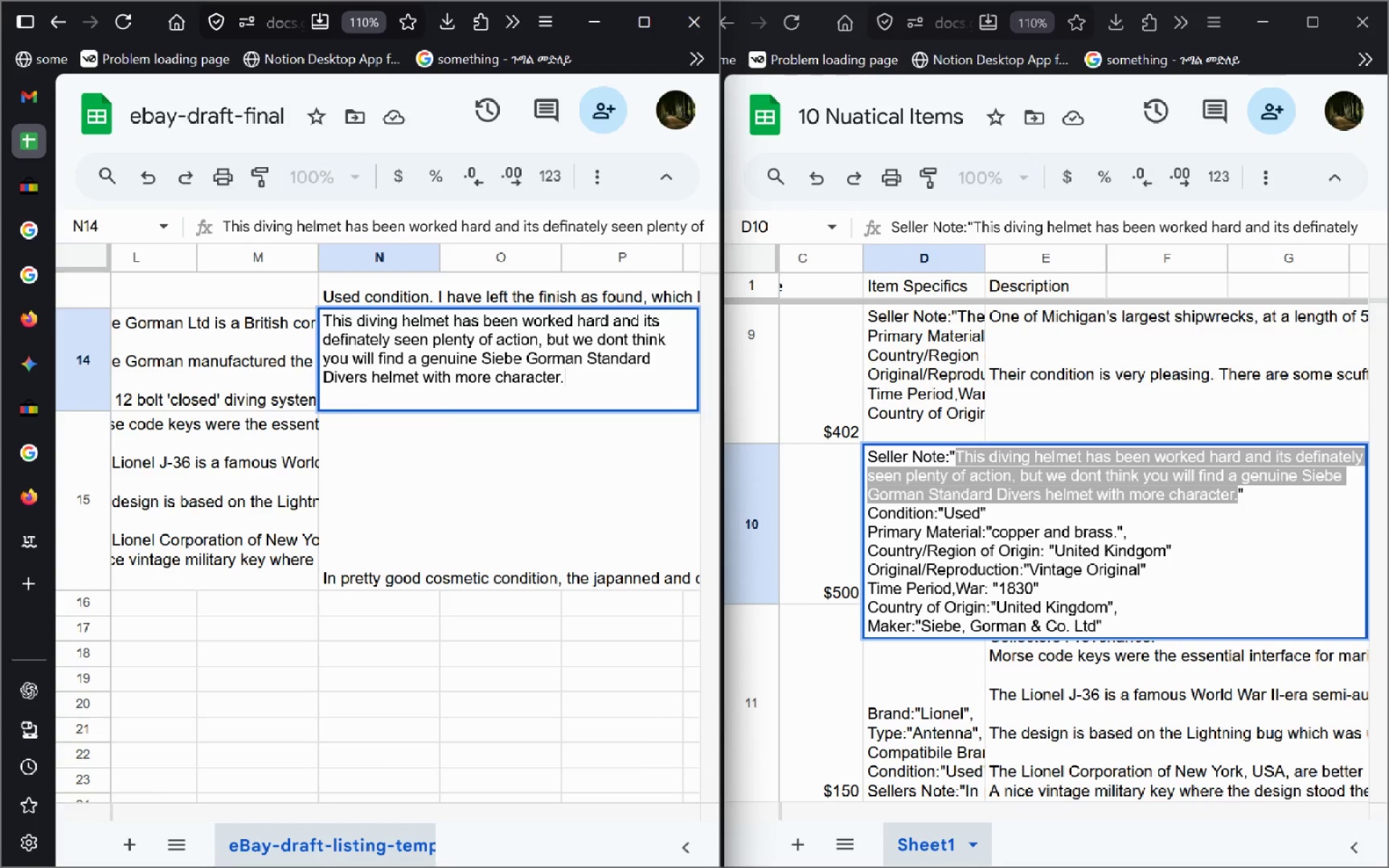 
key(Enter)
 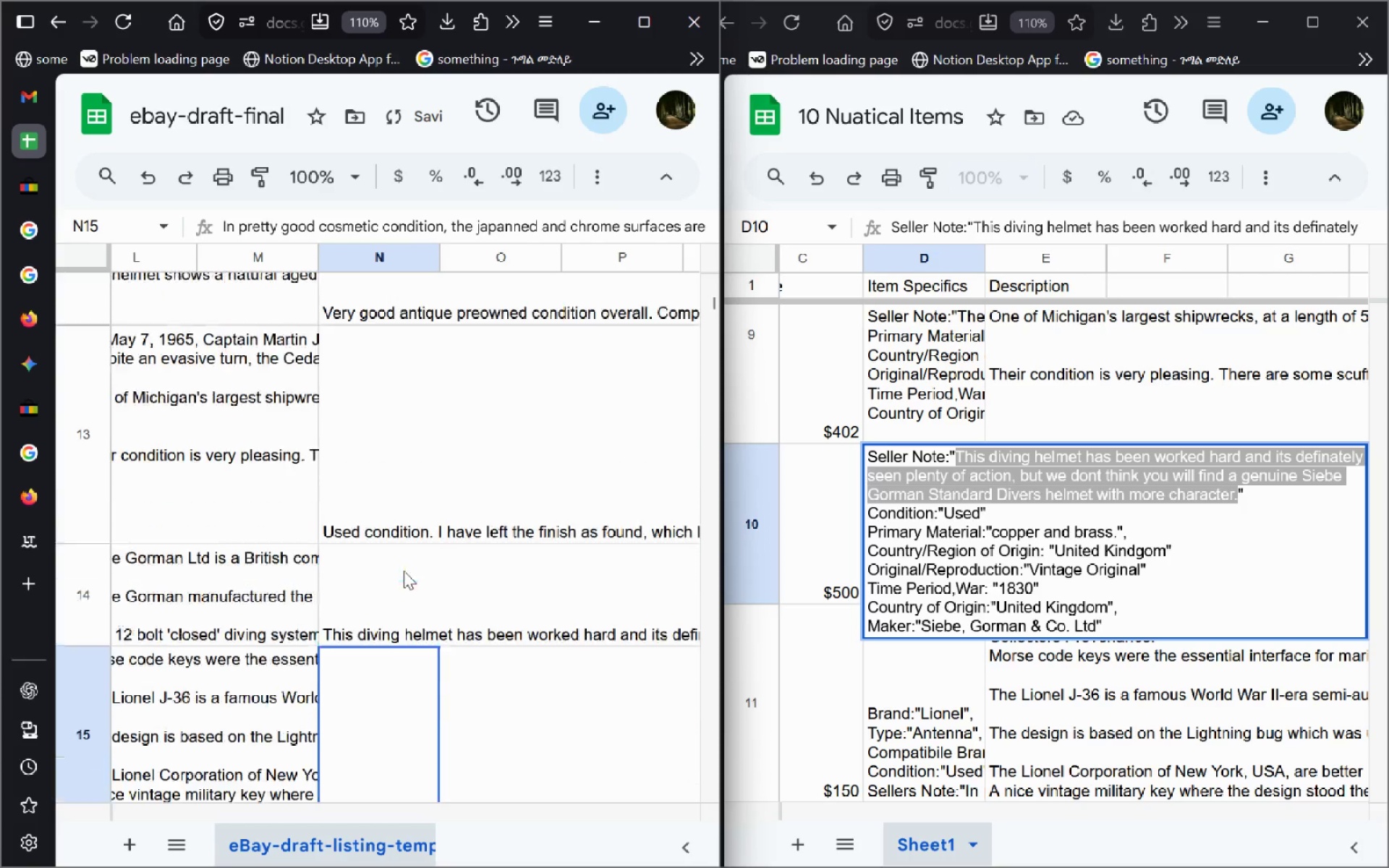 
left_click([466, 553])
 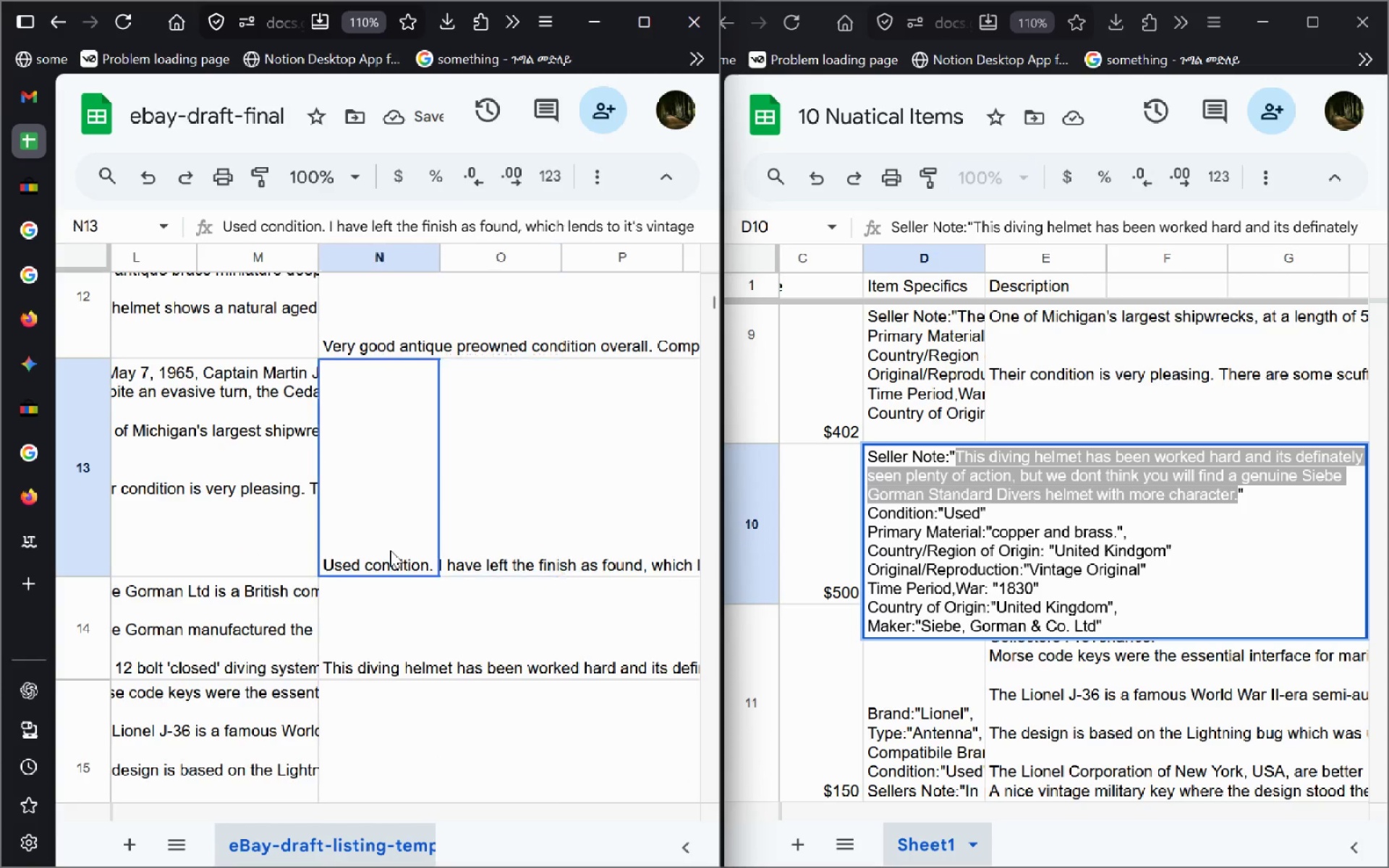 
double_click([390, 550])
 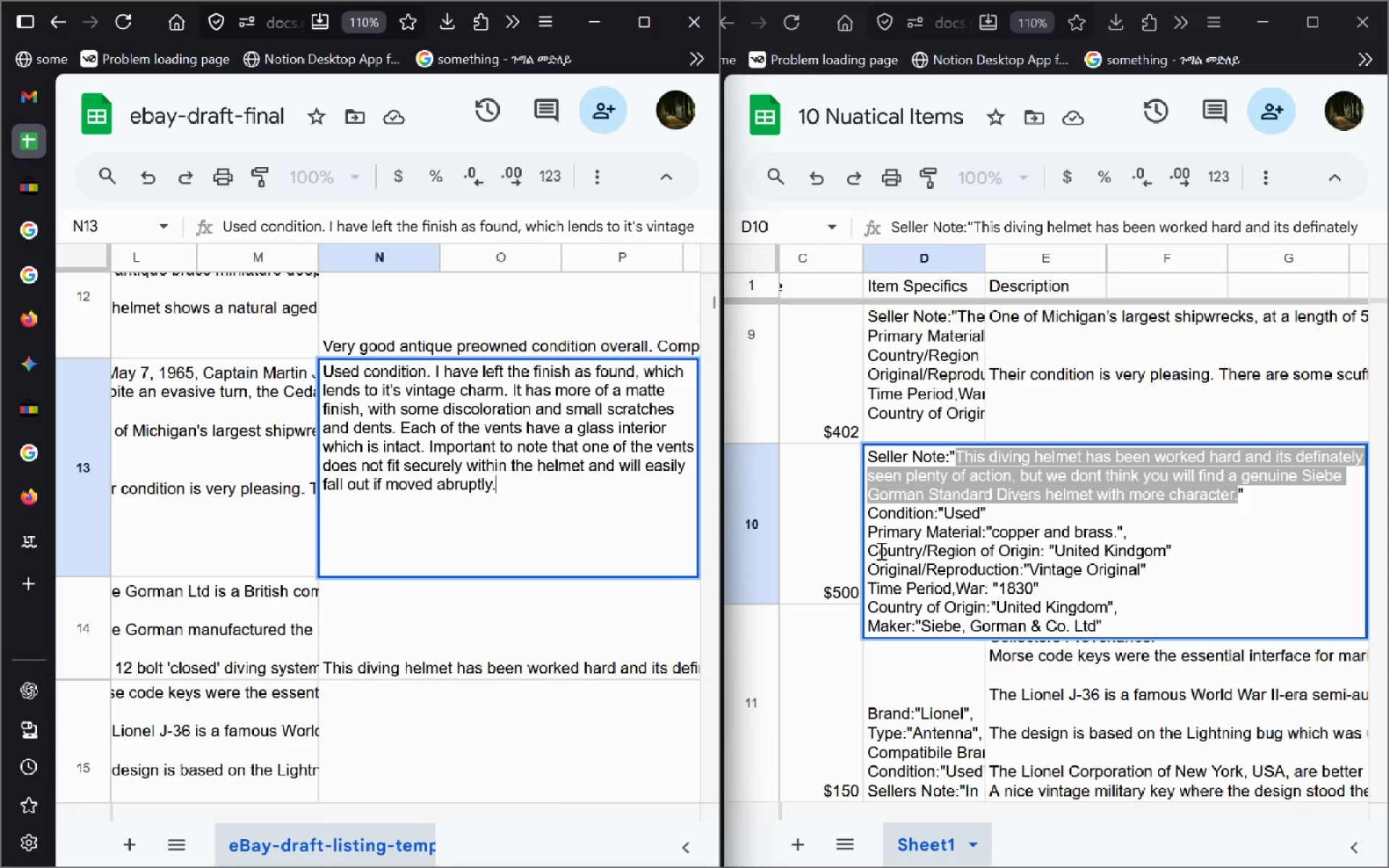 
left_click([953, 396])
 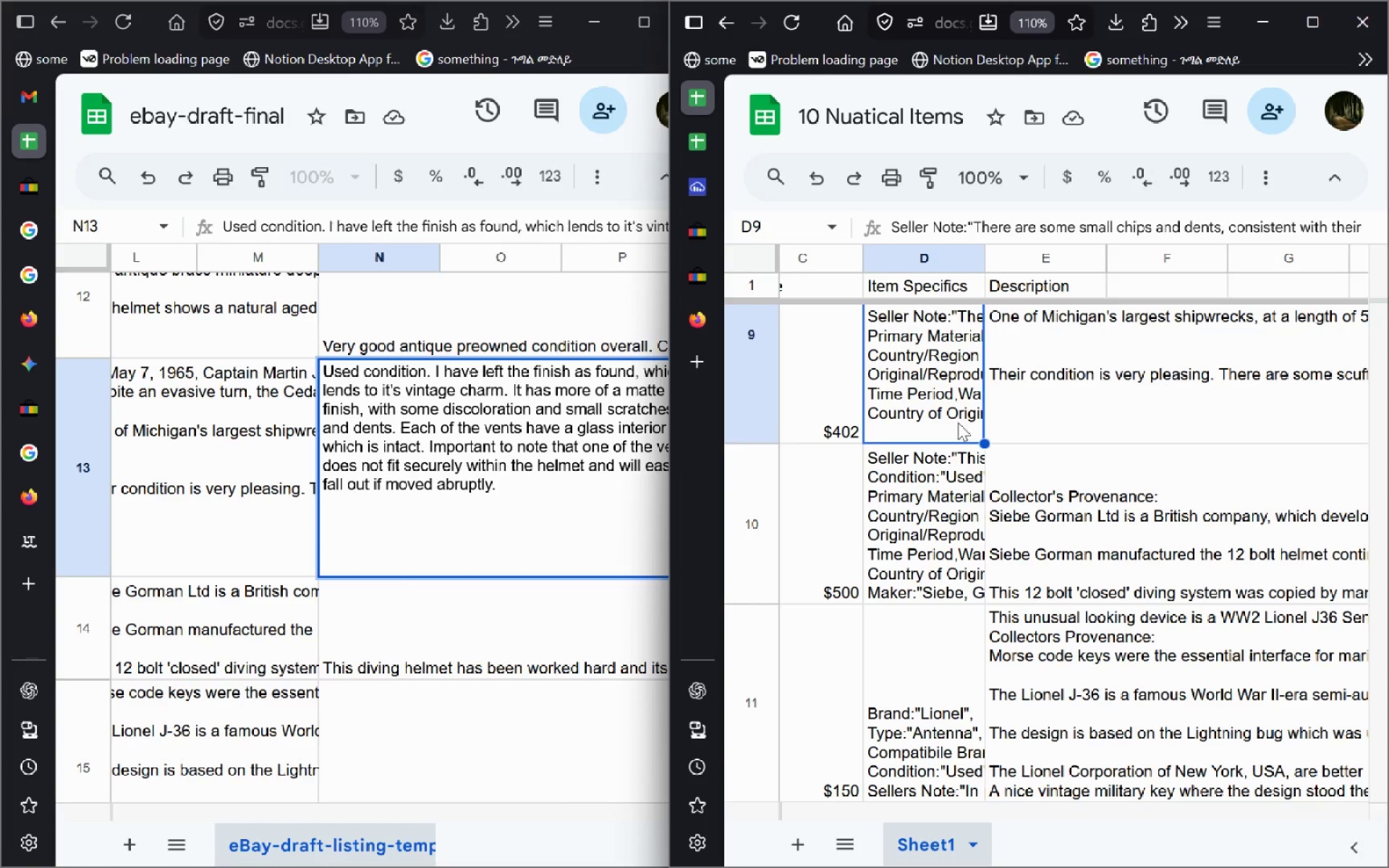 
mouse_move([951, 554])
 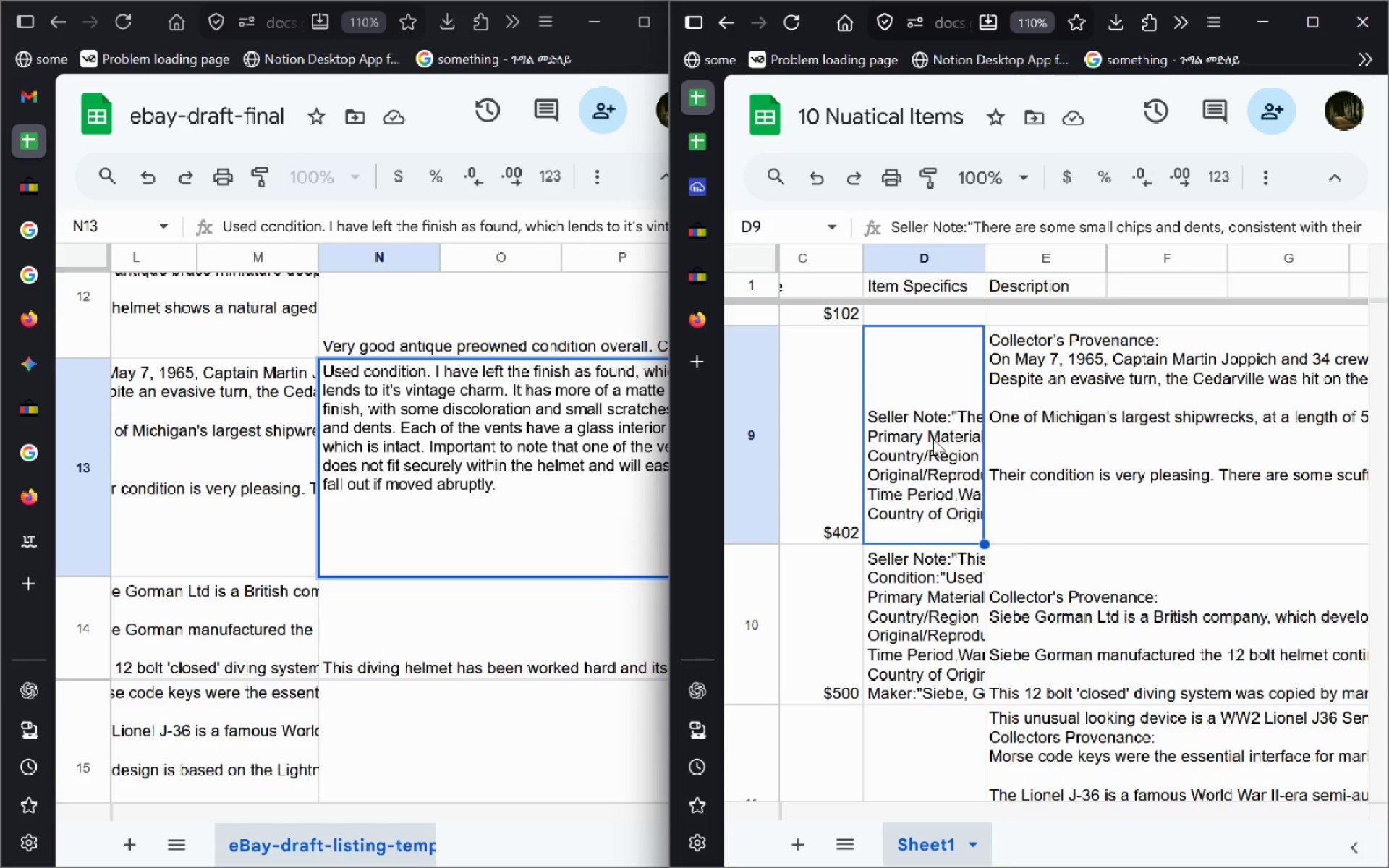 
double_click([933, 438])
 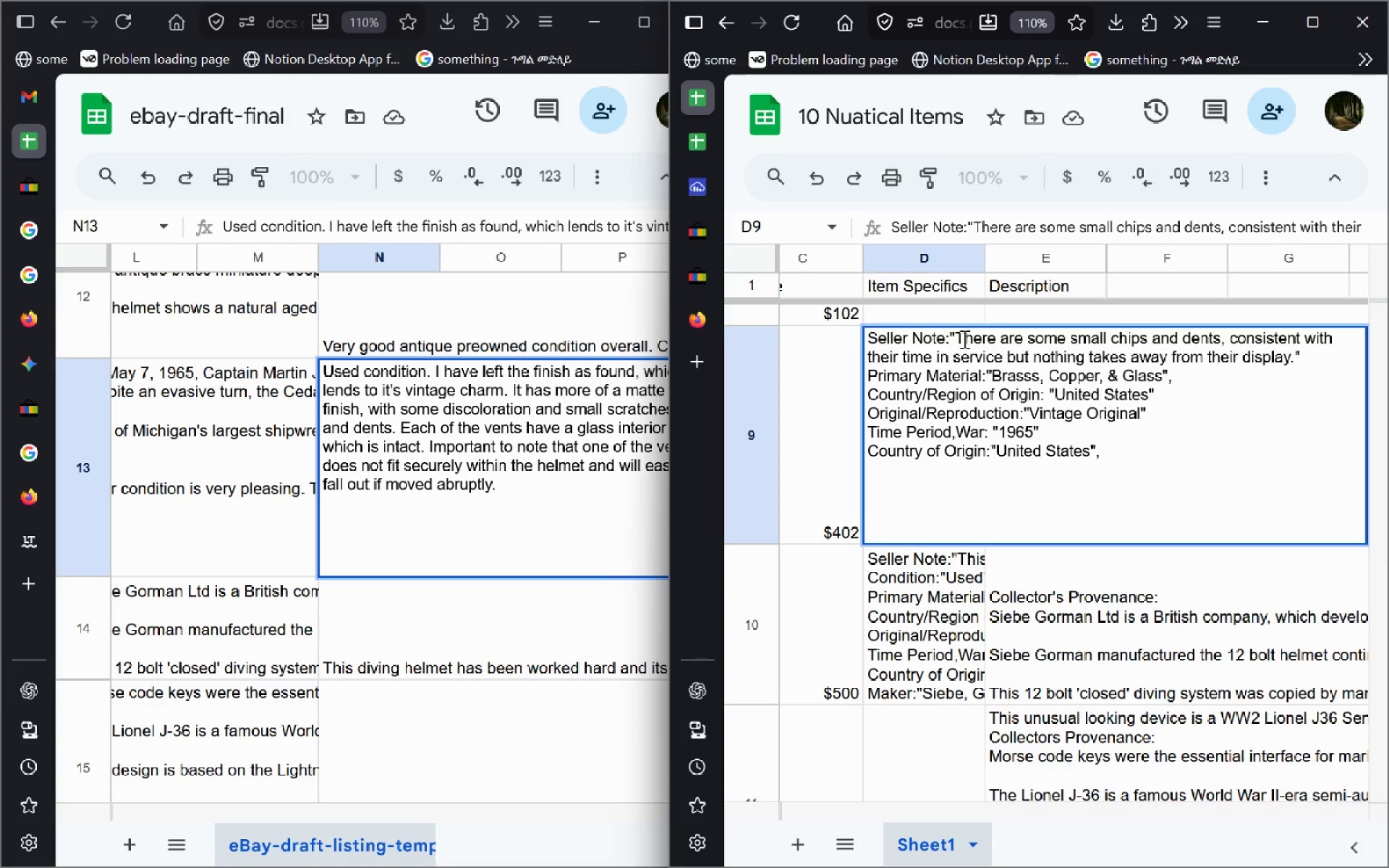 
left_click([962, 336])
 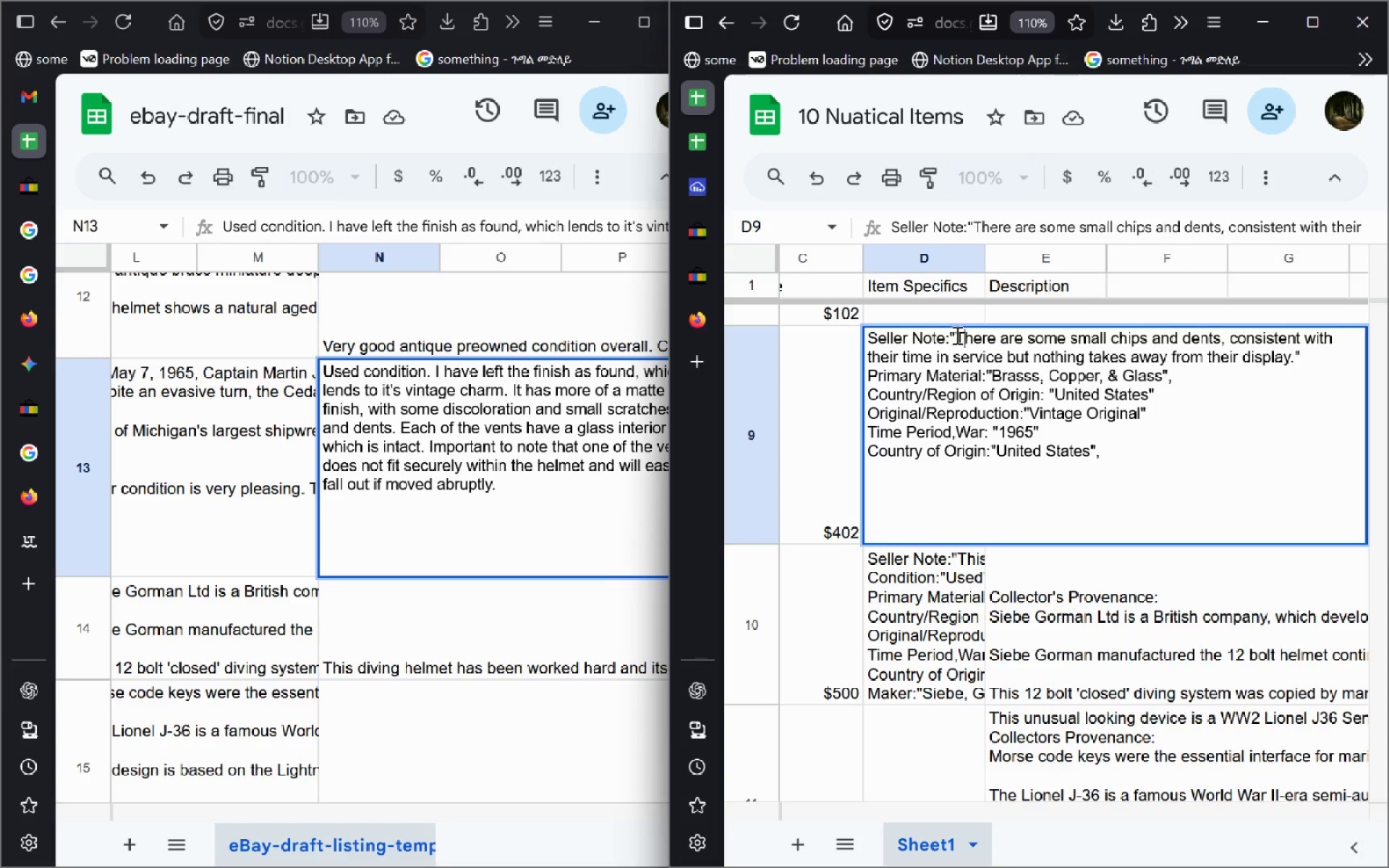 
left_click_drag(start_coordinate=[955, 335], to_coordinate=[1161, 373])
 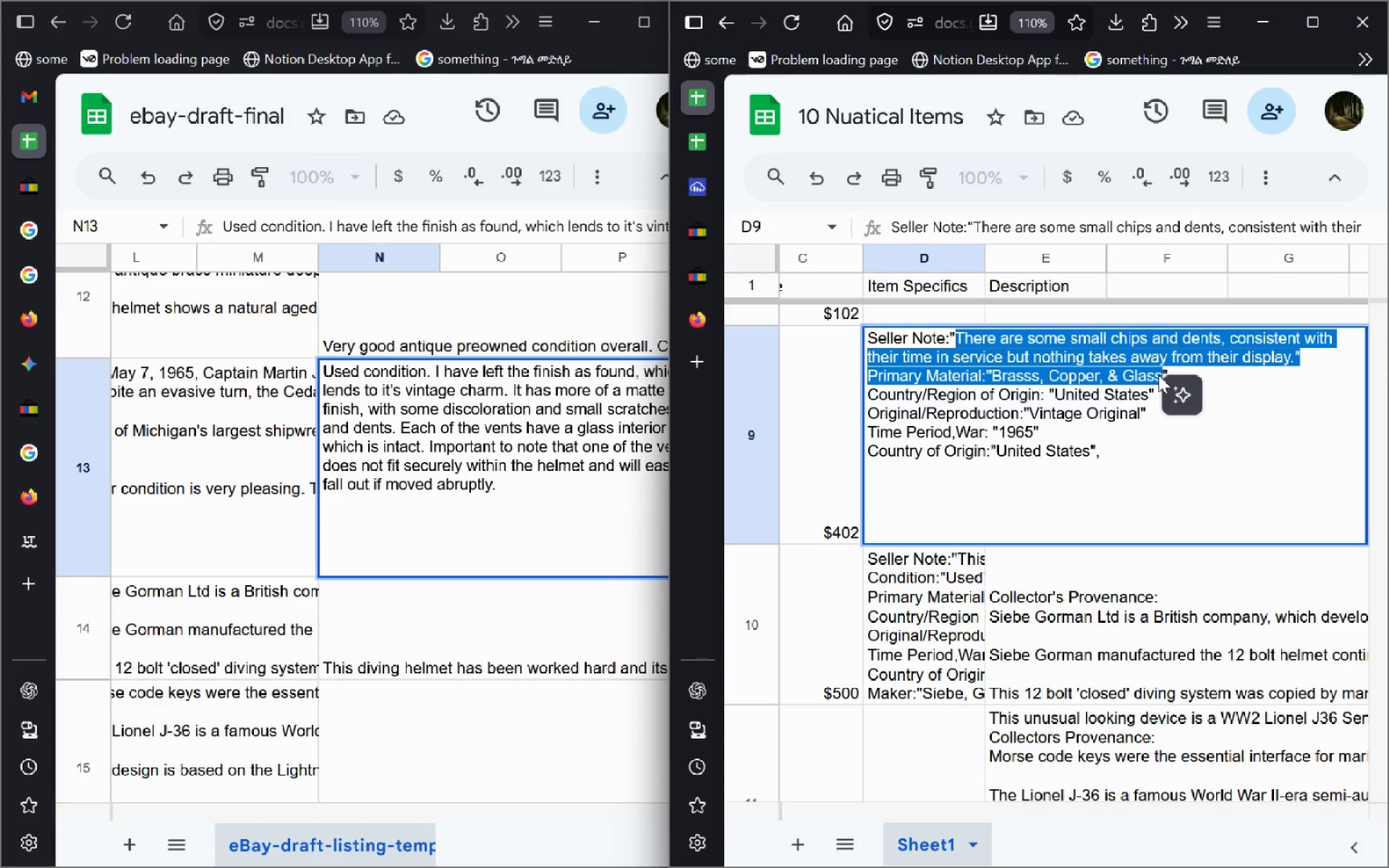 
key(Control+C)
 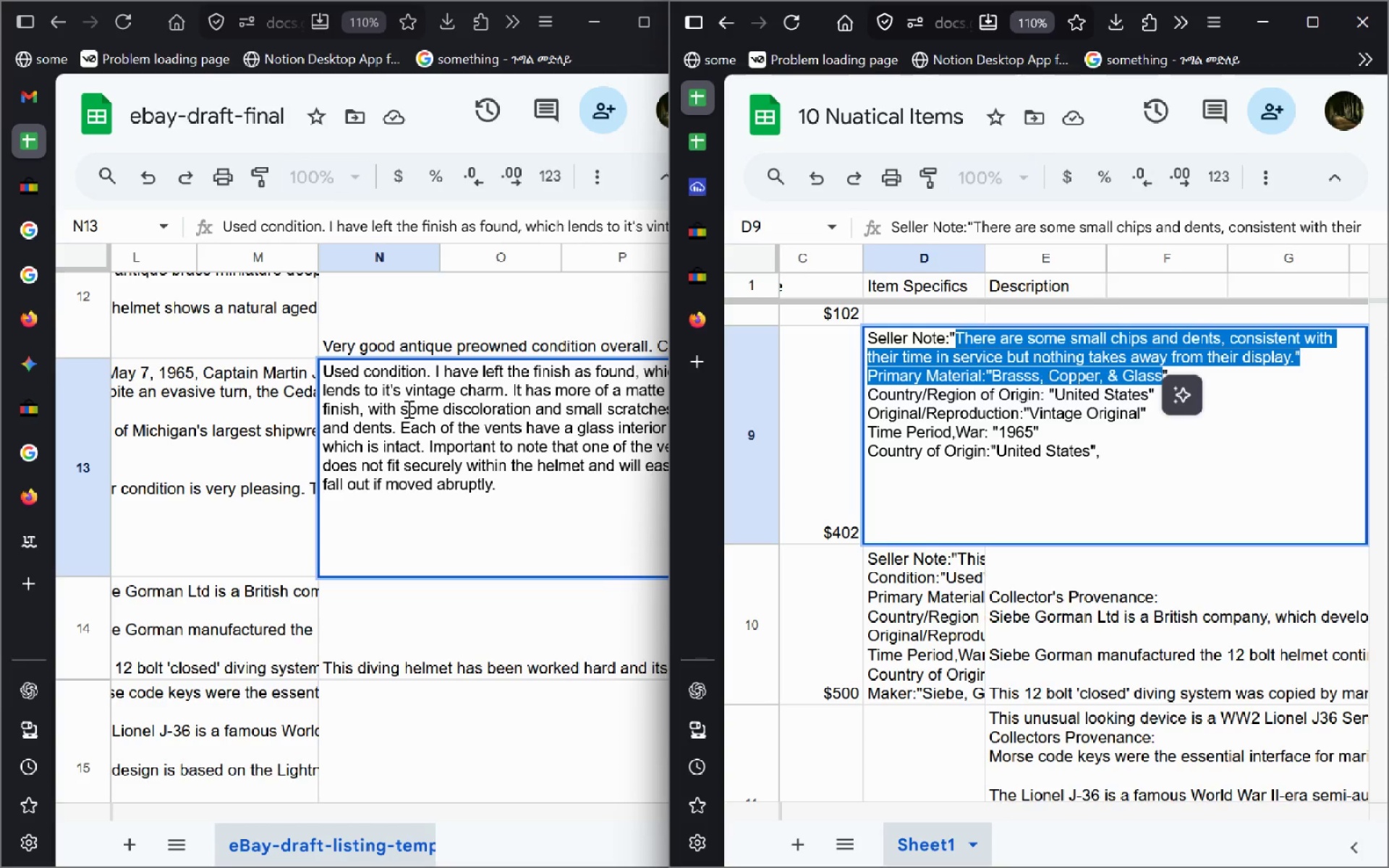 
left_click([407, 409])
 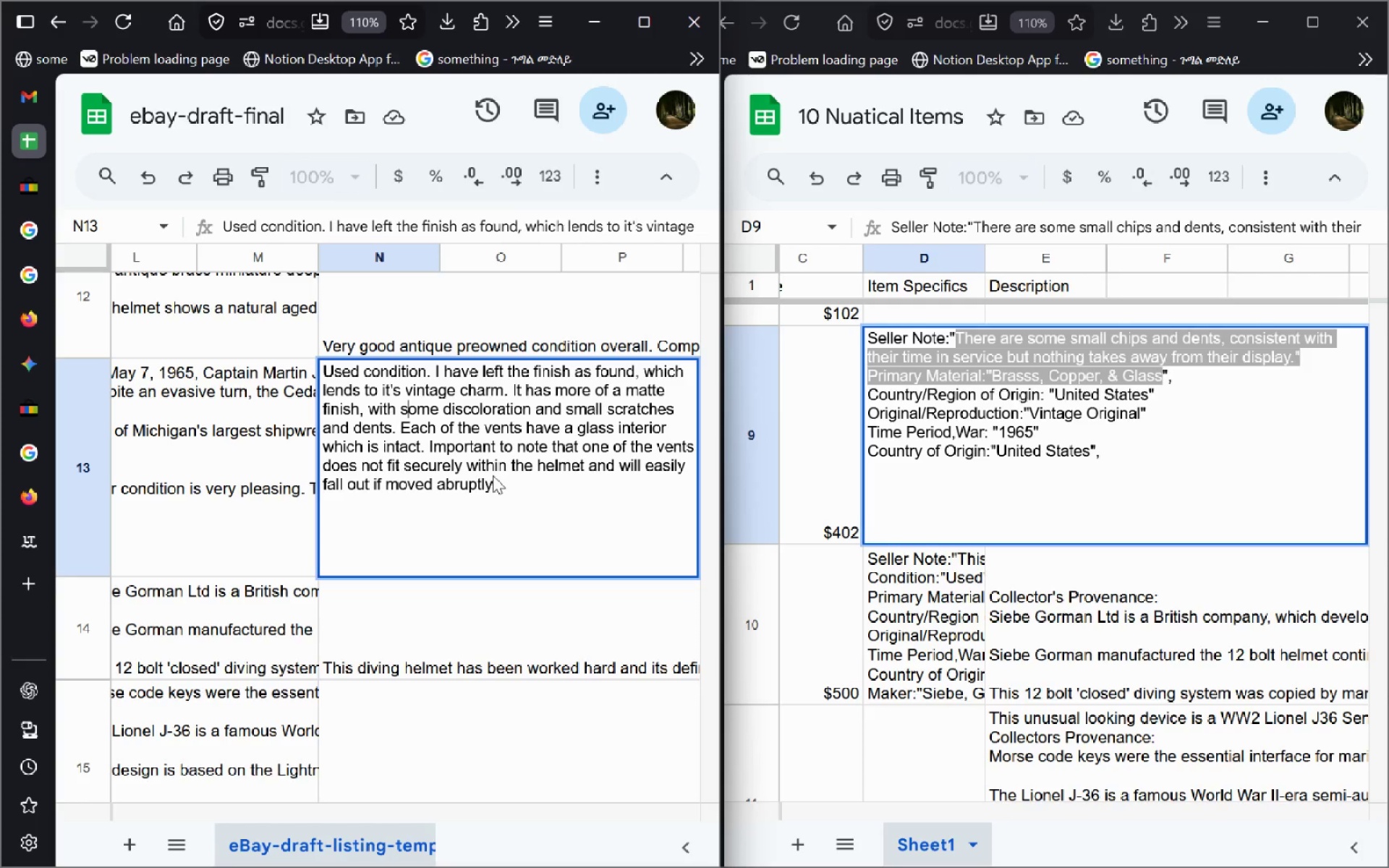 
left_click([493, 475])
 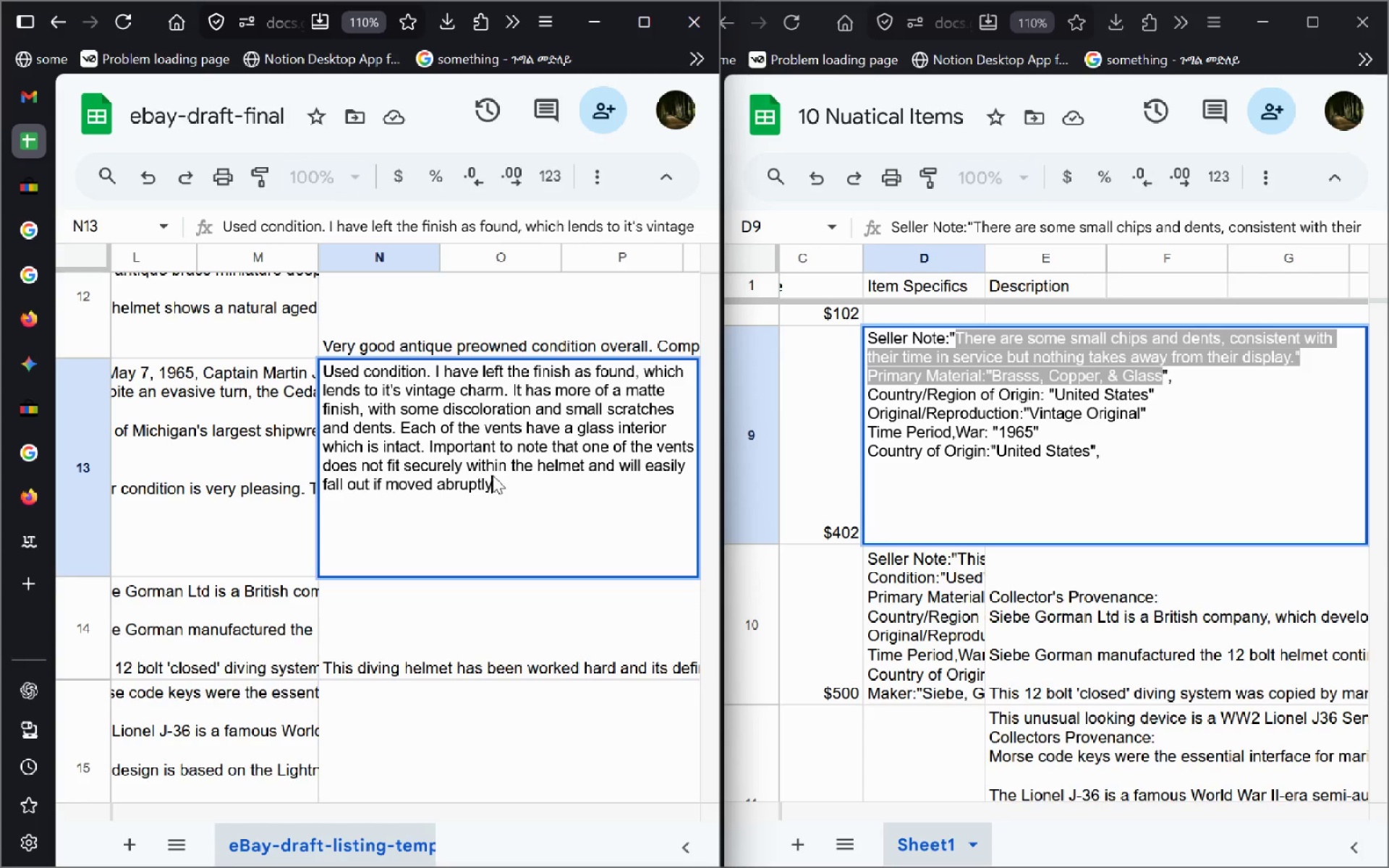 
key(Control+CapsLock)
 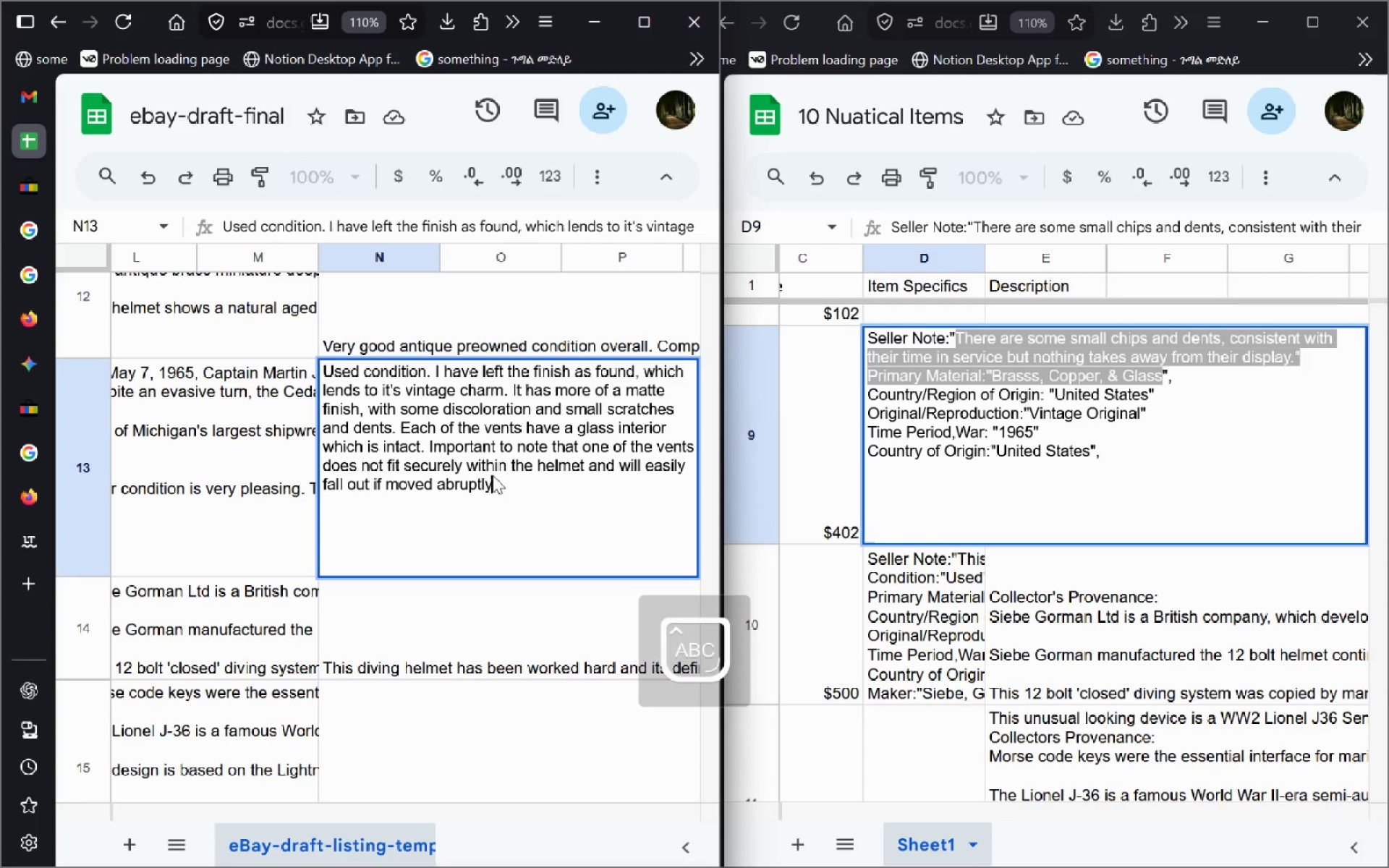 
left_click([493, 475])
 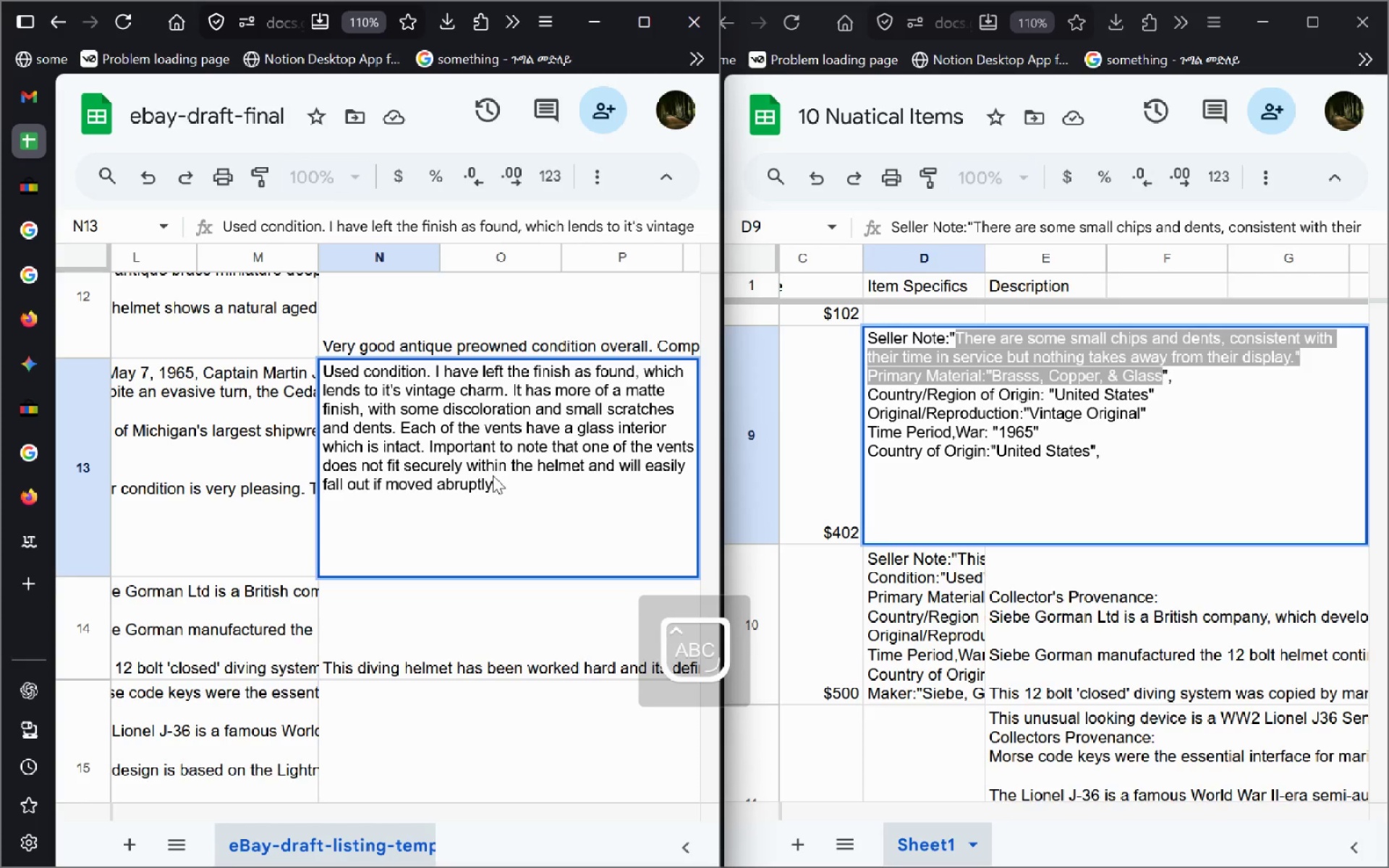 
key(CapsLock)
 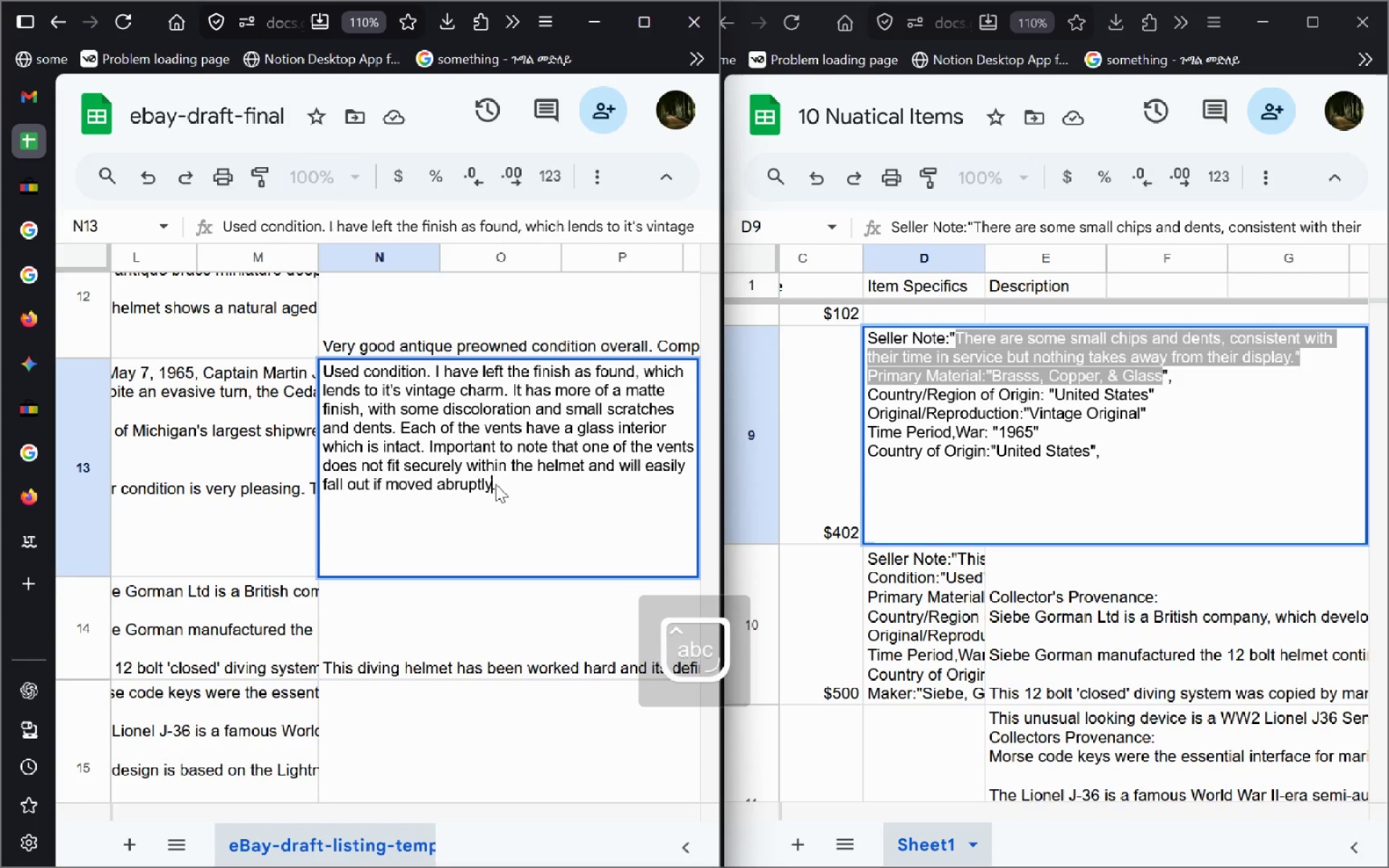 
left_click([496, 484])
 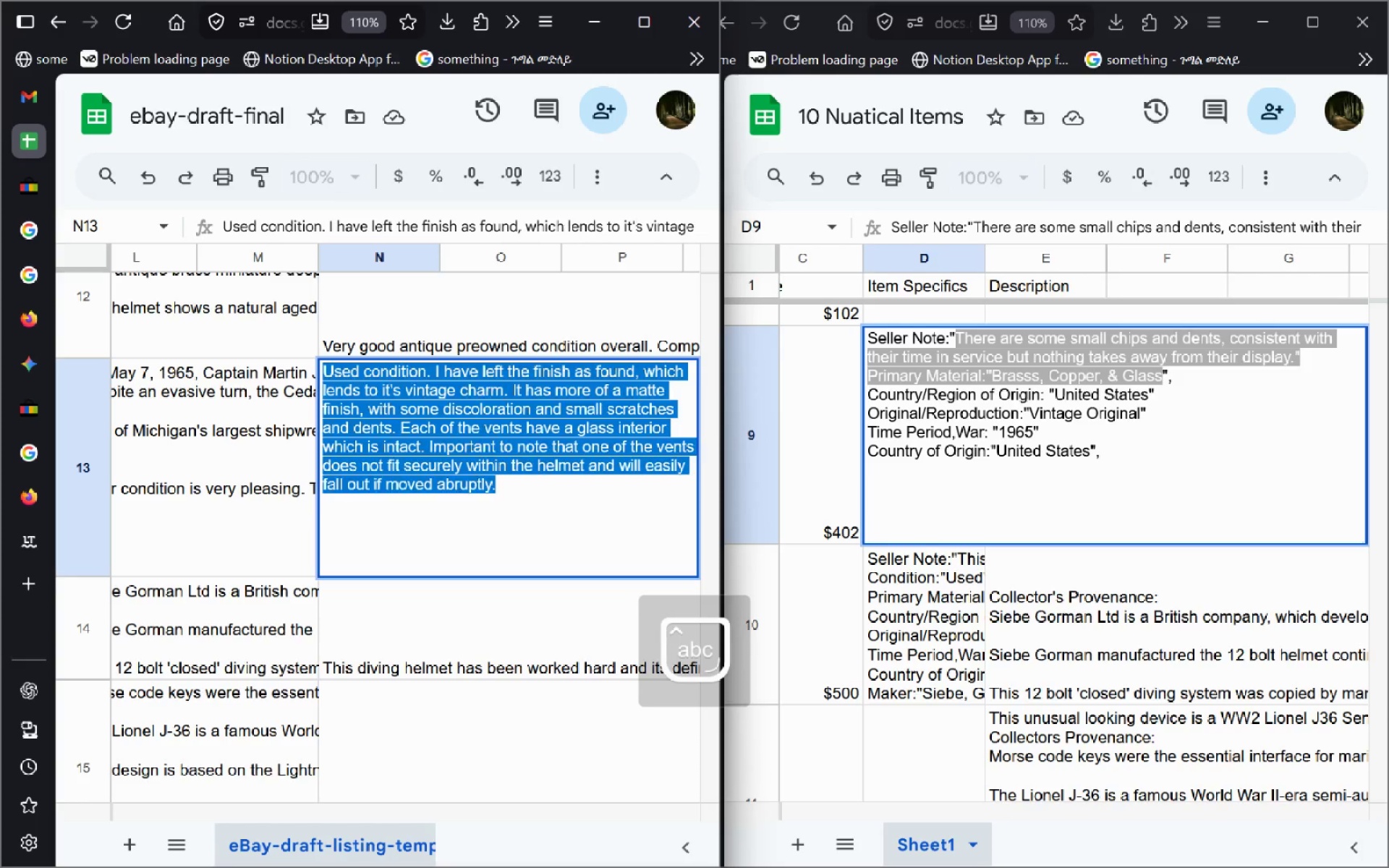 
key(Control+A)
 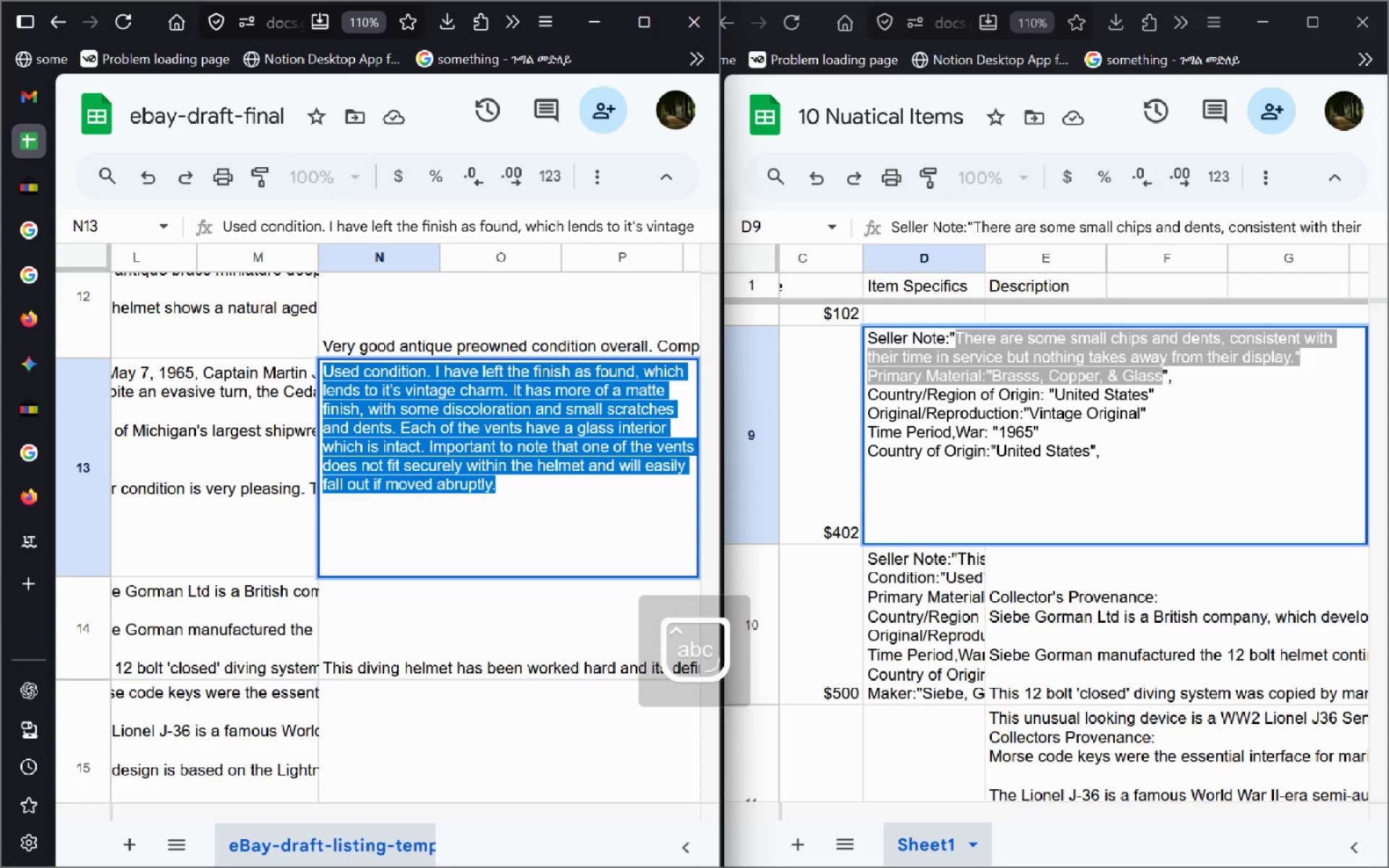 
key(Control+V)
 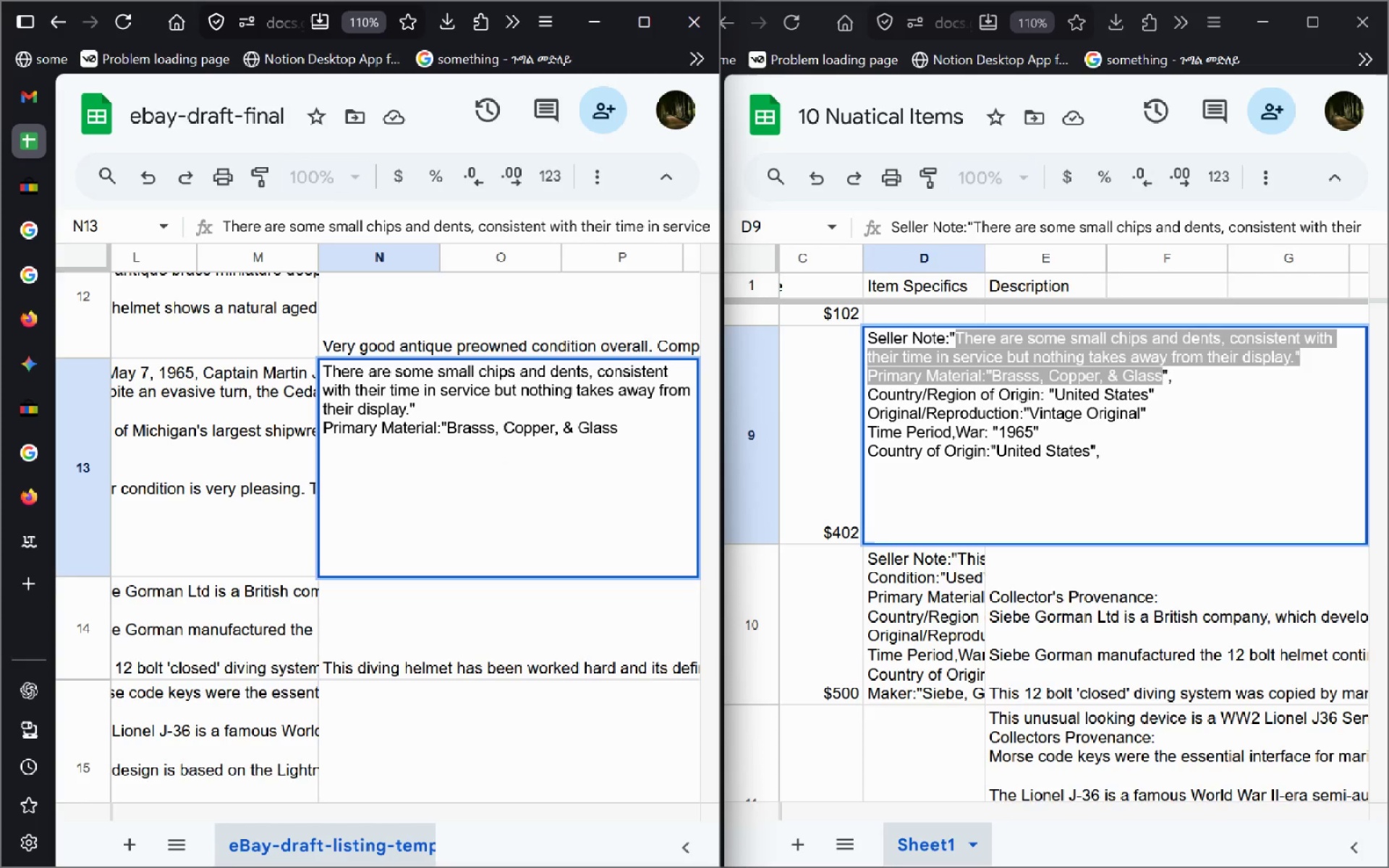 
key(Enter)
 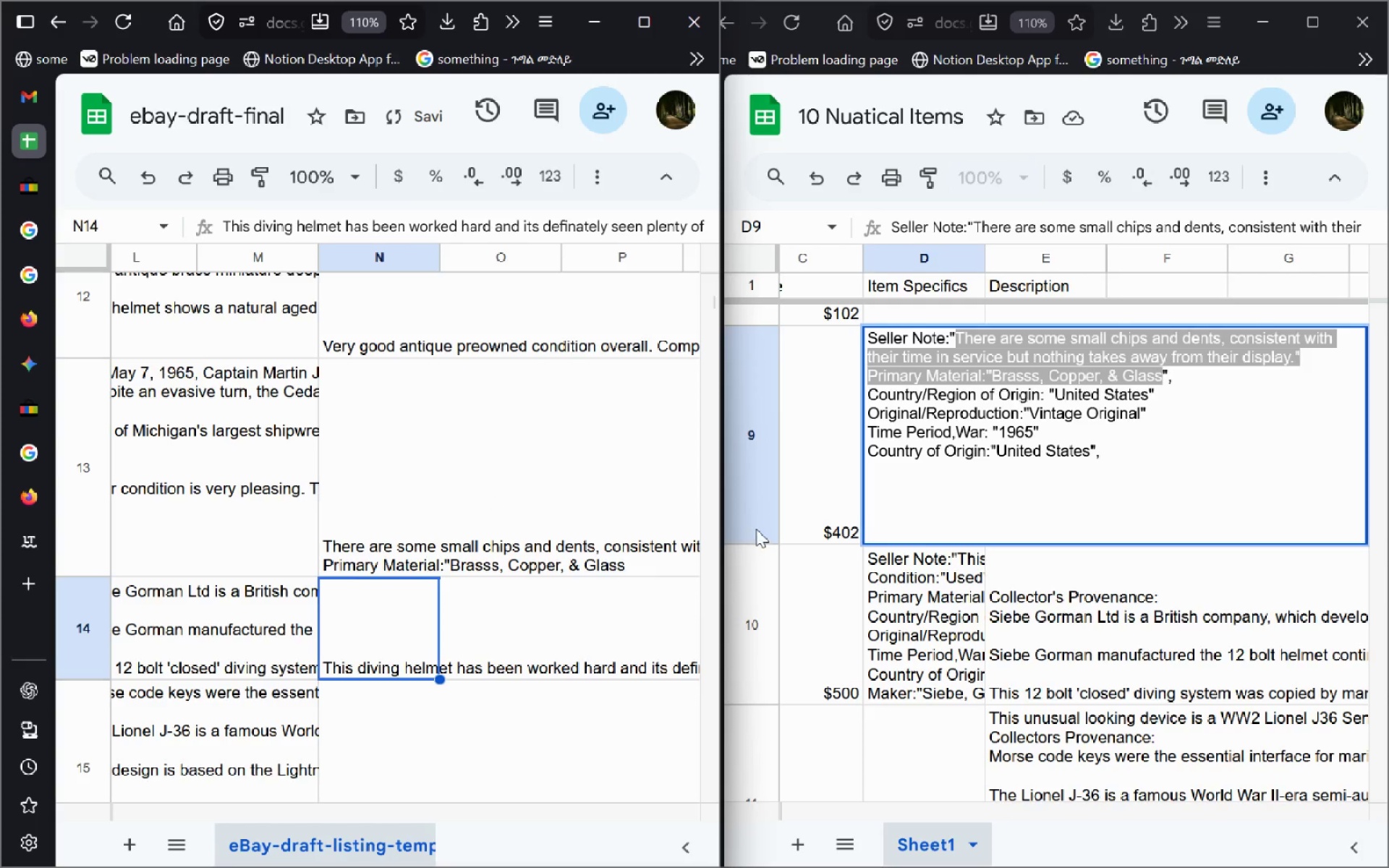 
key(Enter)
 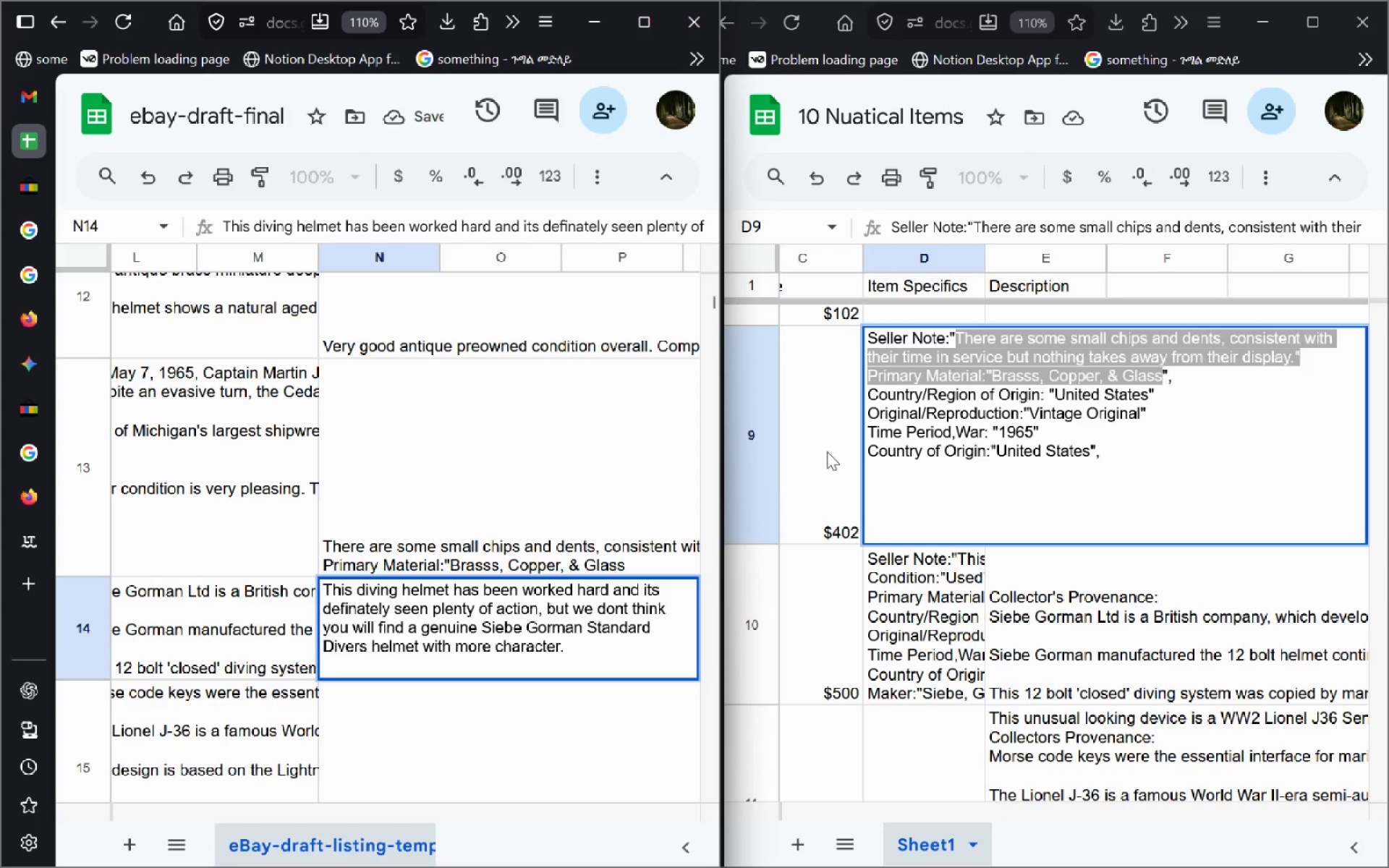 
left_click([1055, 463])
 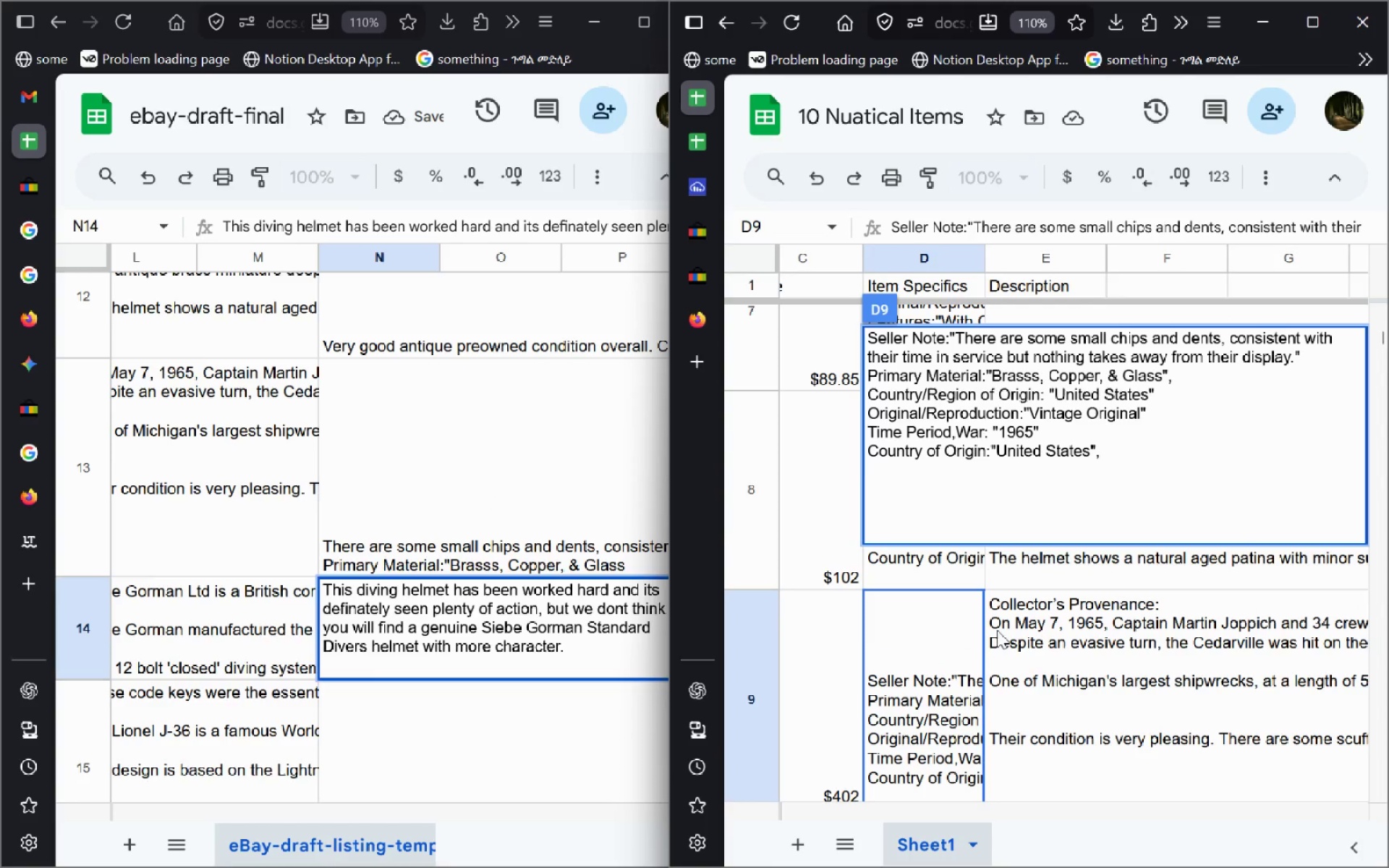 
left_click([944, 635])
 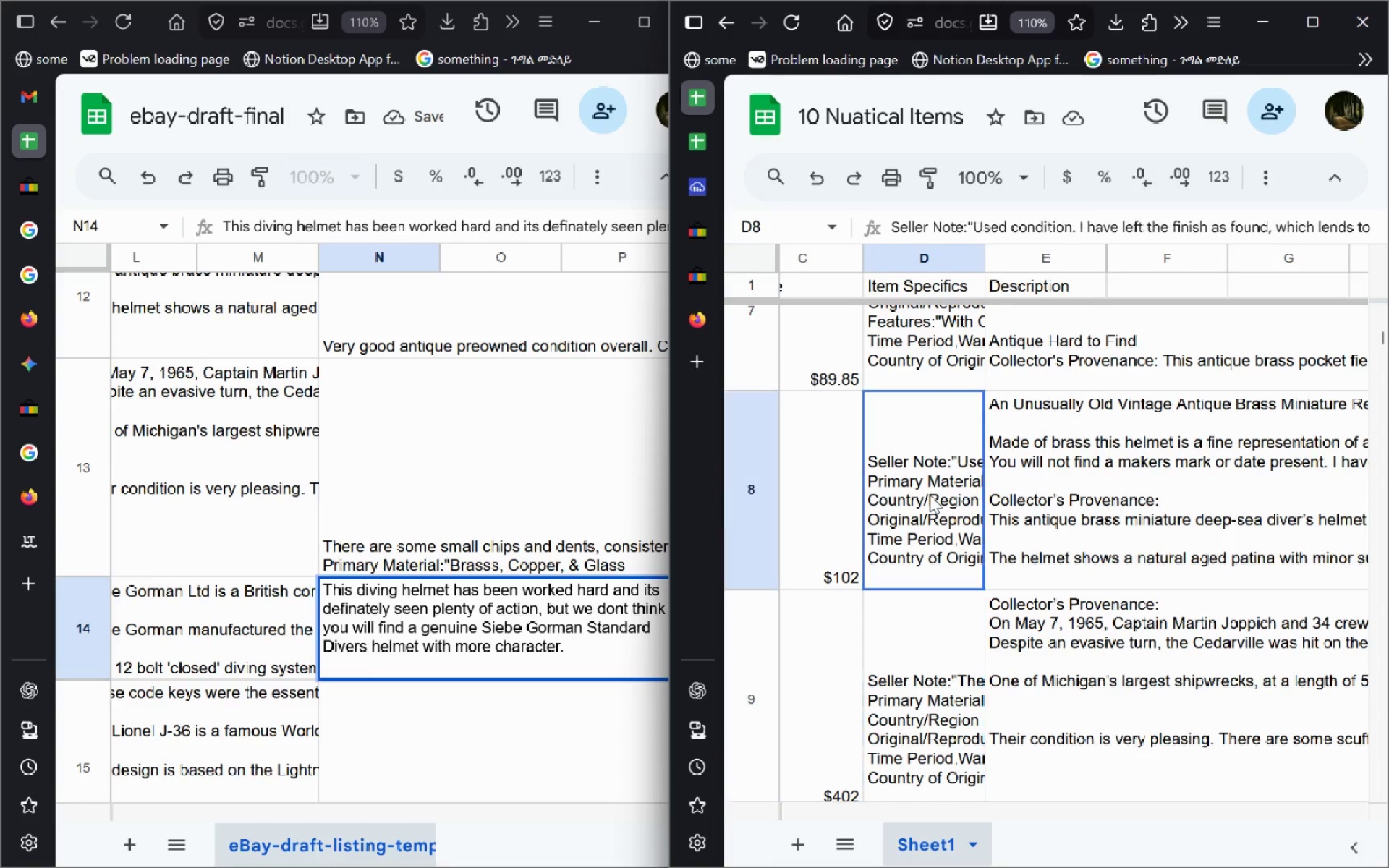 
double_click([930, 495])
 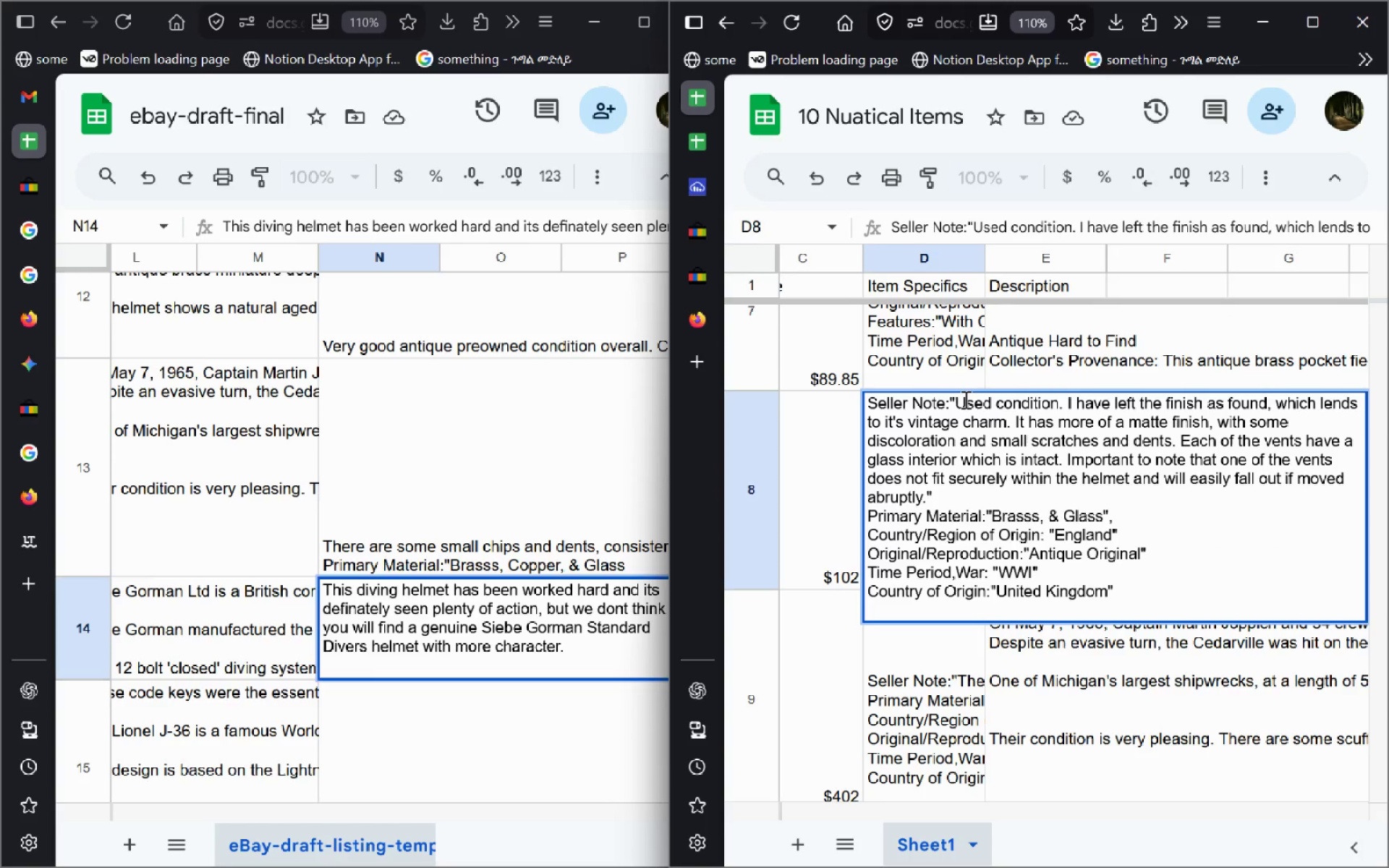 
left_click_drag(start_coordinate=[959, 399], to_coordinate=[952, 475])
 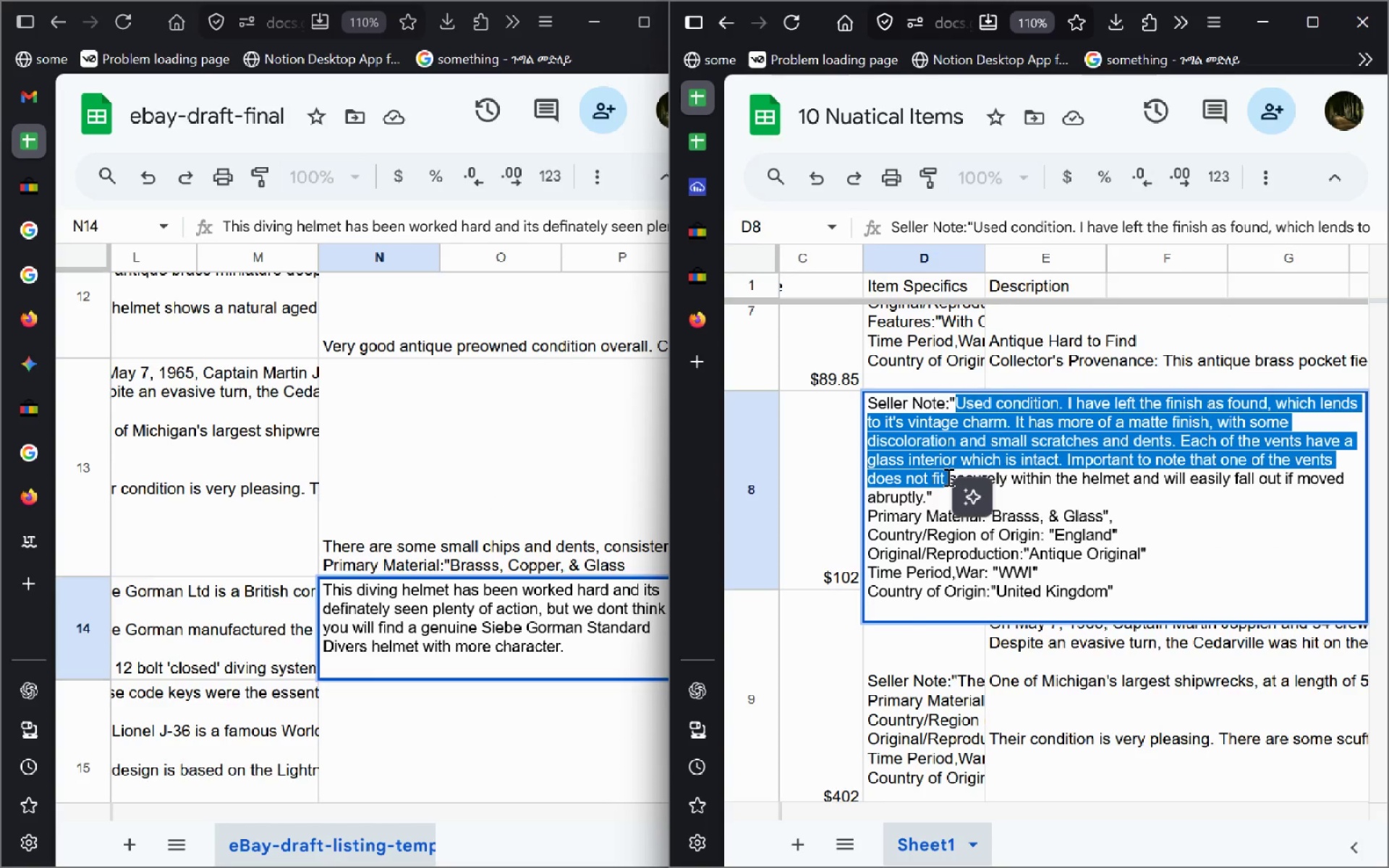 
key(Shift+ArrowLeft)
 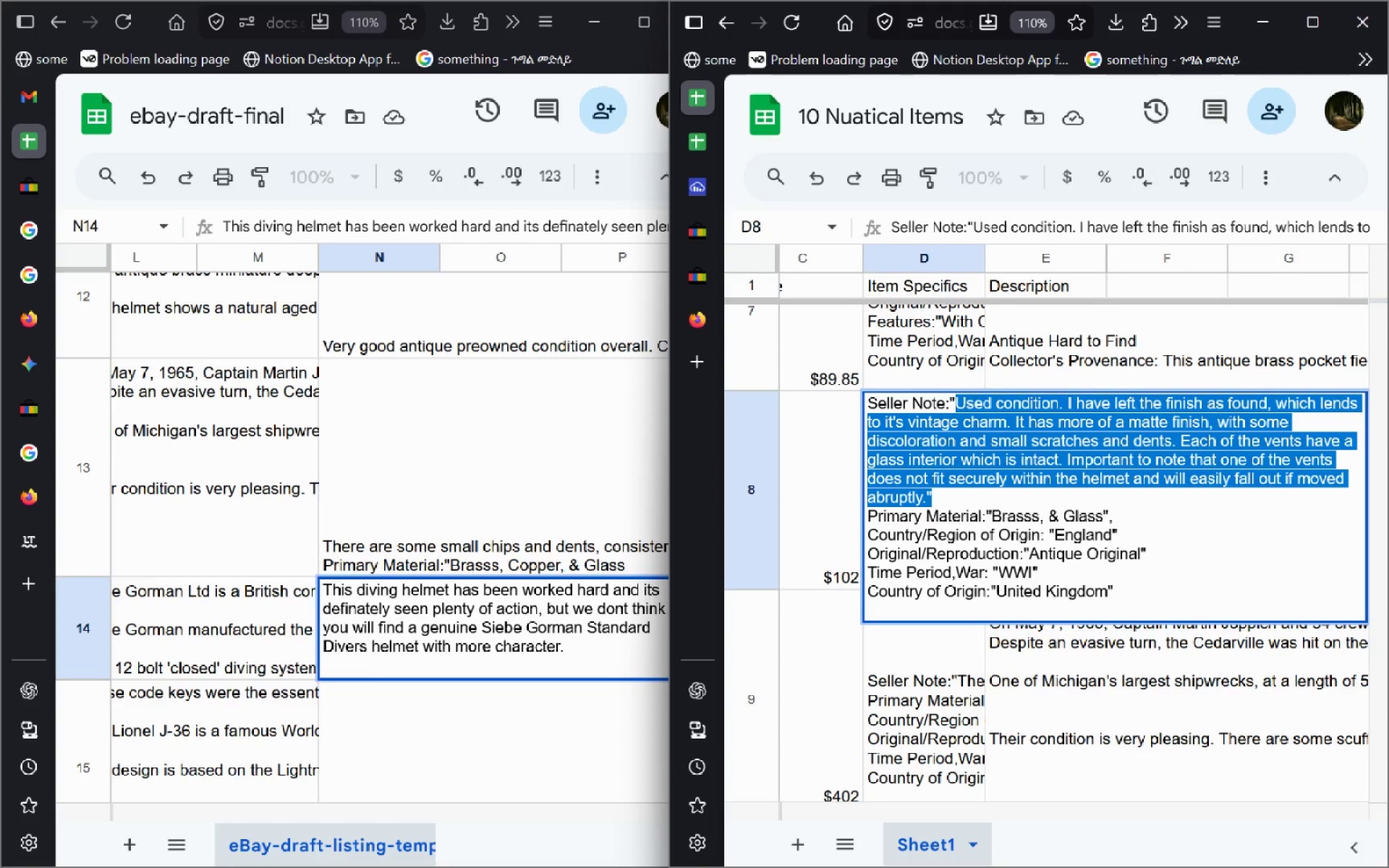 
key(Shift+ArrowDown)
 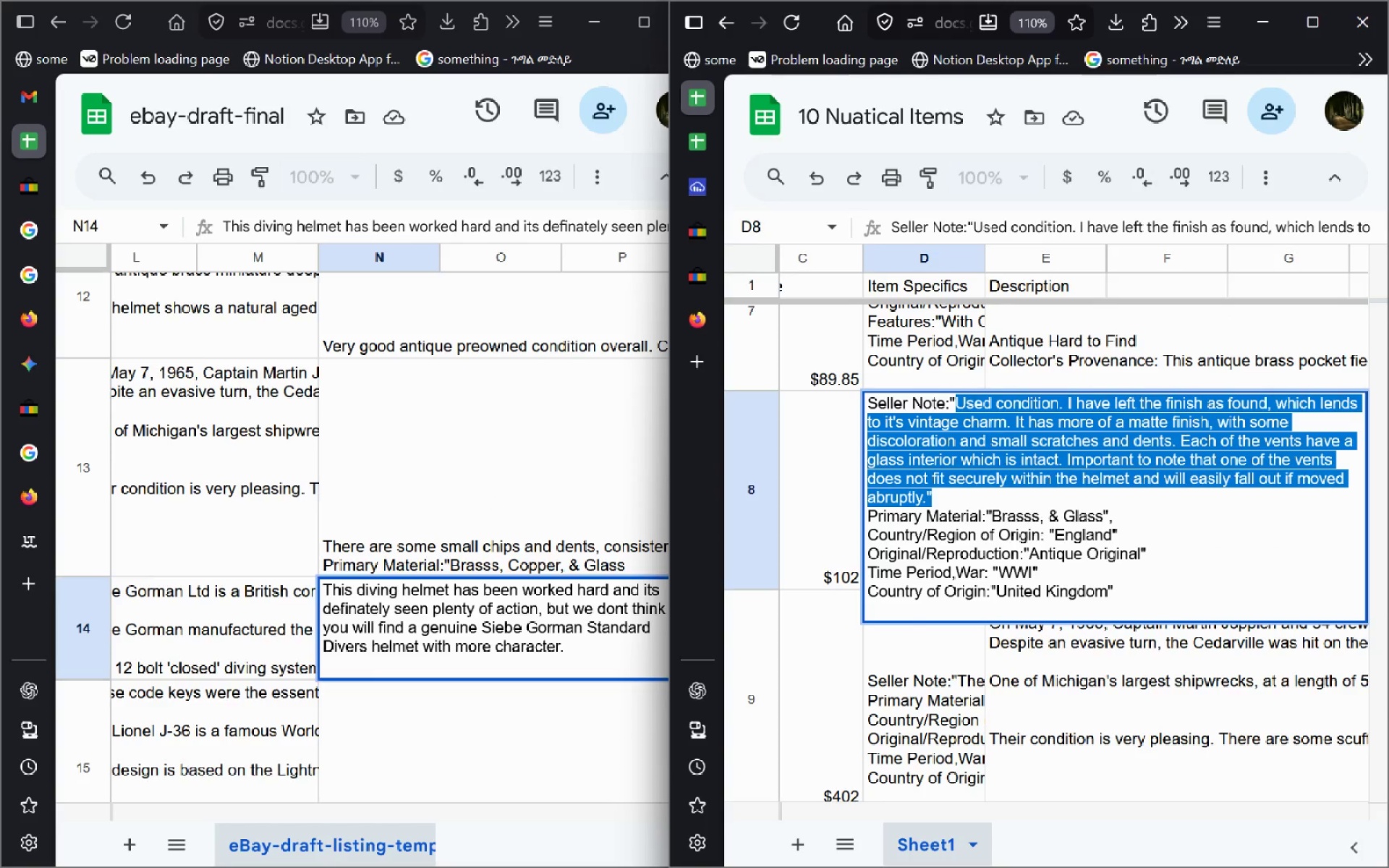 
key(Shift+ArrowLeft)
 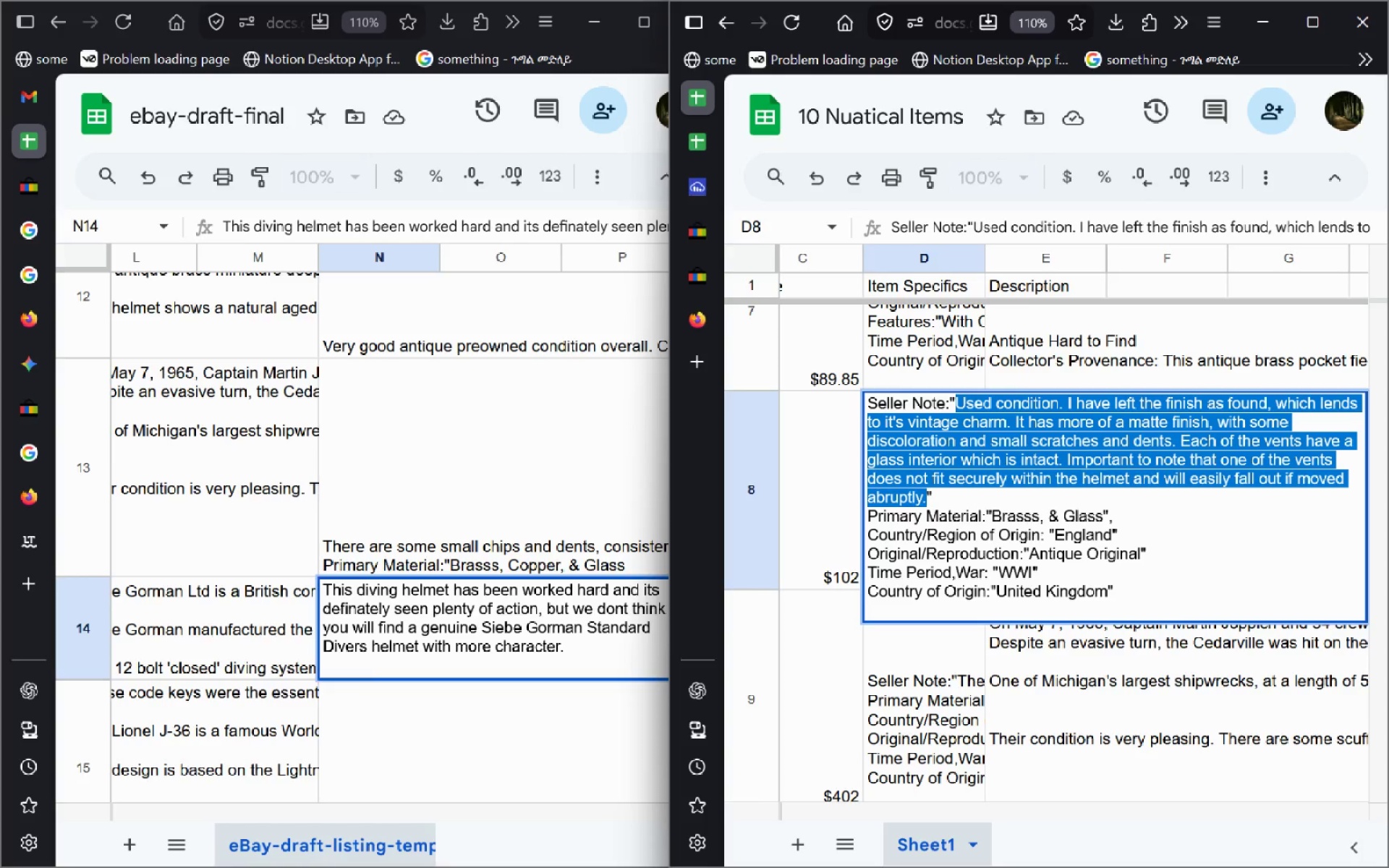 
key(Control+C)
 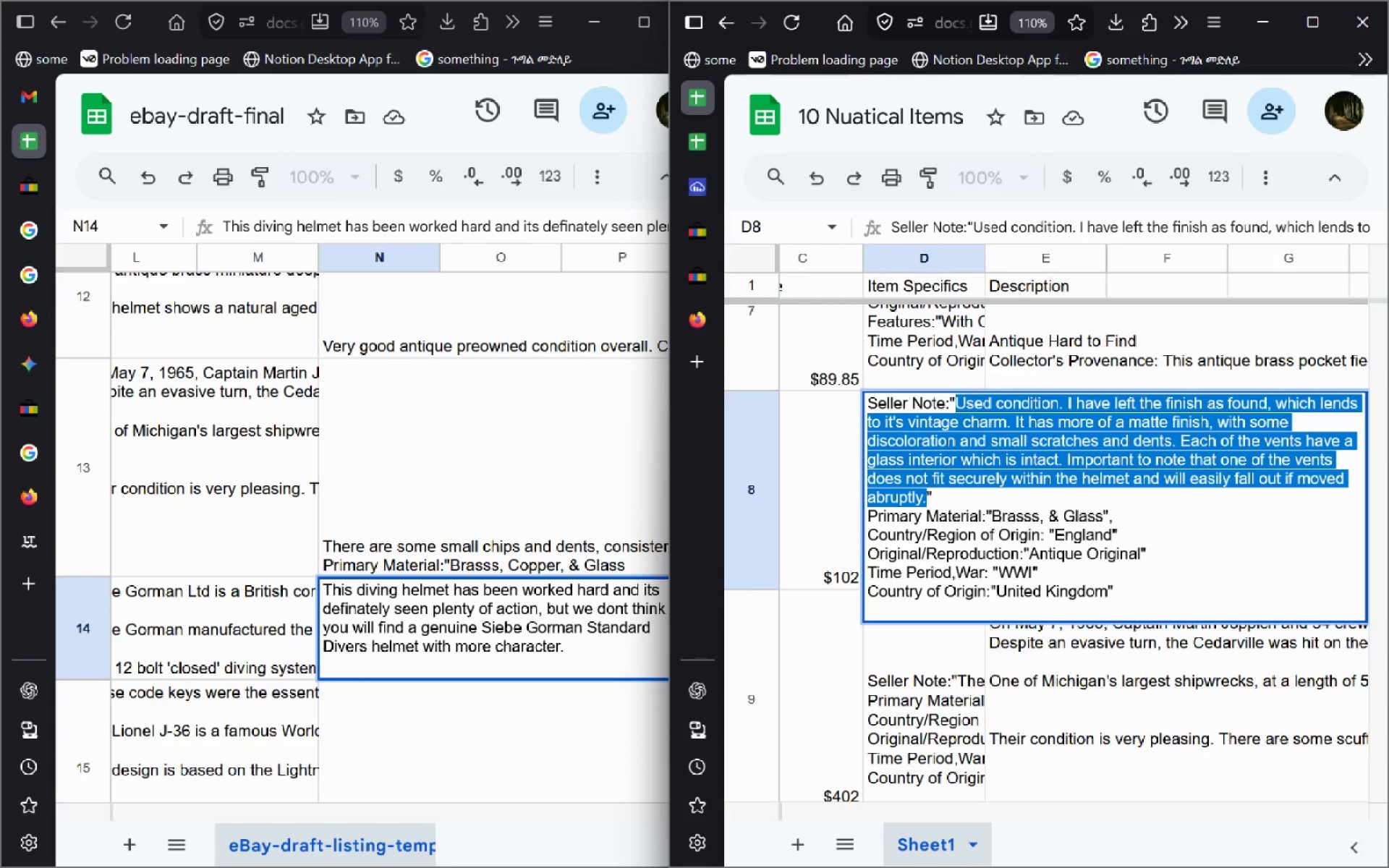 
key(Enter)
 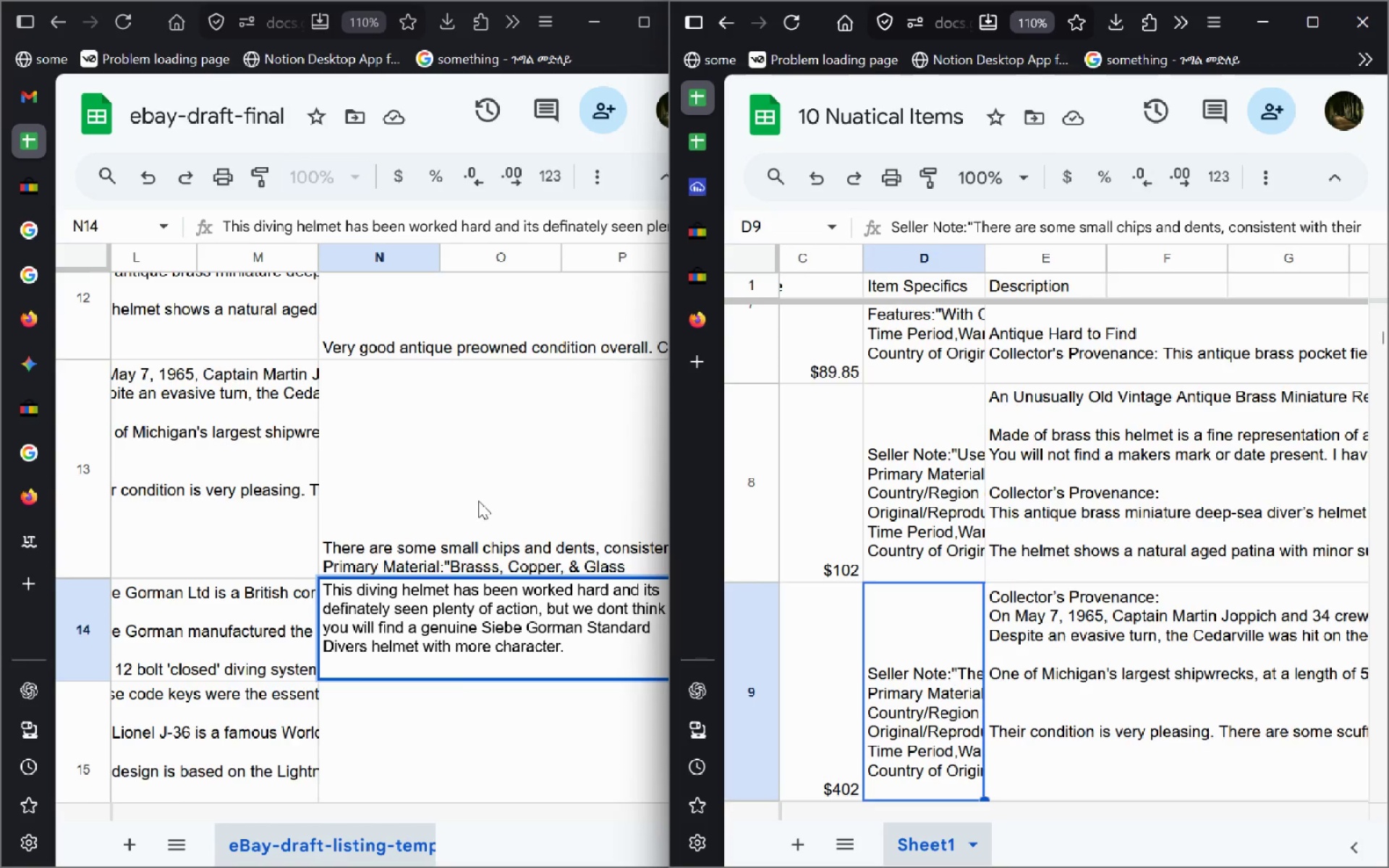 
left_click([478, 501])
 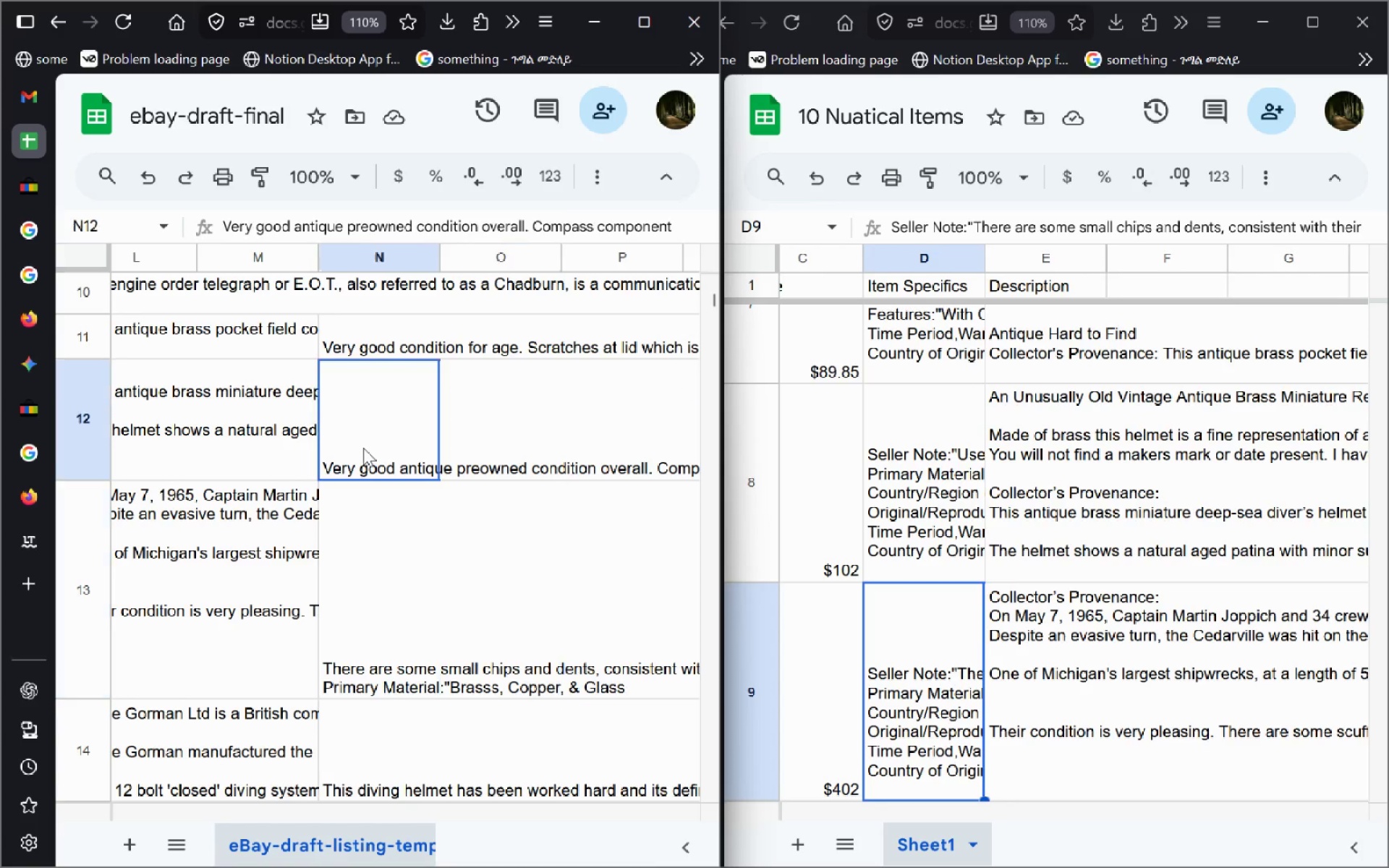 
double_click([363, 448])
 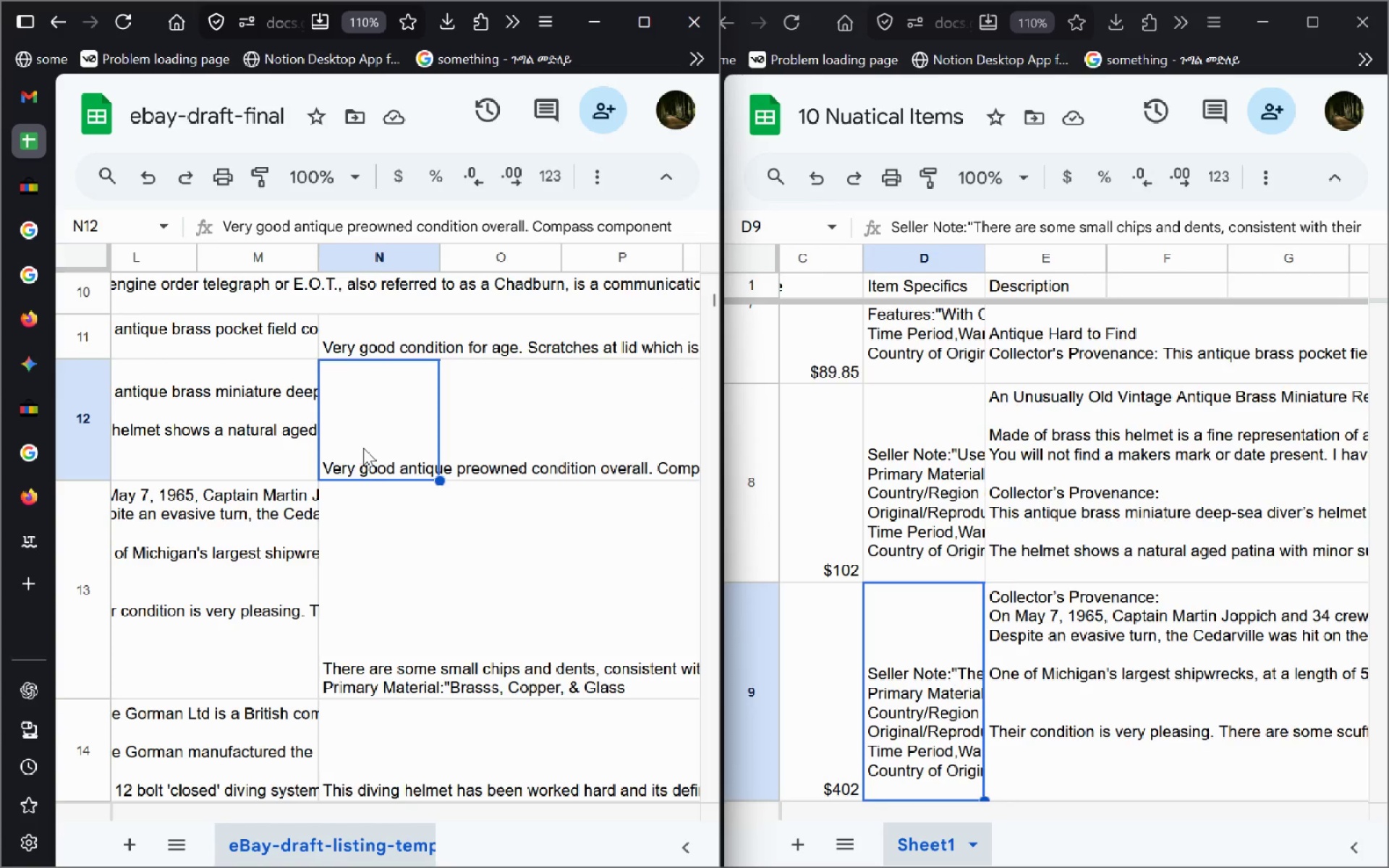 
key(Control+A)
 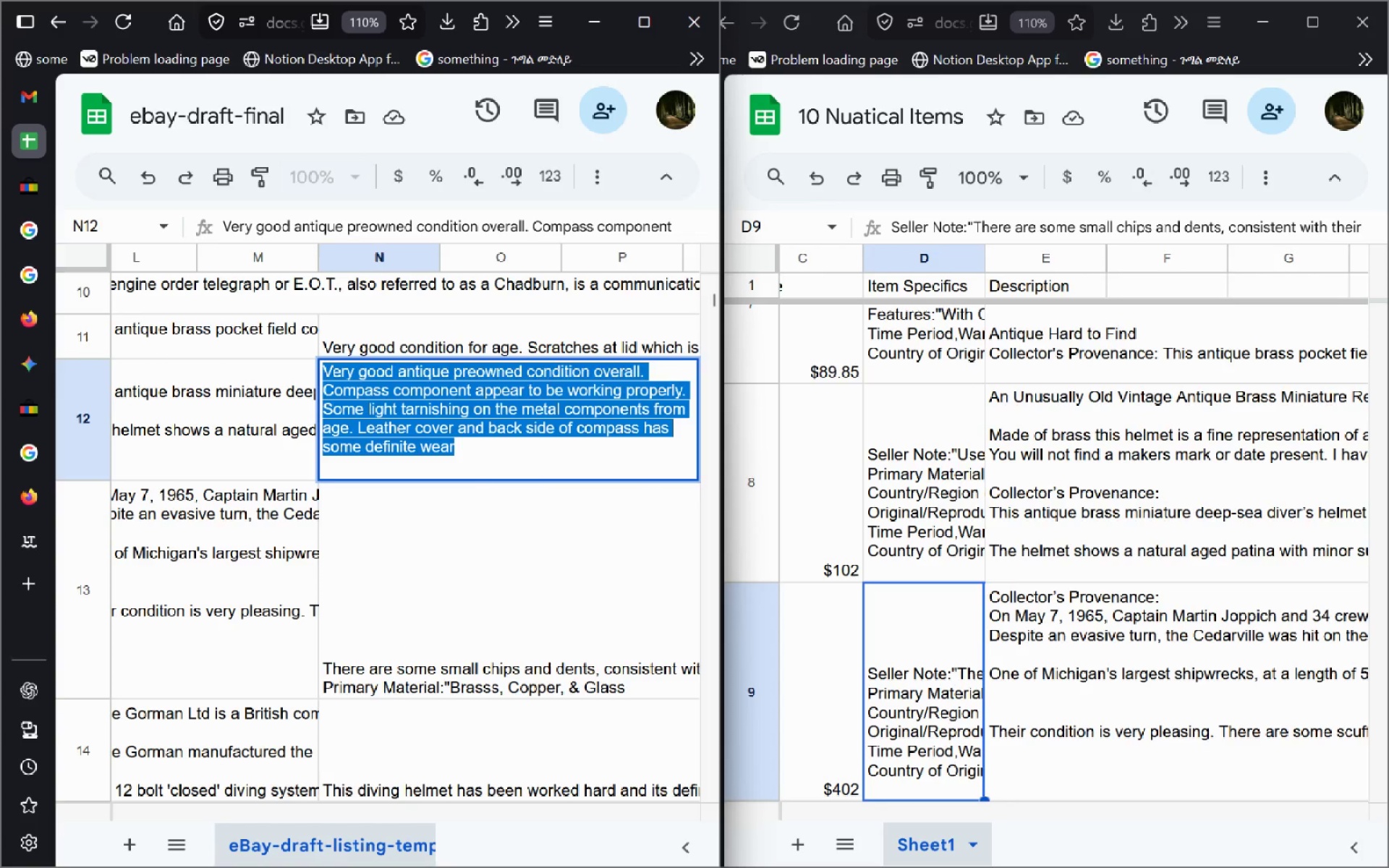 
key(Control+V)
 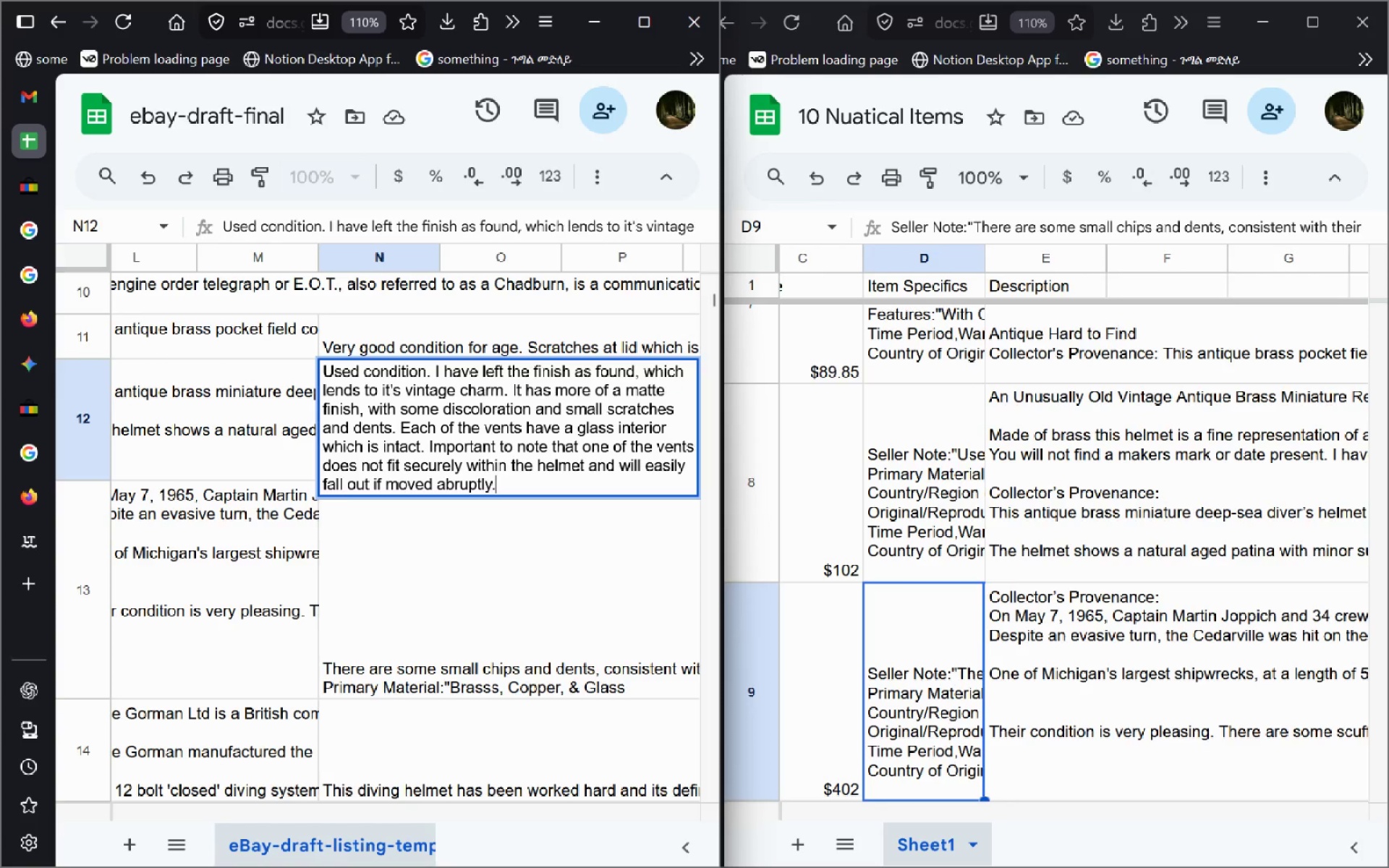 
key(Enter)
 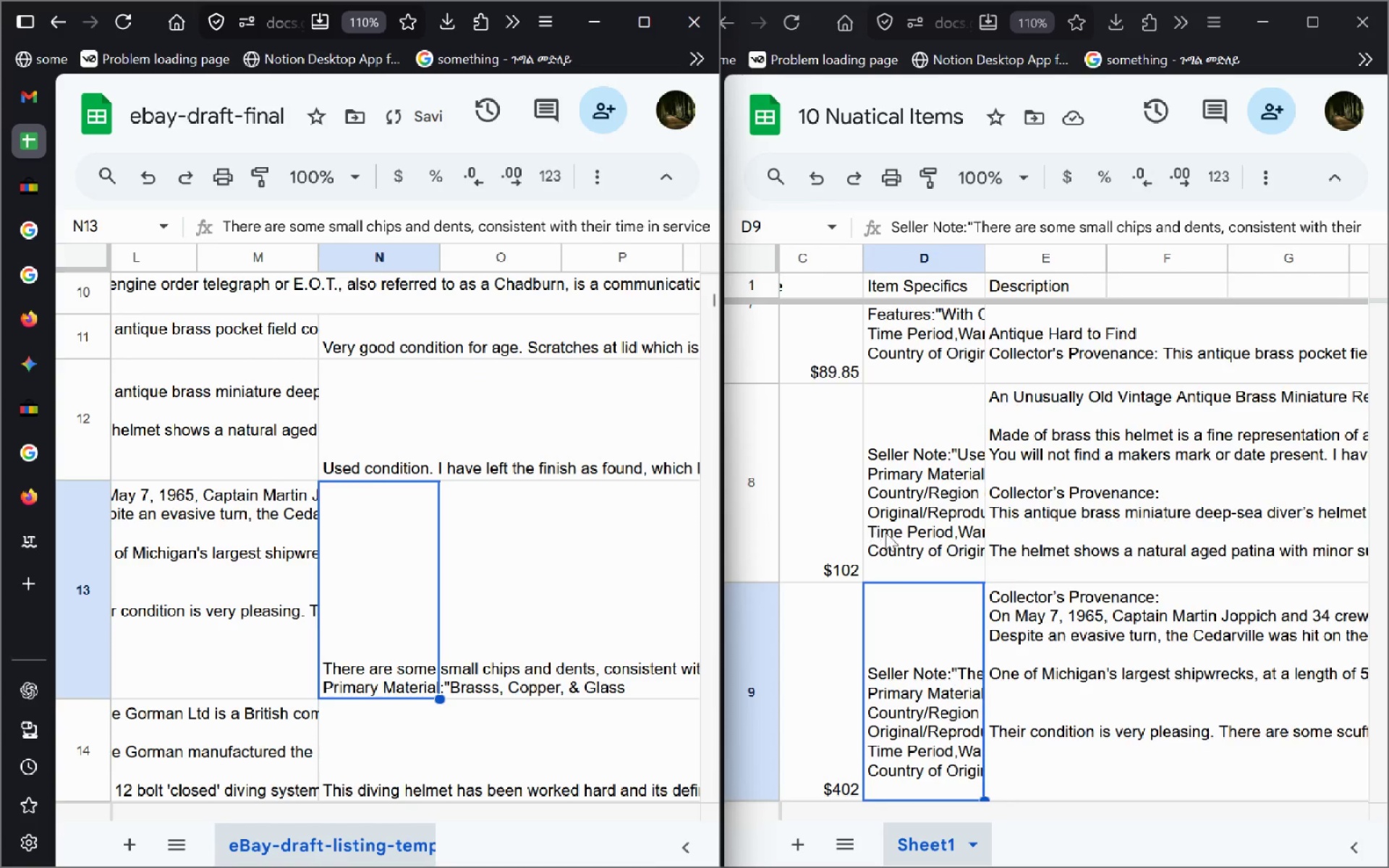 
double_click([915, 533])
 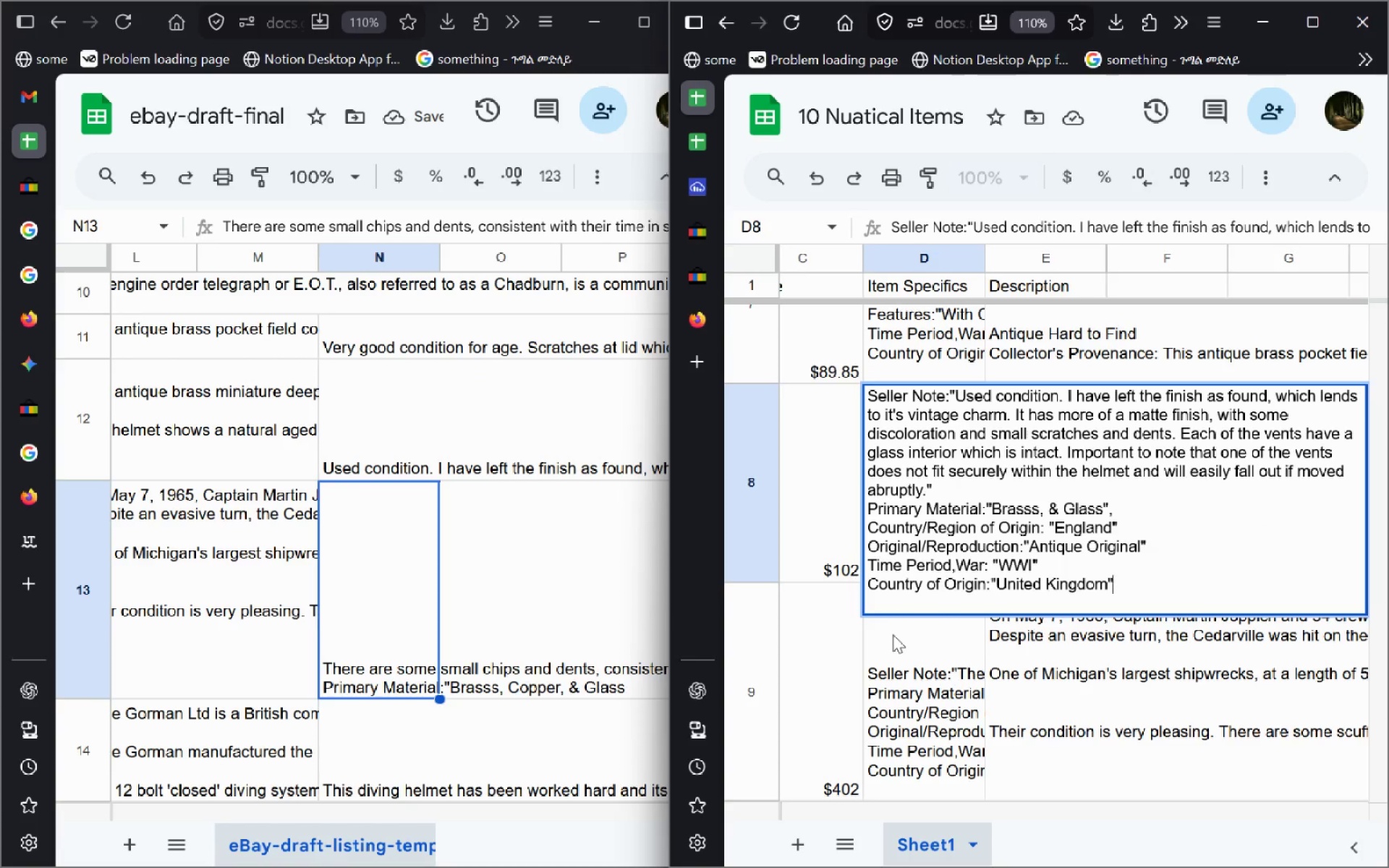 
left_click([892, 634])
 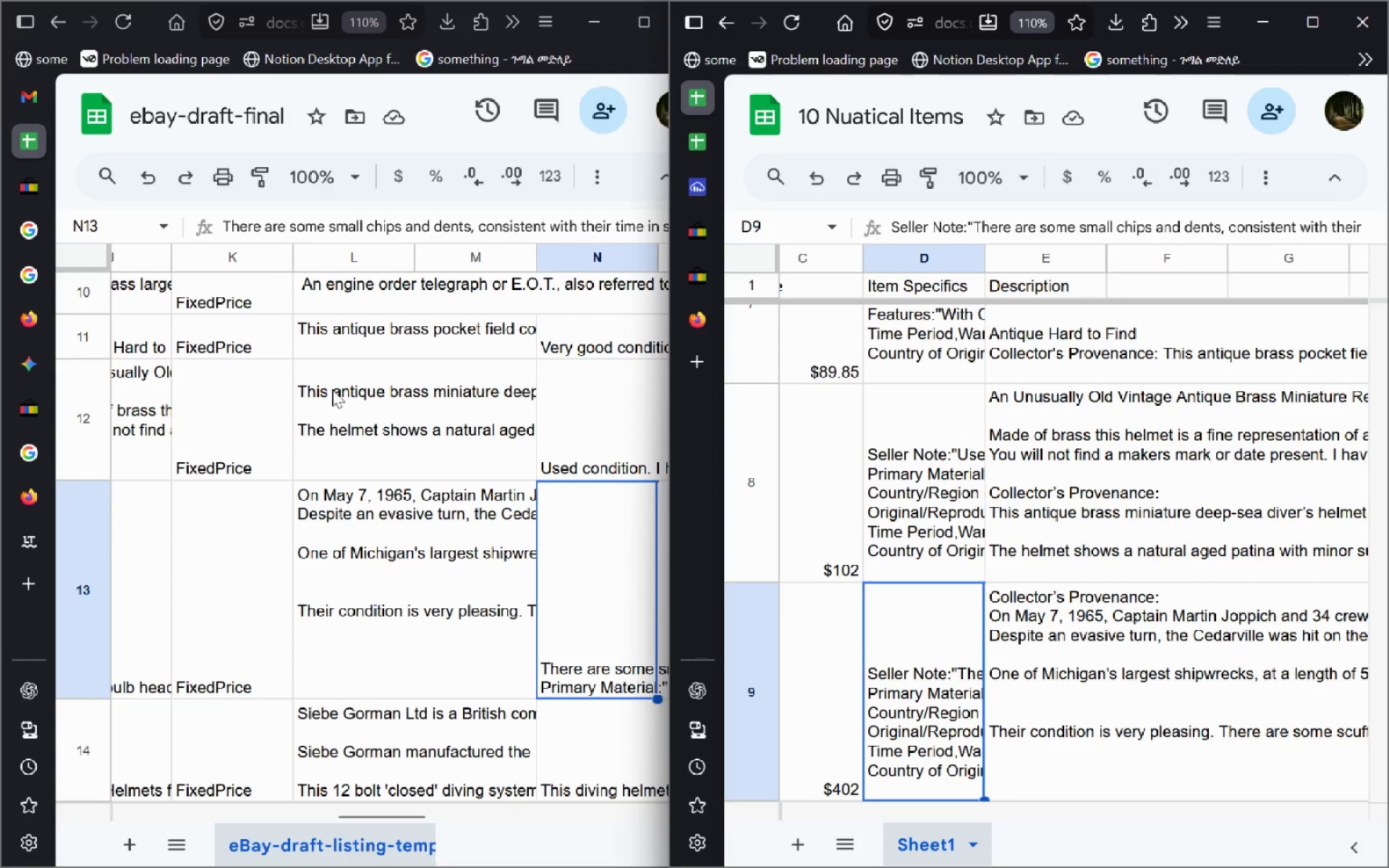 
mouse_move([465, 436])
 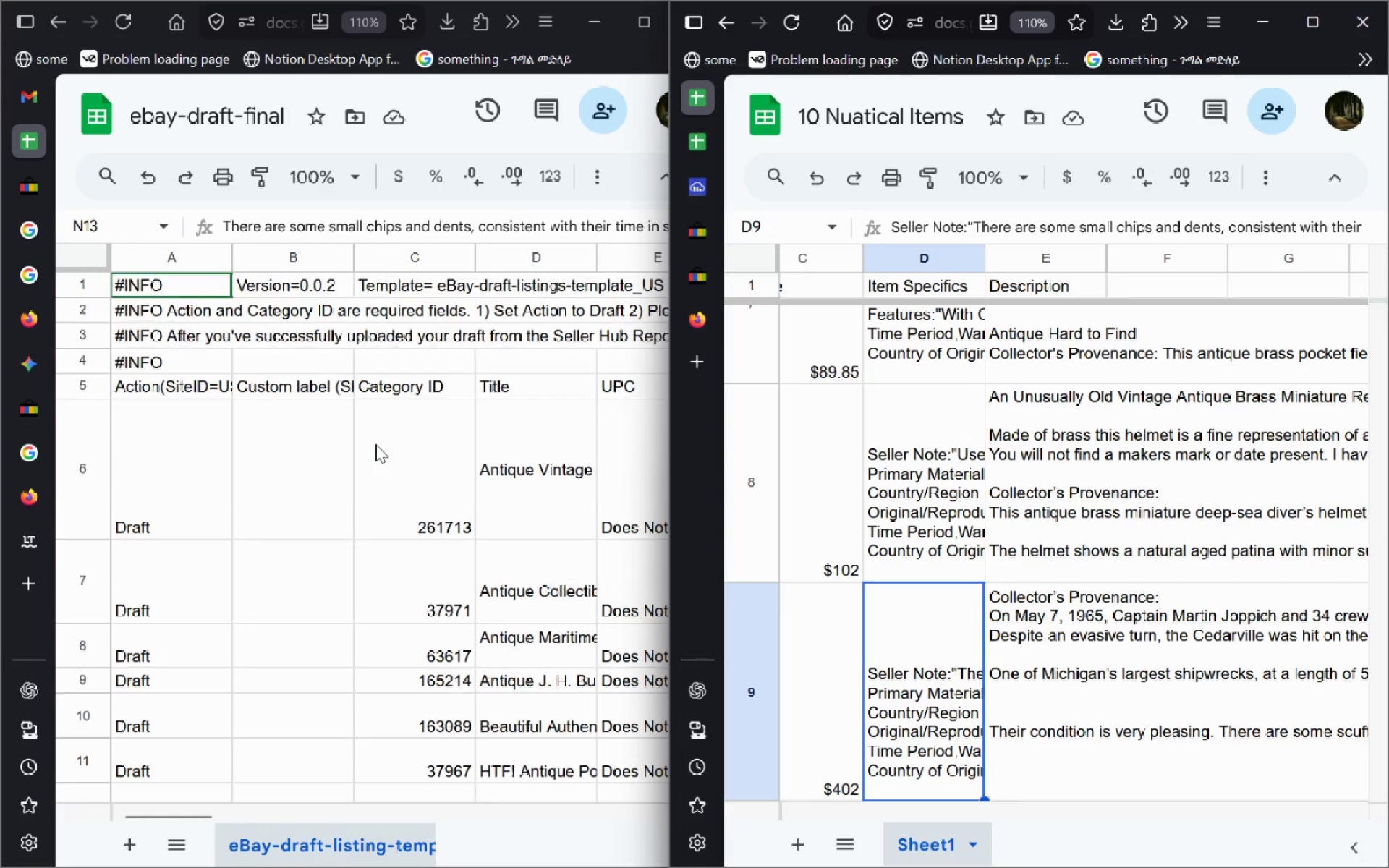 
wait(5.5)
 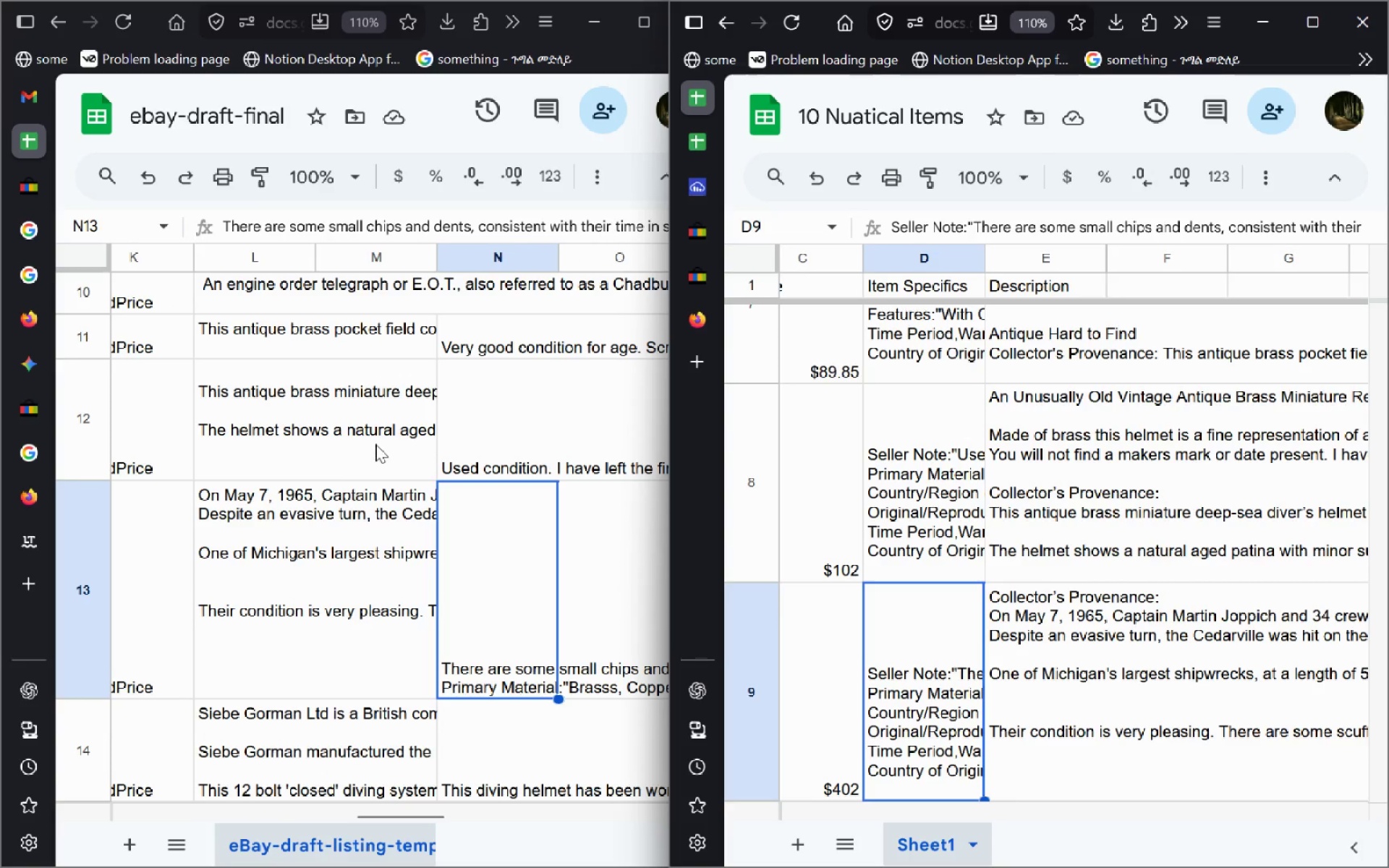 
left_click([160, 477])
 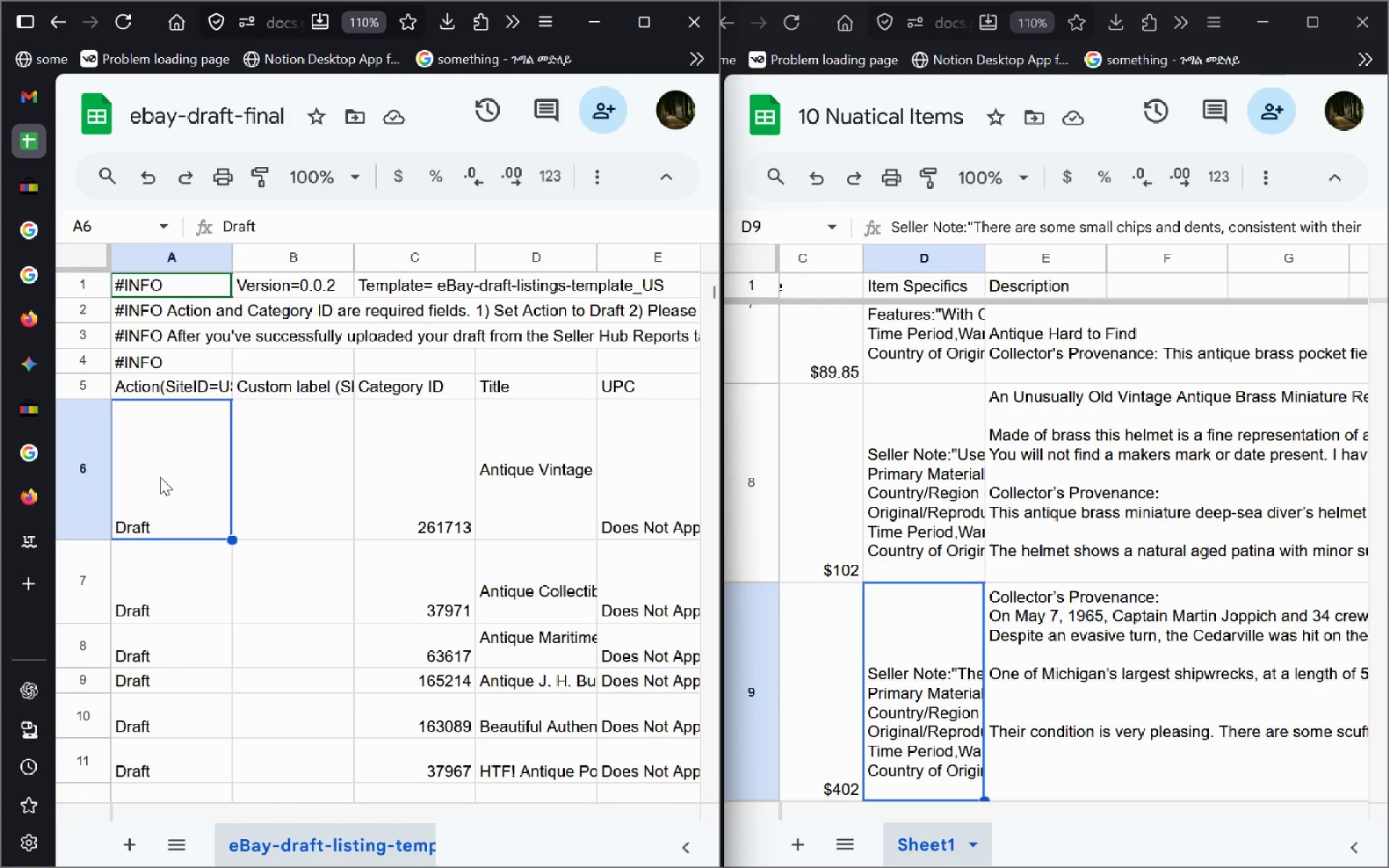 
key(ArrowDown)
 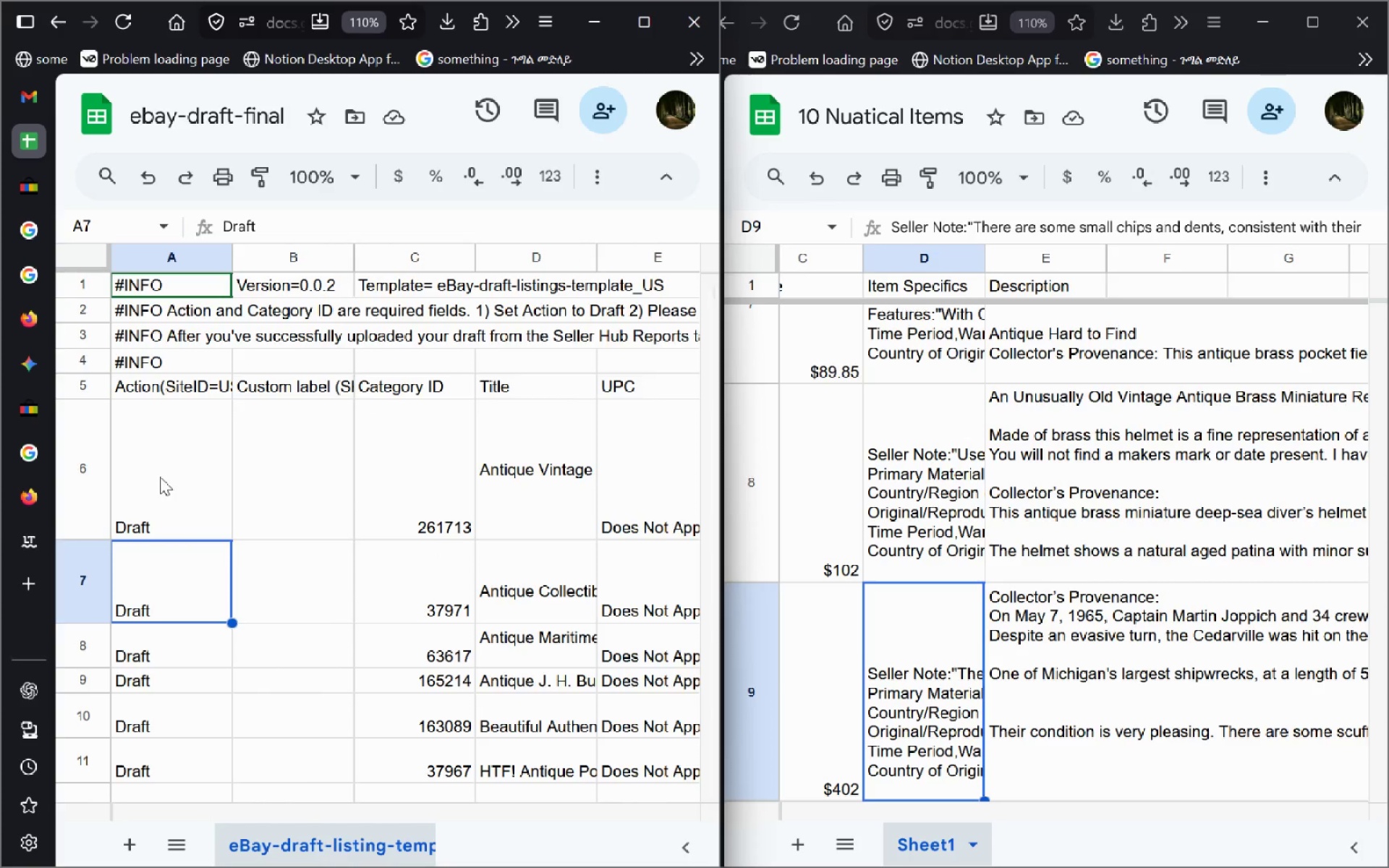 
key(ArrowDown)
 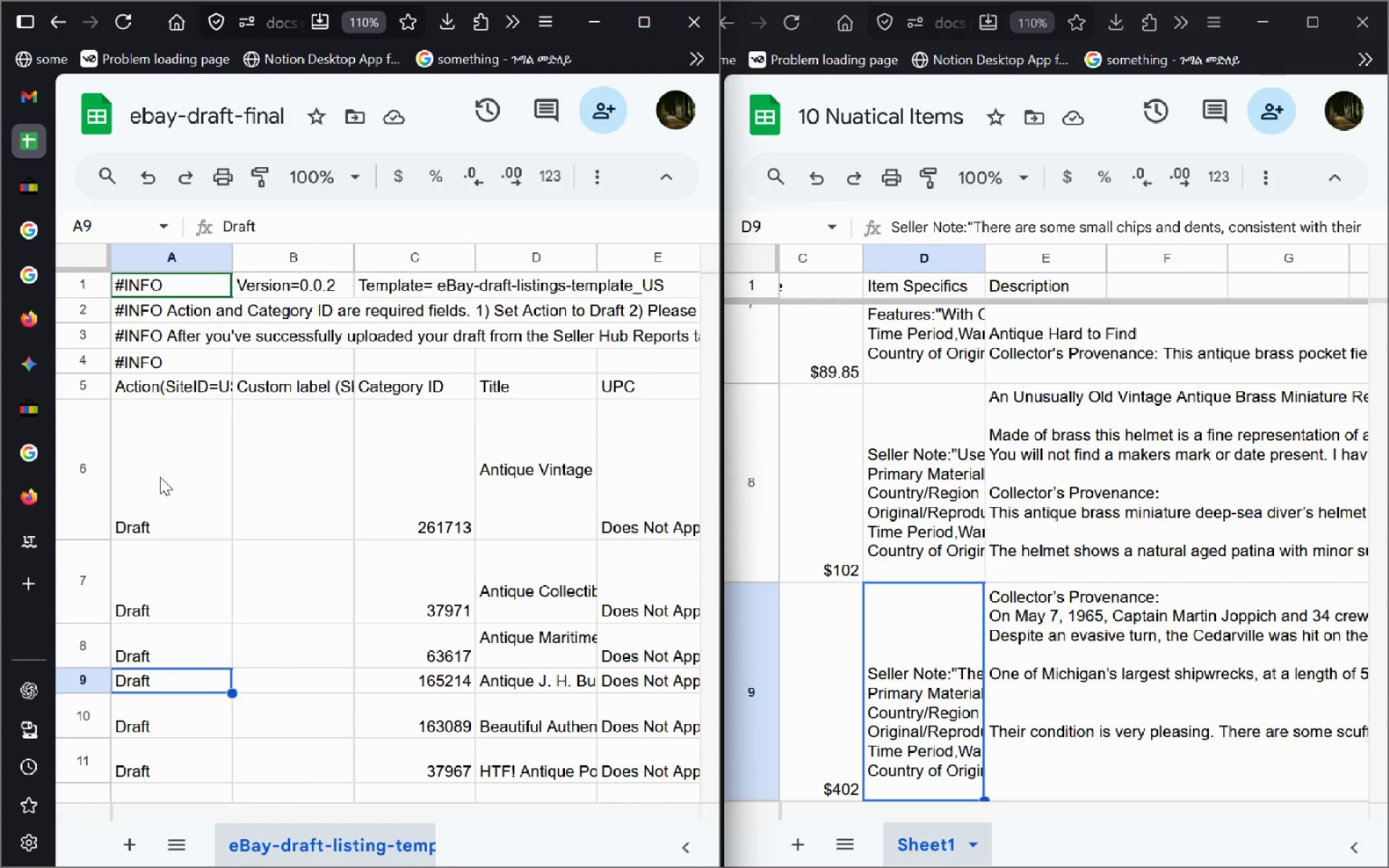 
key(ArrowDown)
 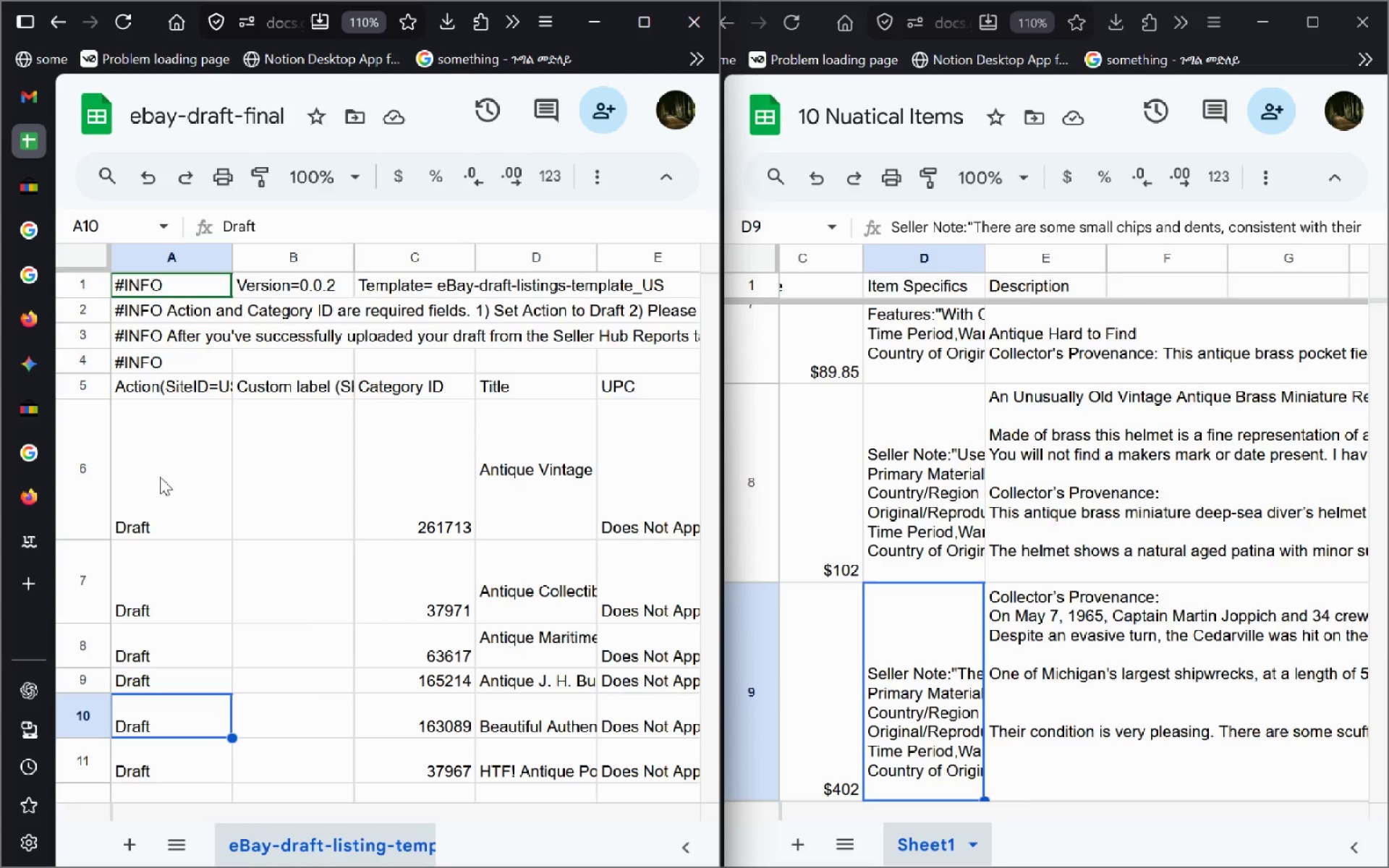 
key(ArrowDown)
 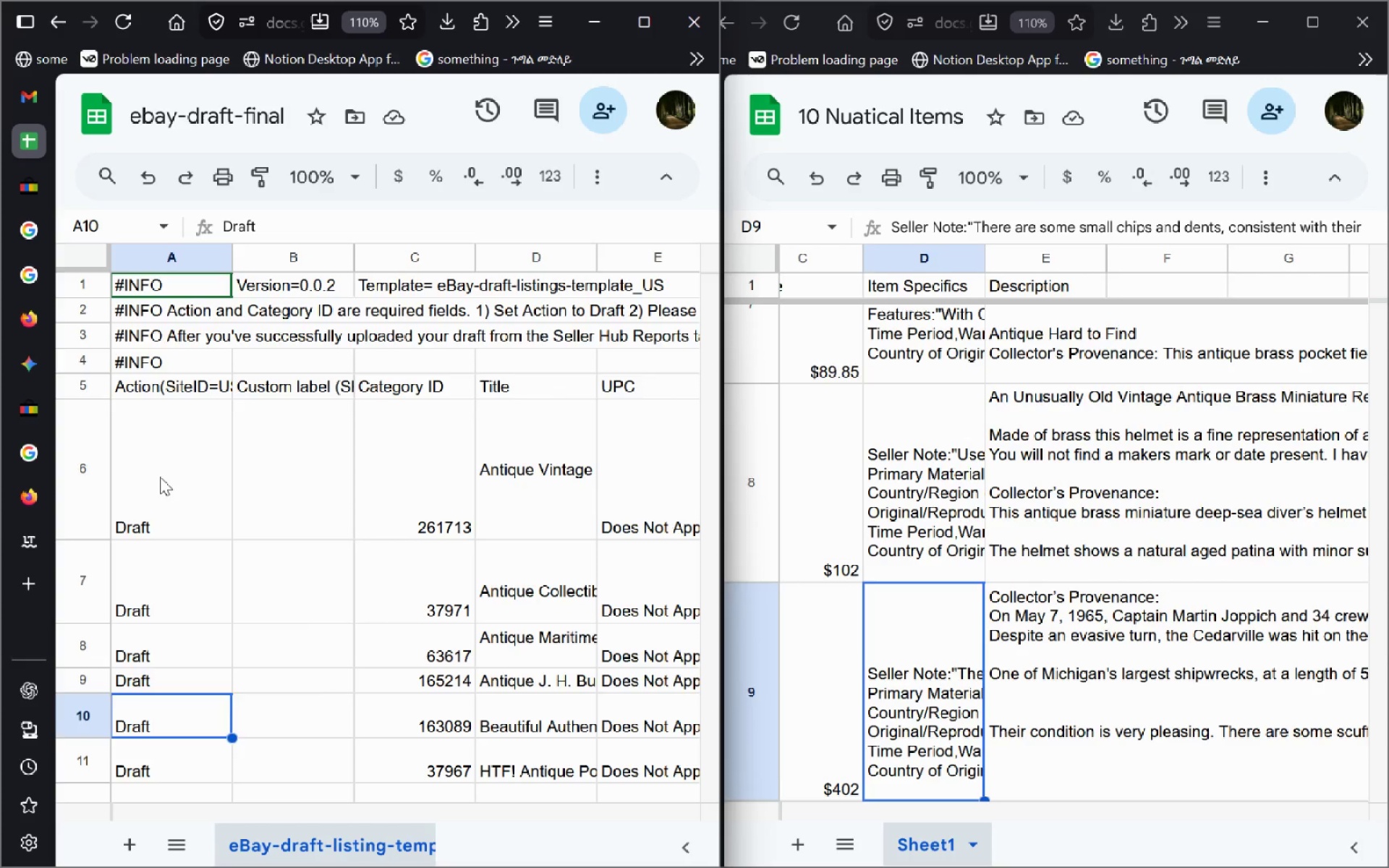 
key(ArrowDown)
 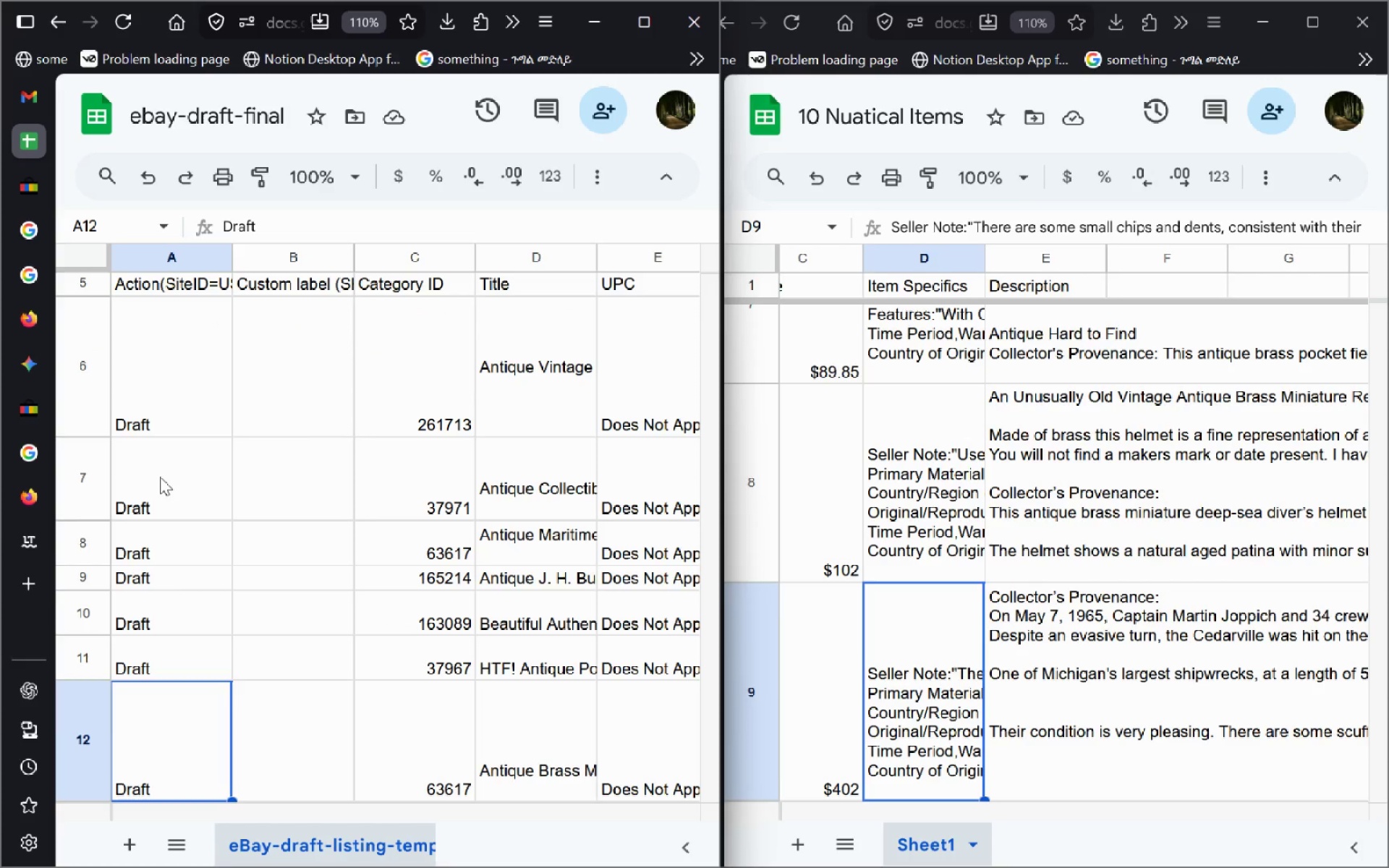 
key(ArrowDown)
 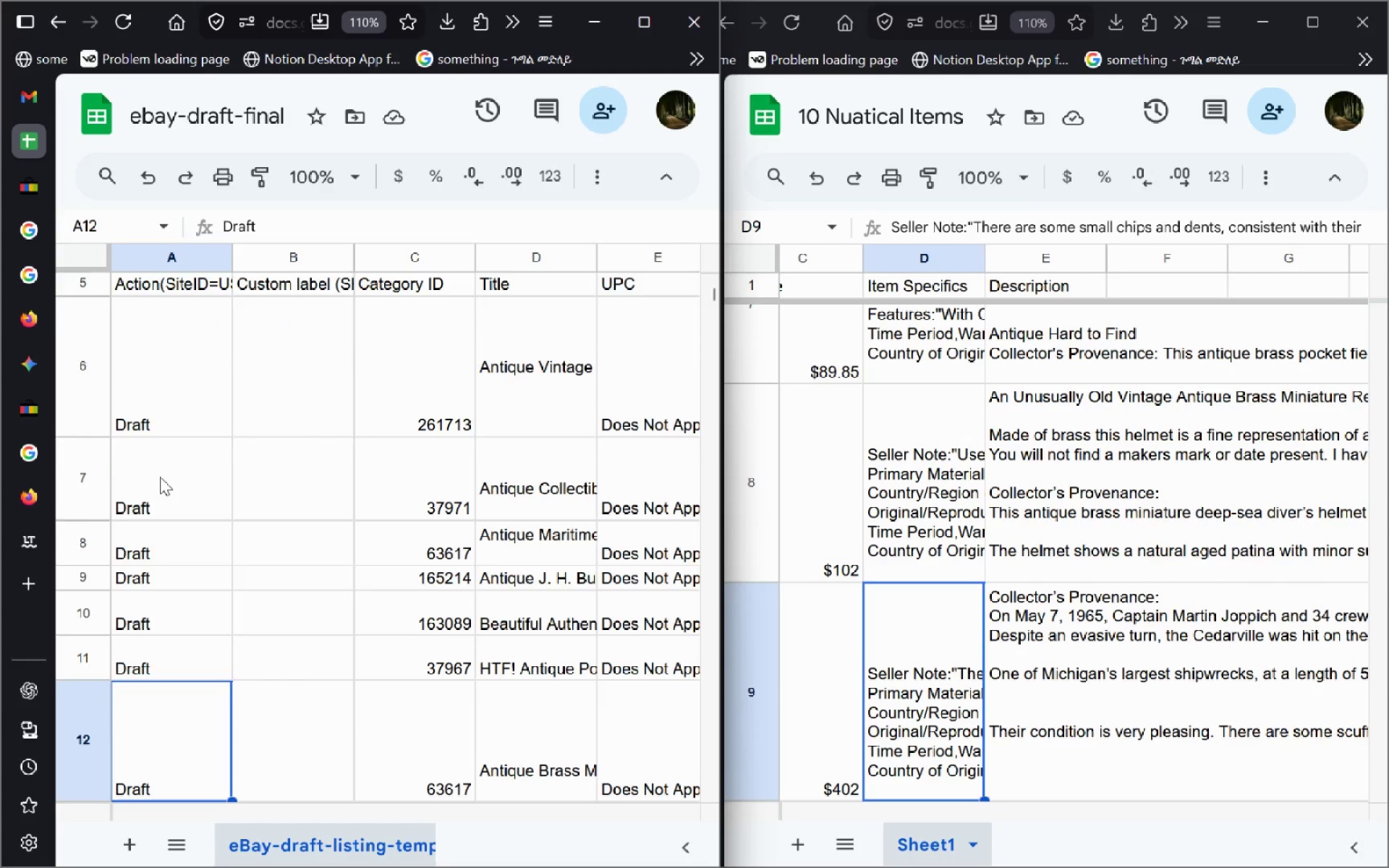 
key(ArrowDown)
 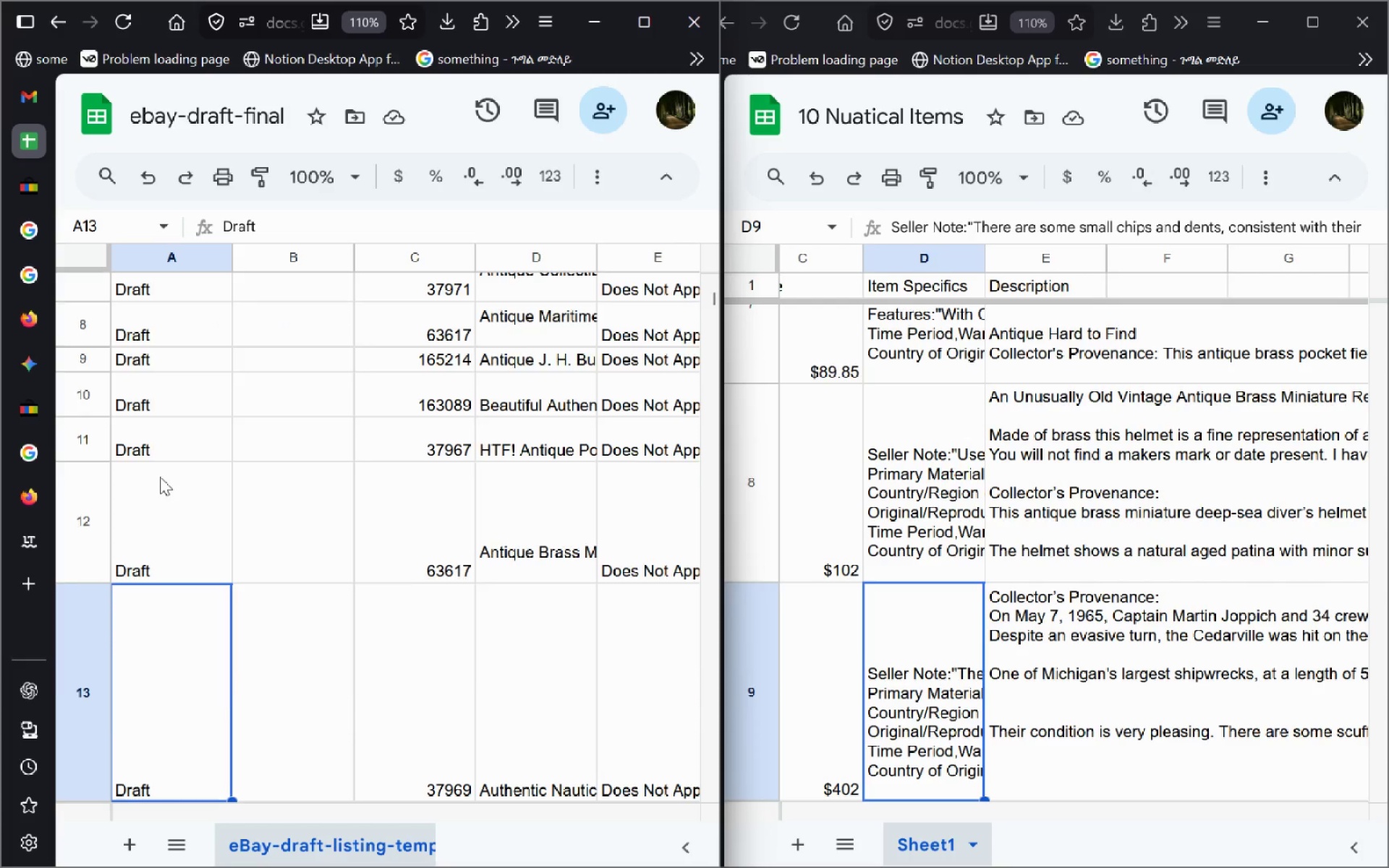 
key(ArrowDown)
 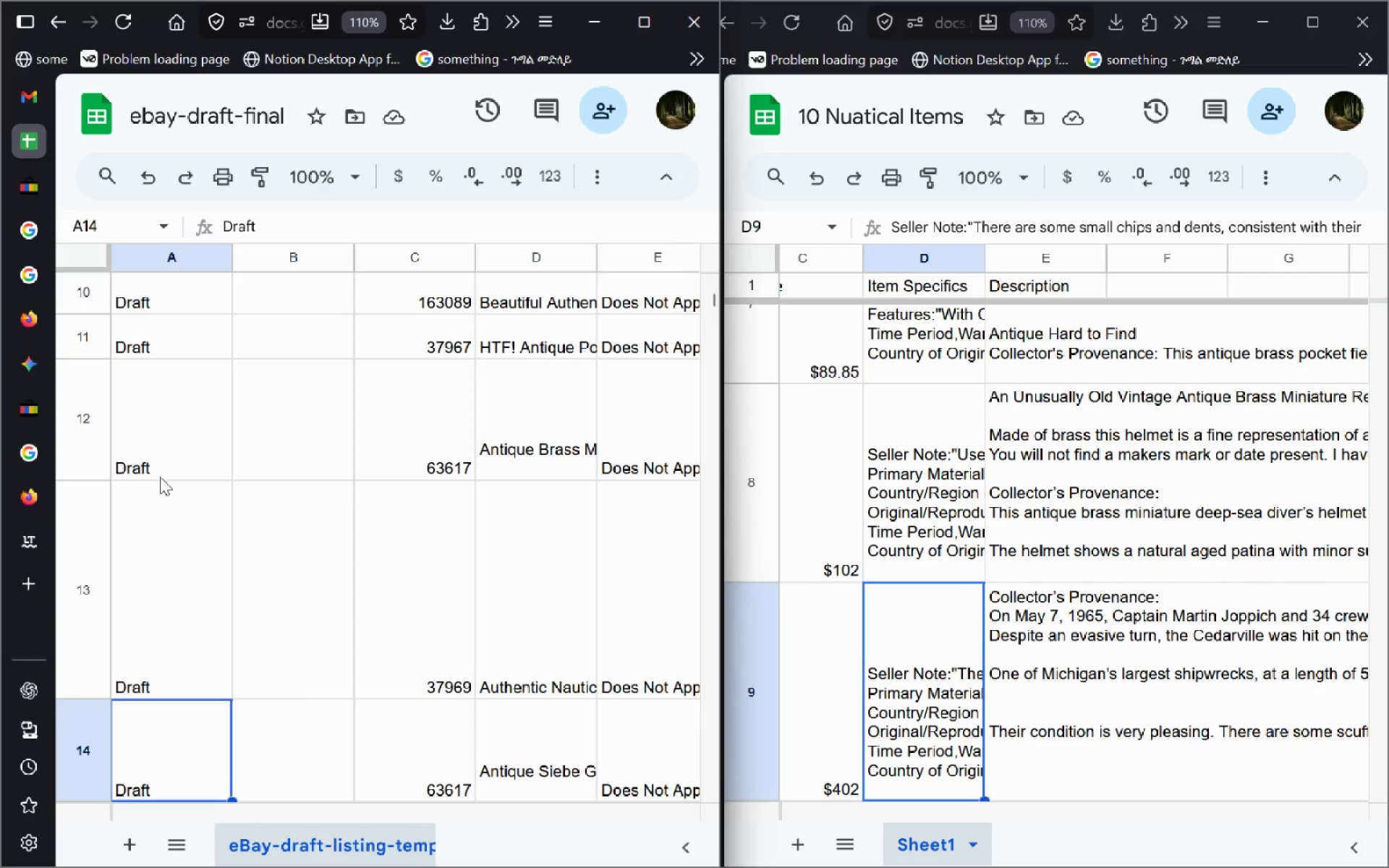 
key(ArrowDown)
 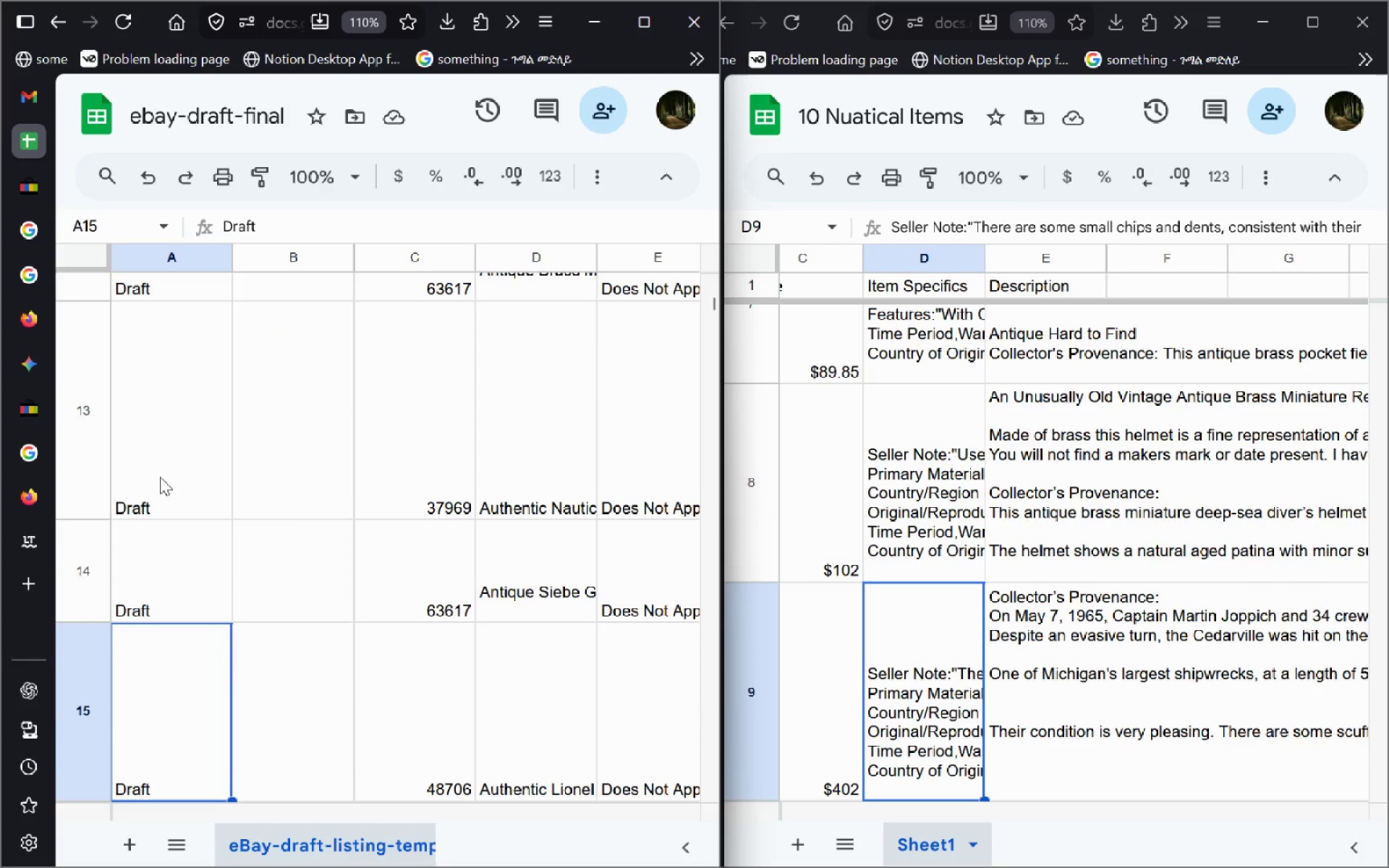 
key(ArrowDown)
 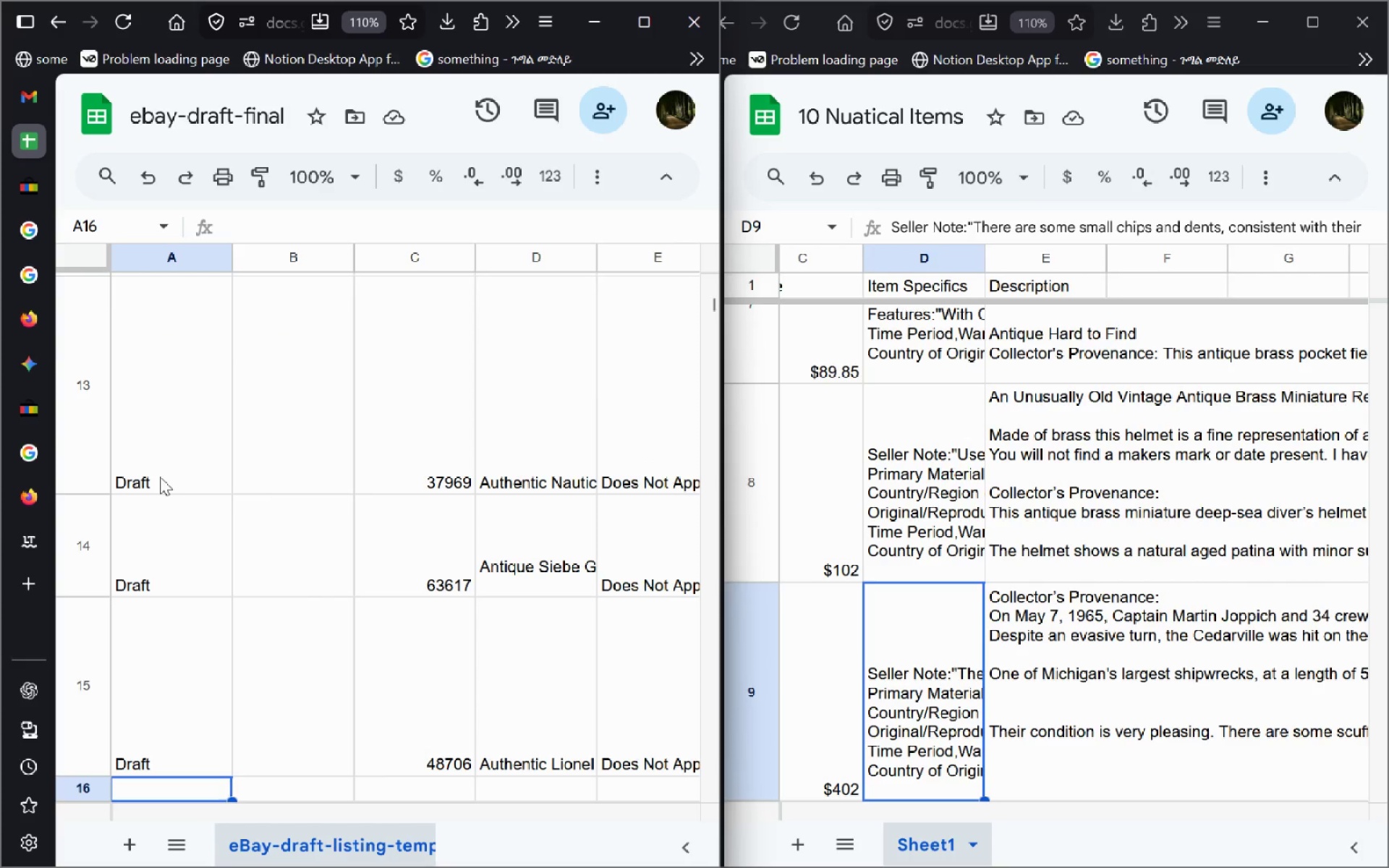 
key(ArrowUp)
 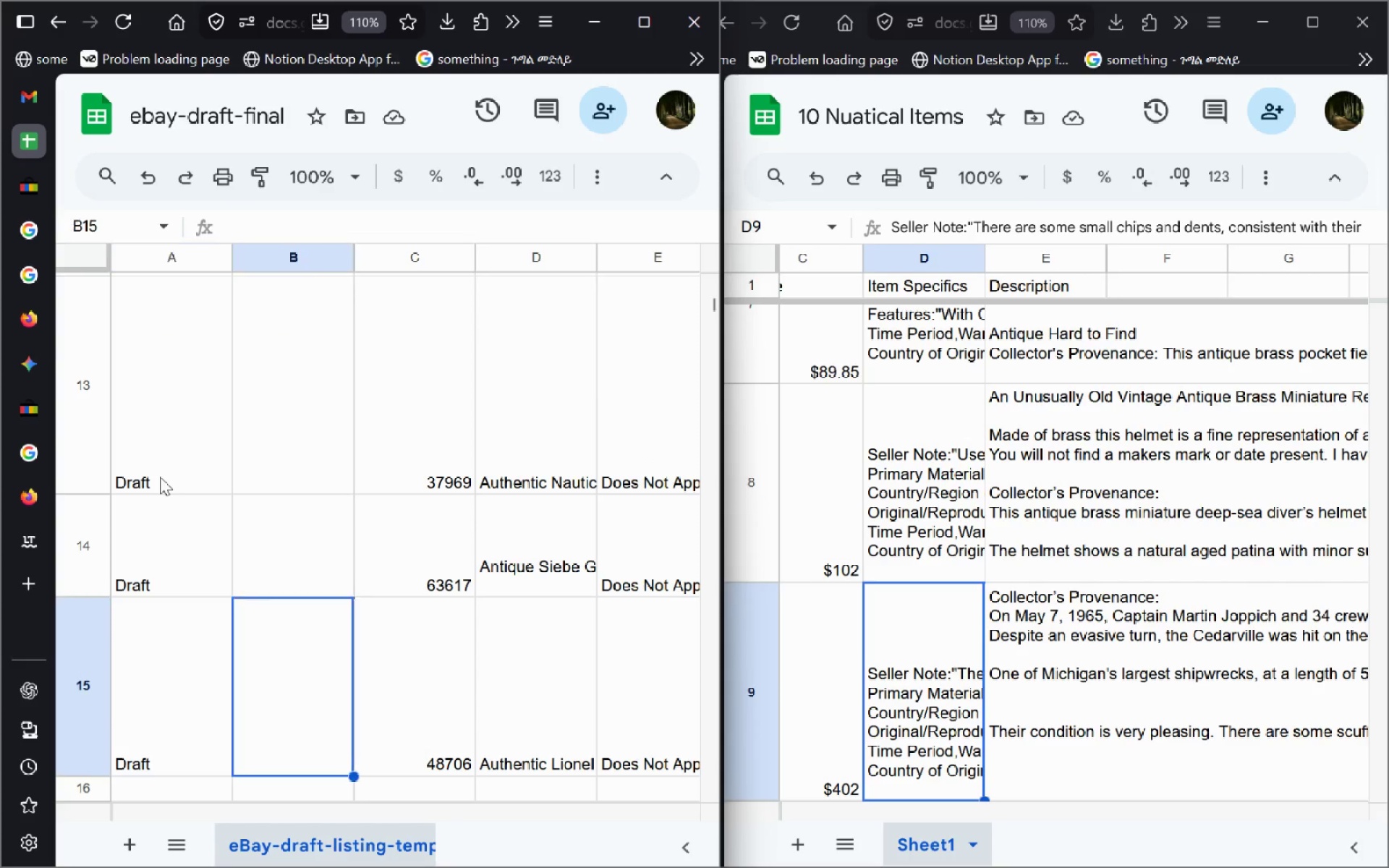 
hold_key(key=ArrowRight, duration=1.41)
 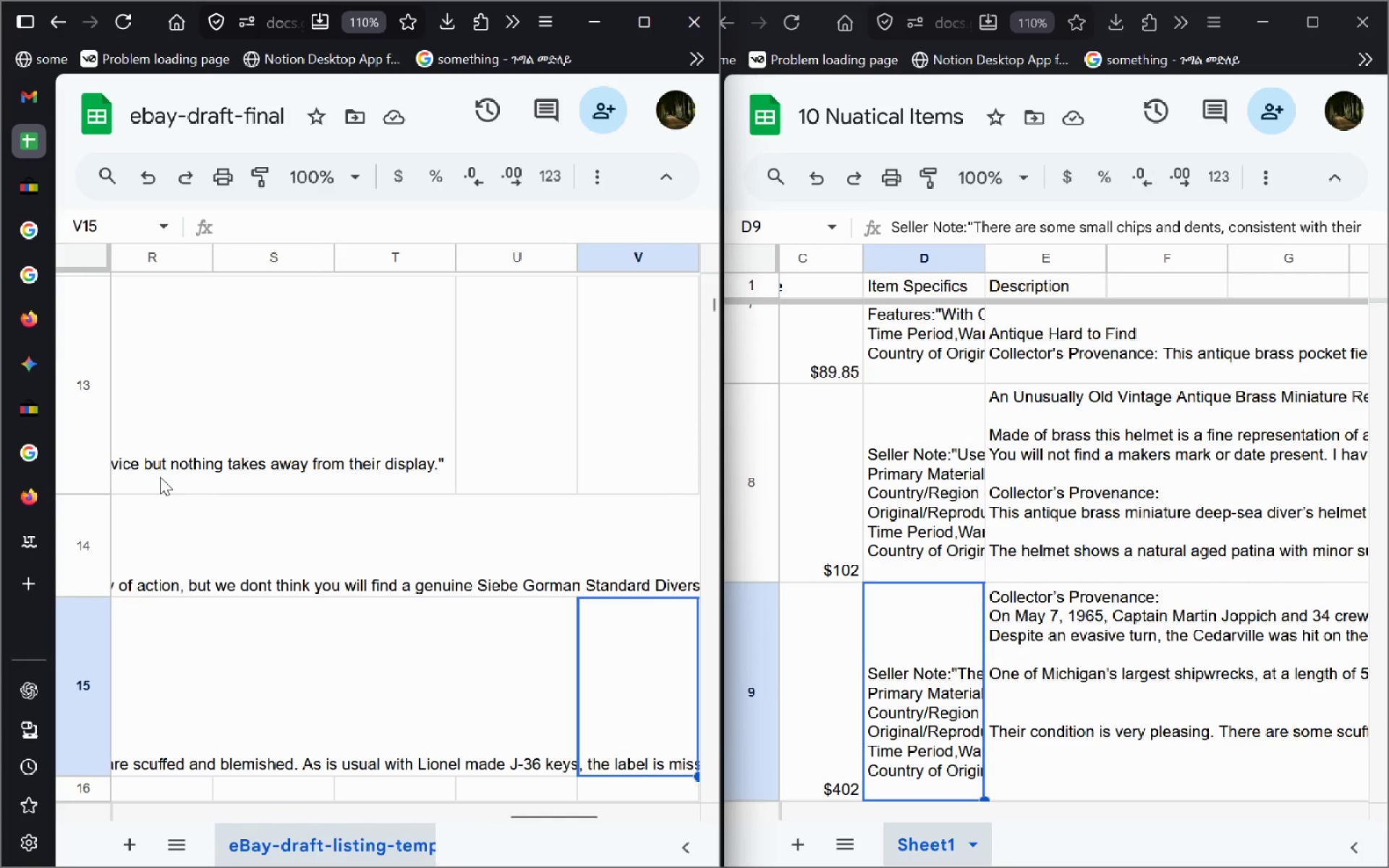 
hold_key(key=ArrowLeft, duration=1.06)
 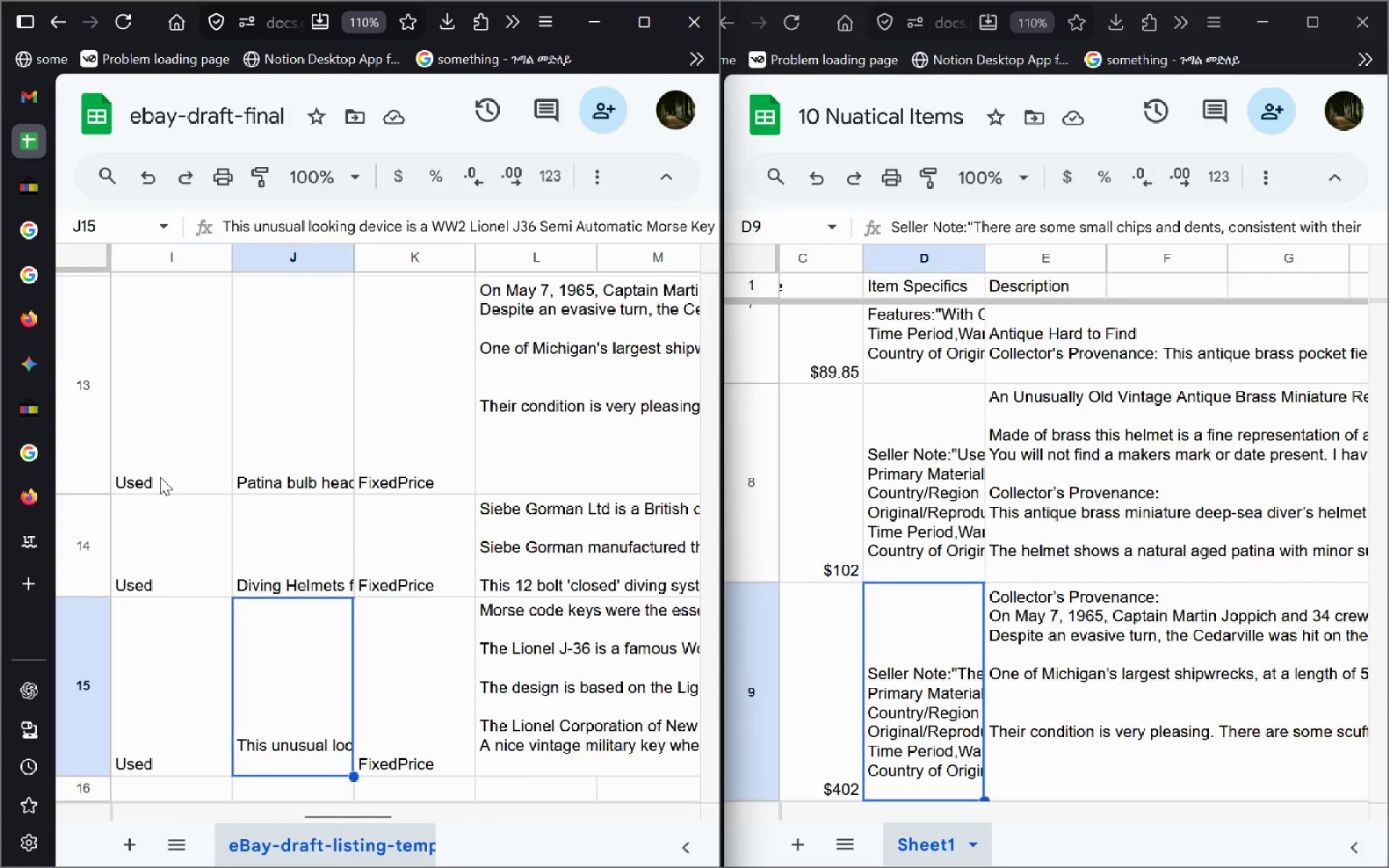 
key(ArrowRight)
 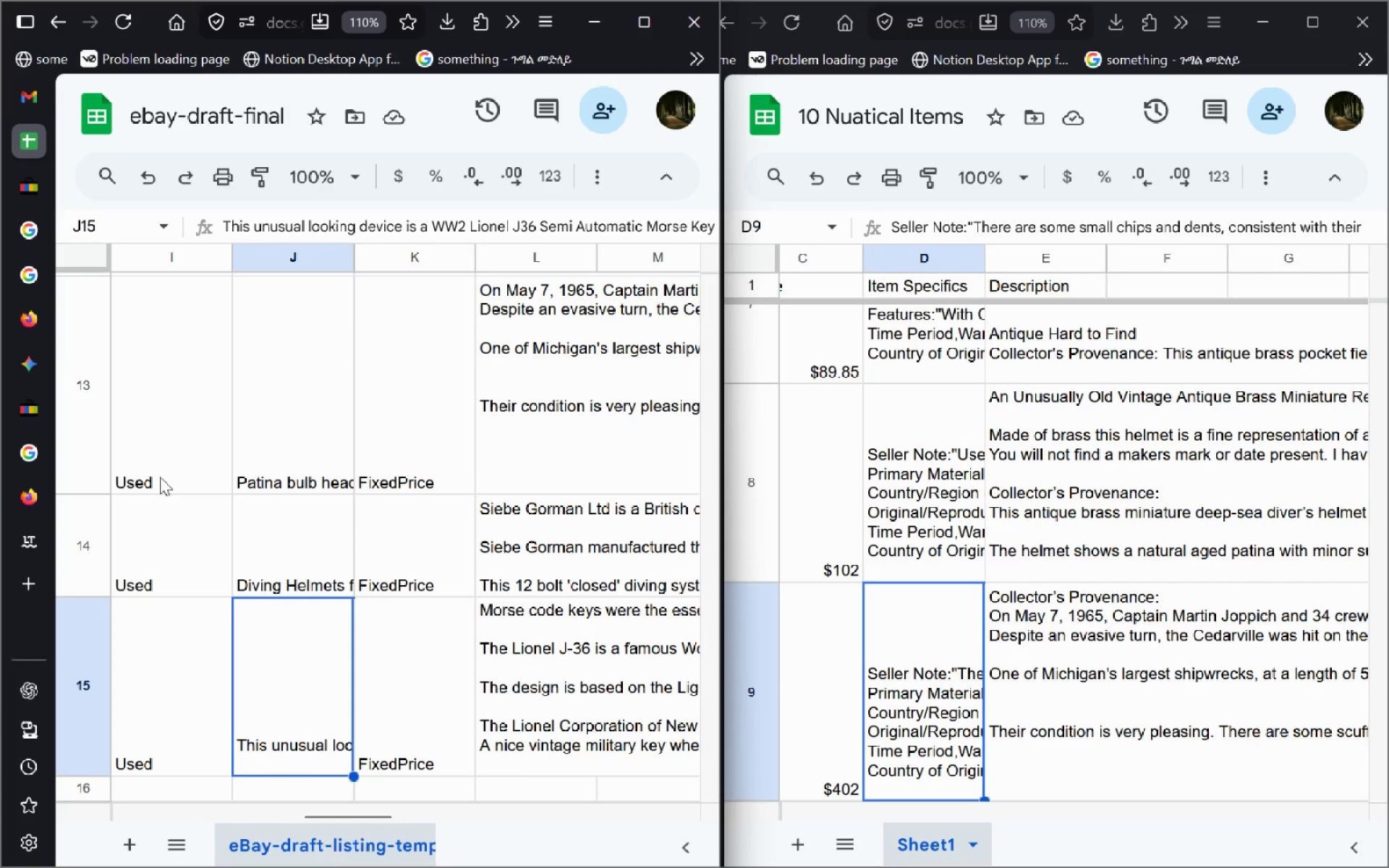 
key(ArrowRight)
 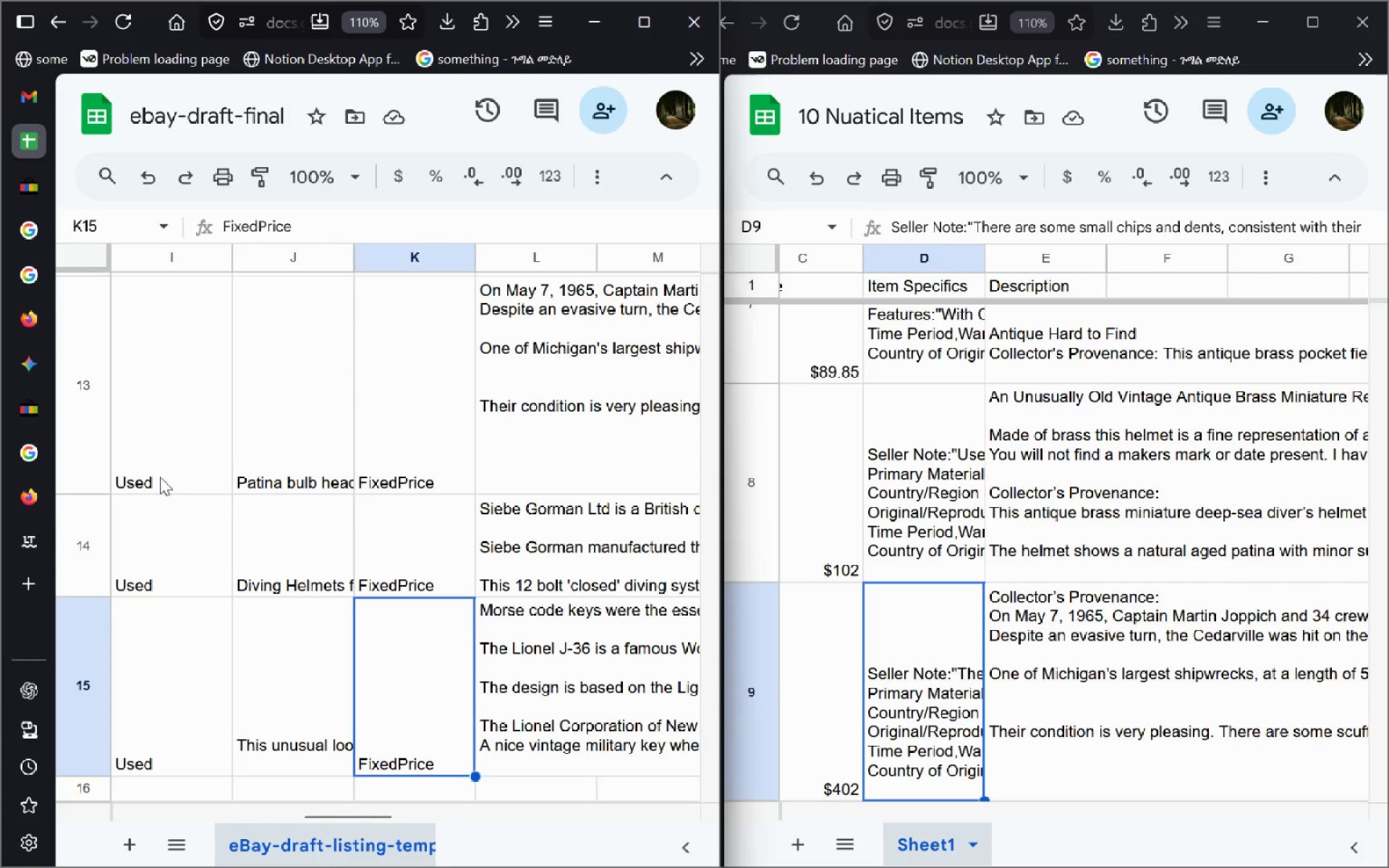 
key(ArrowRight)
 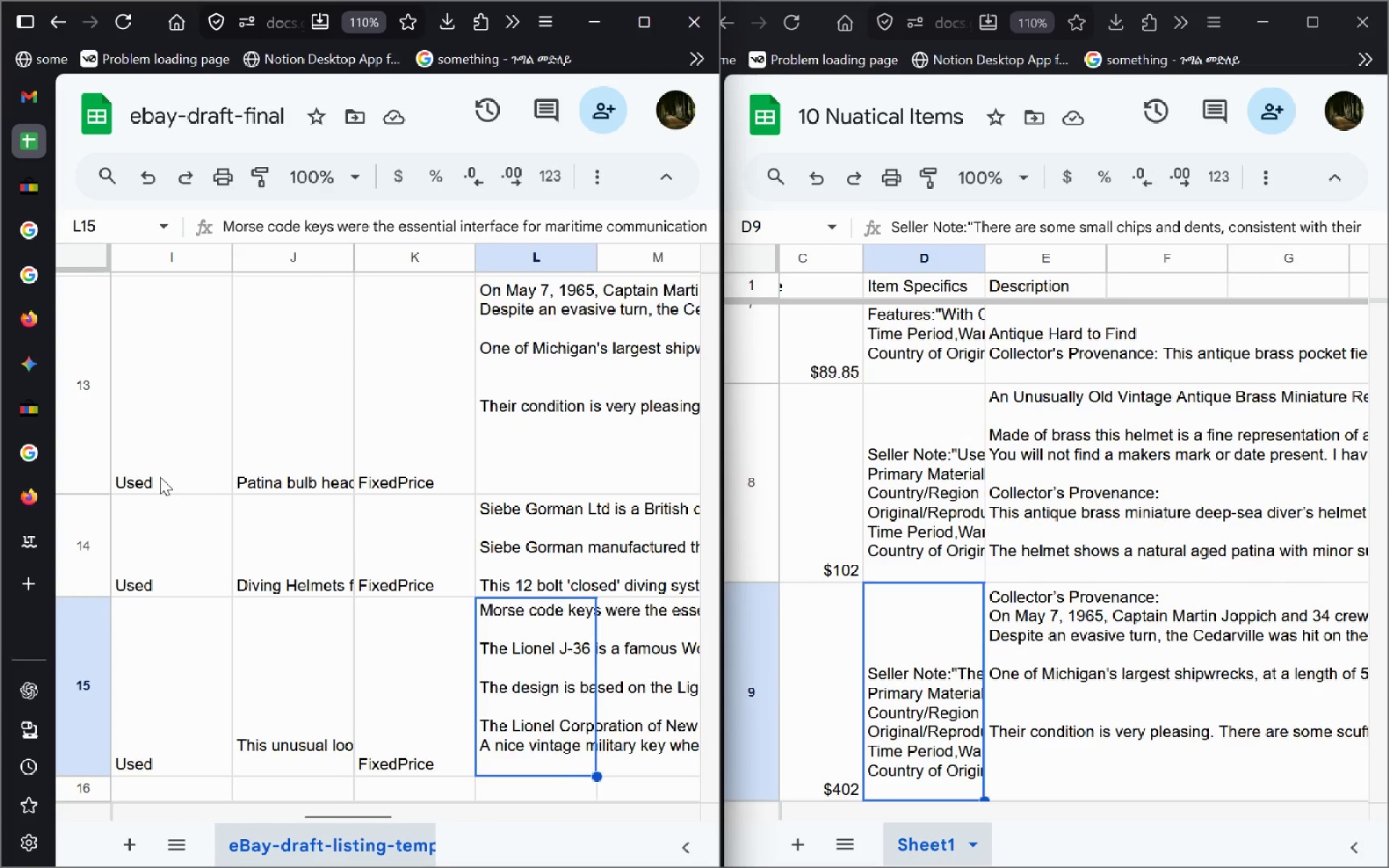 
key(ArrowRight)
 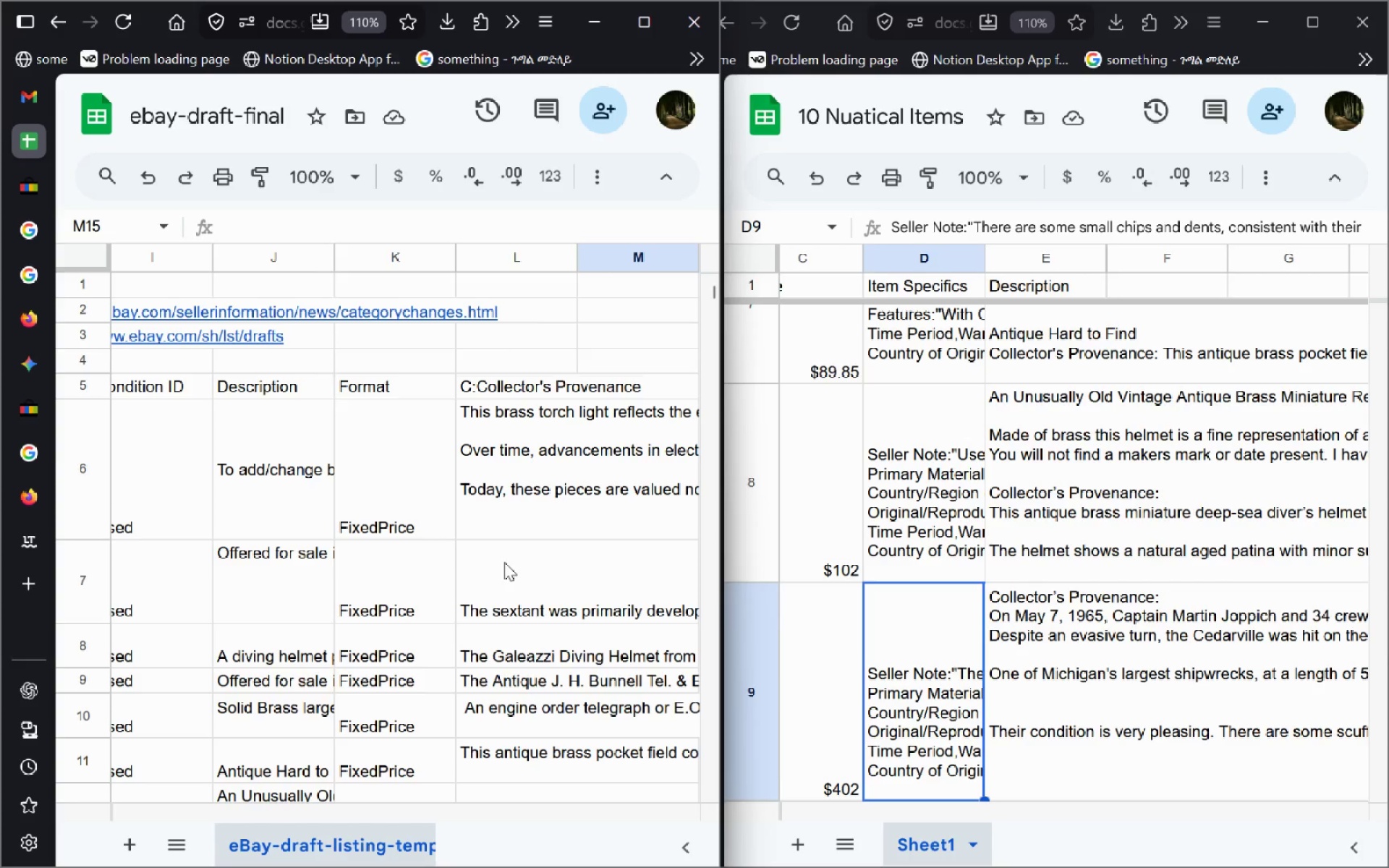 
left_click([660, 13])
 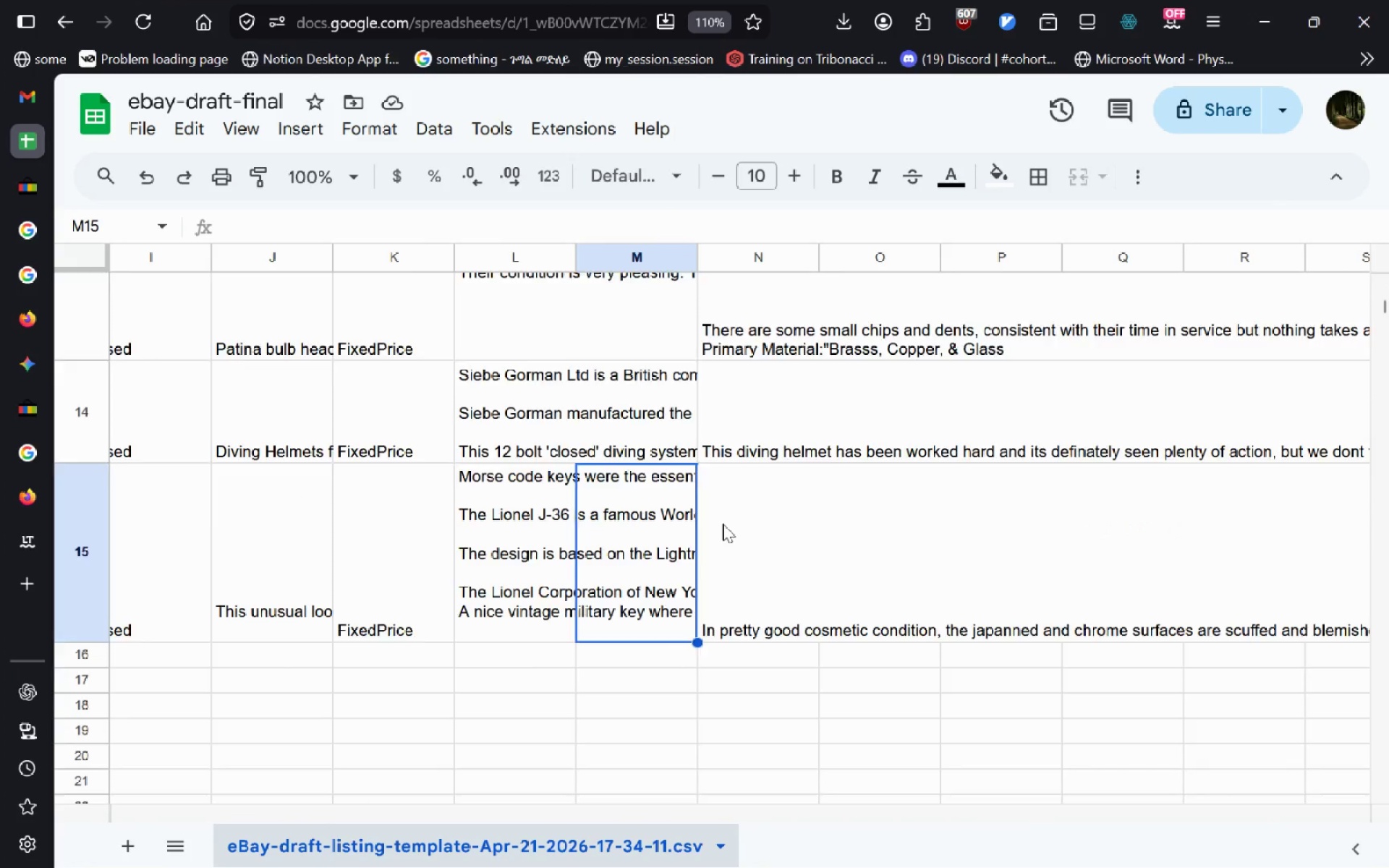 
wait(6.05)
 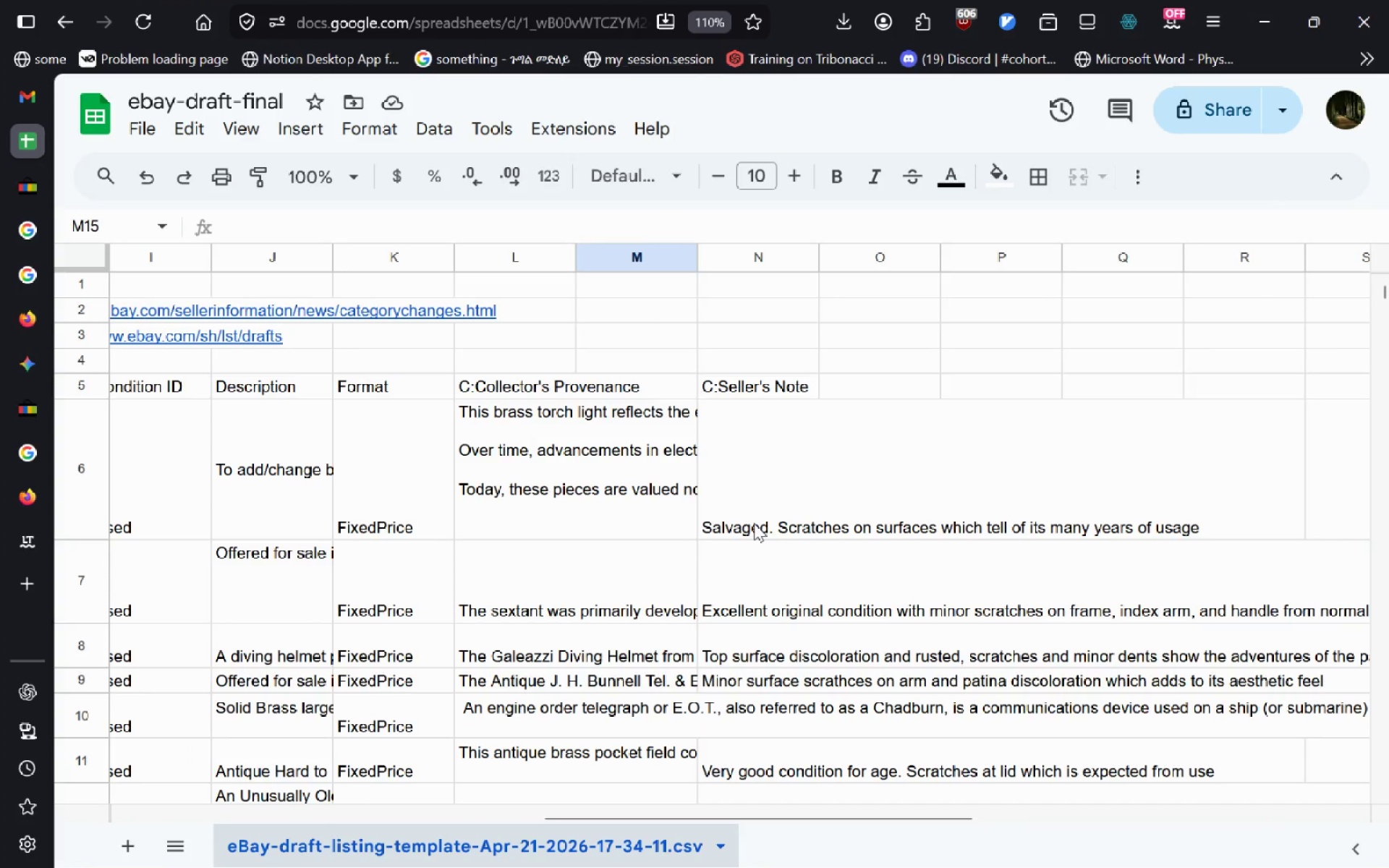 
double_click([731, 617])
 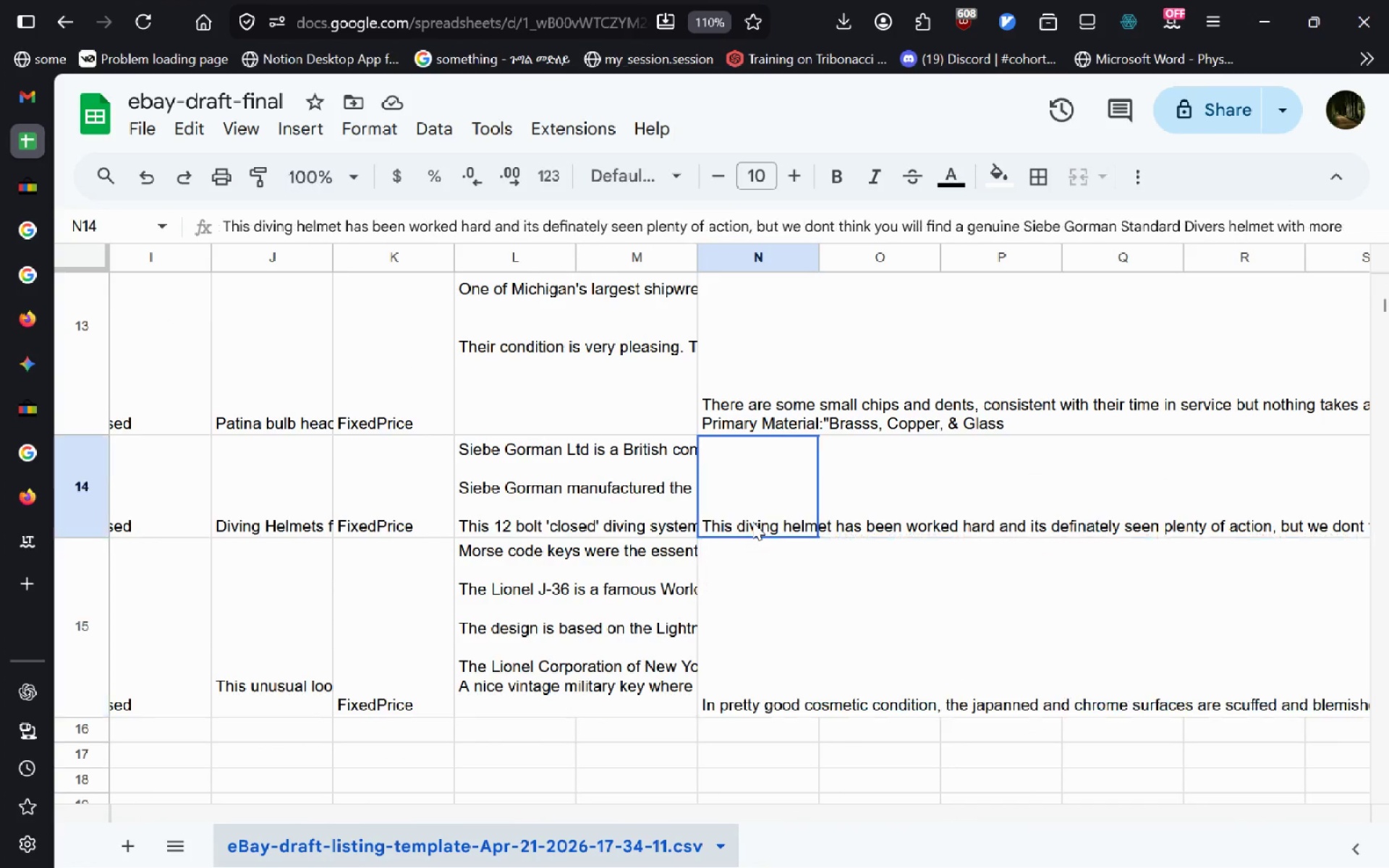 
double_click([752, 522])
 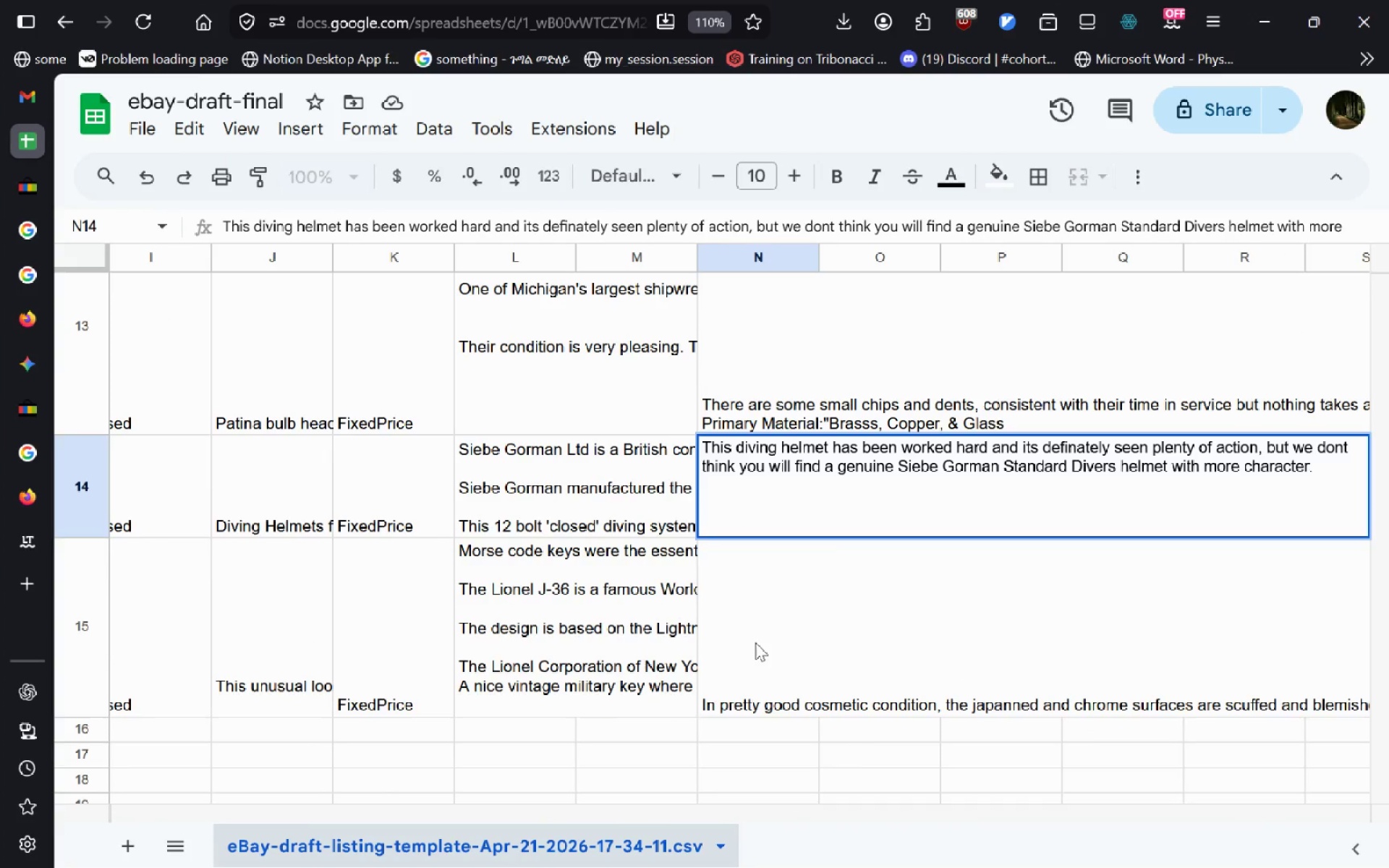 
left_click([755, 643])
 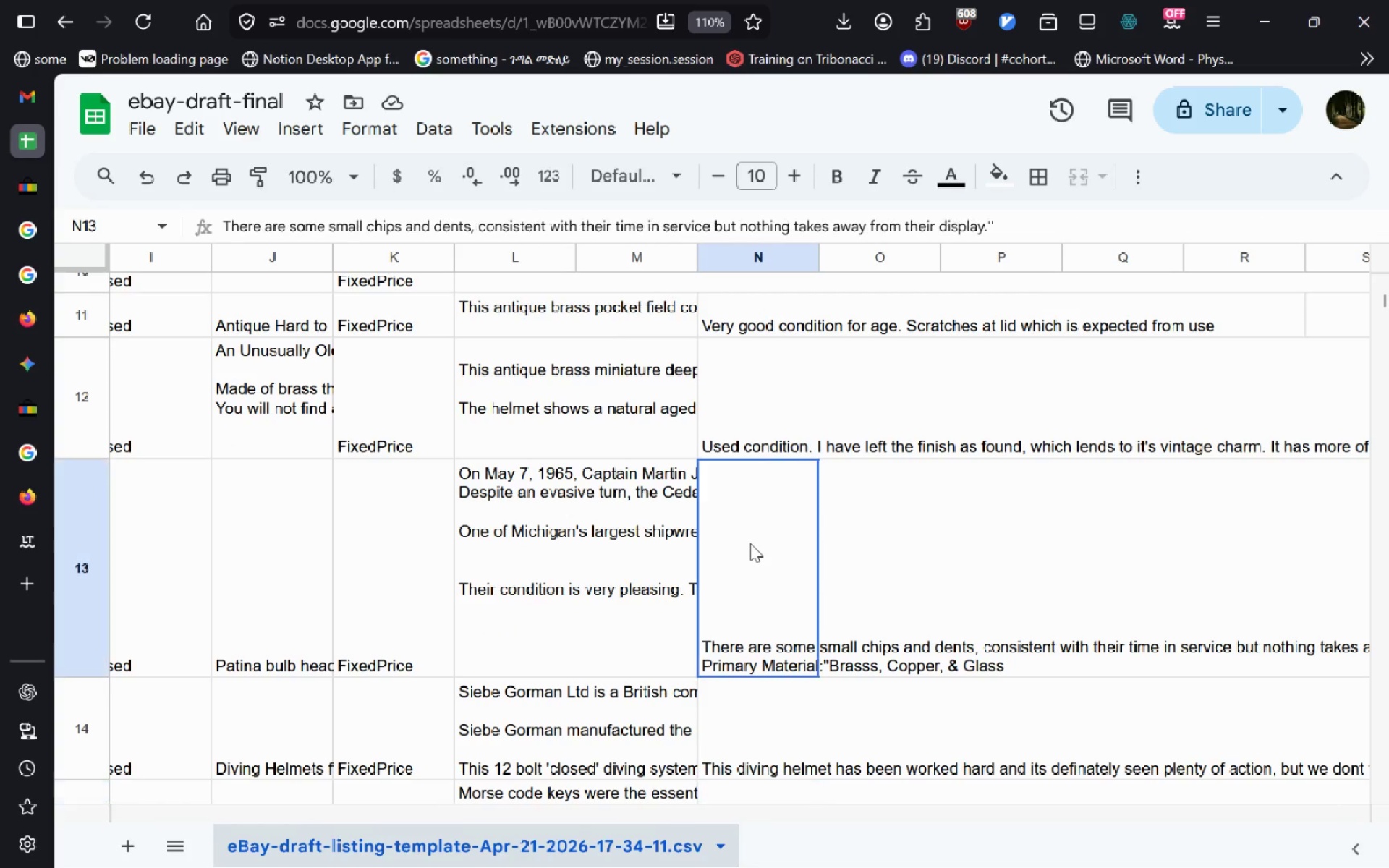 
double_click([750, 543])
 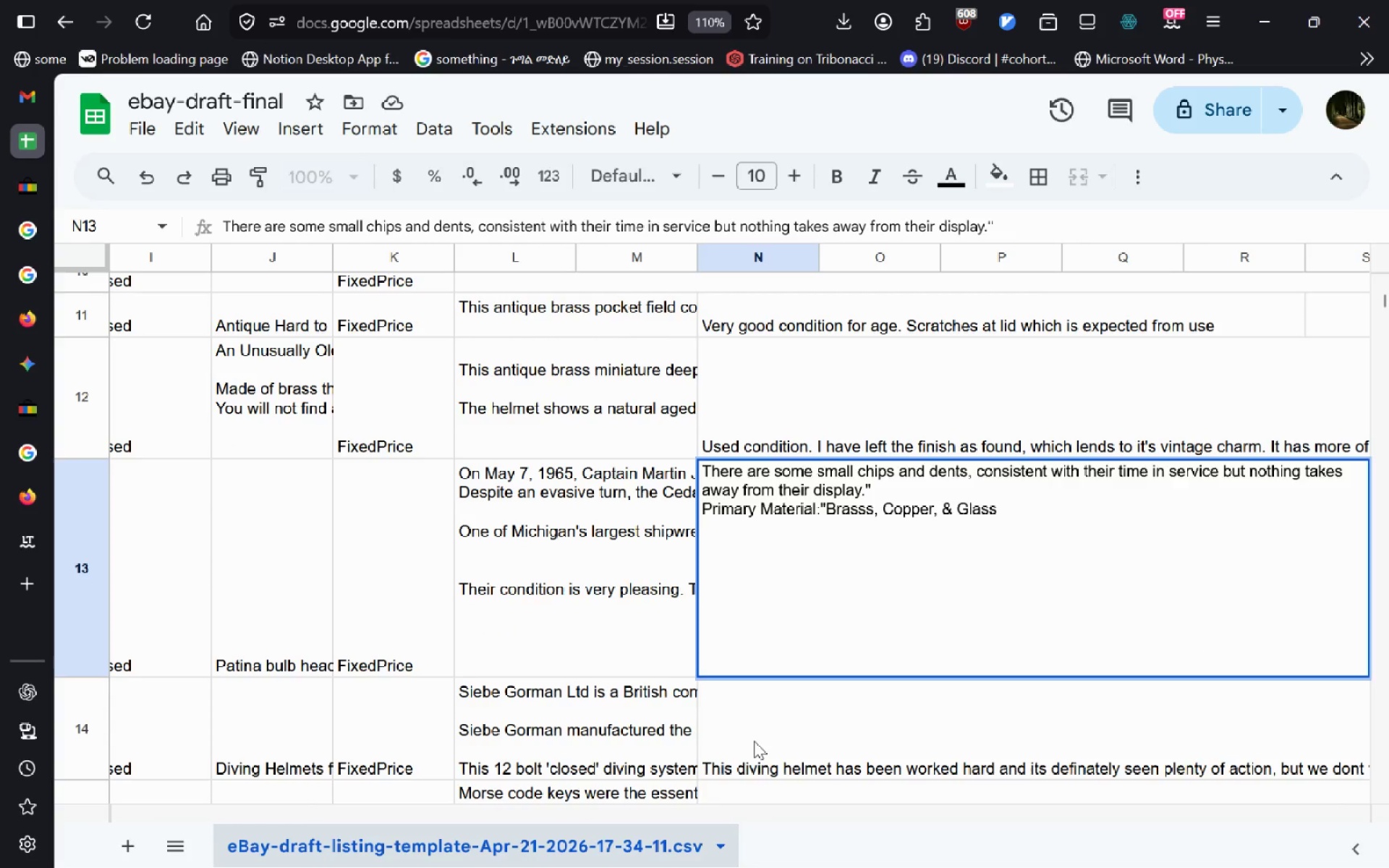 
left_click([754, 741])
 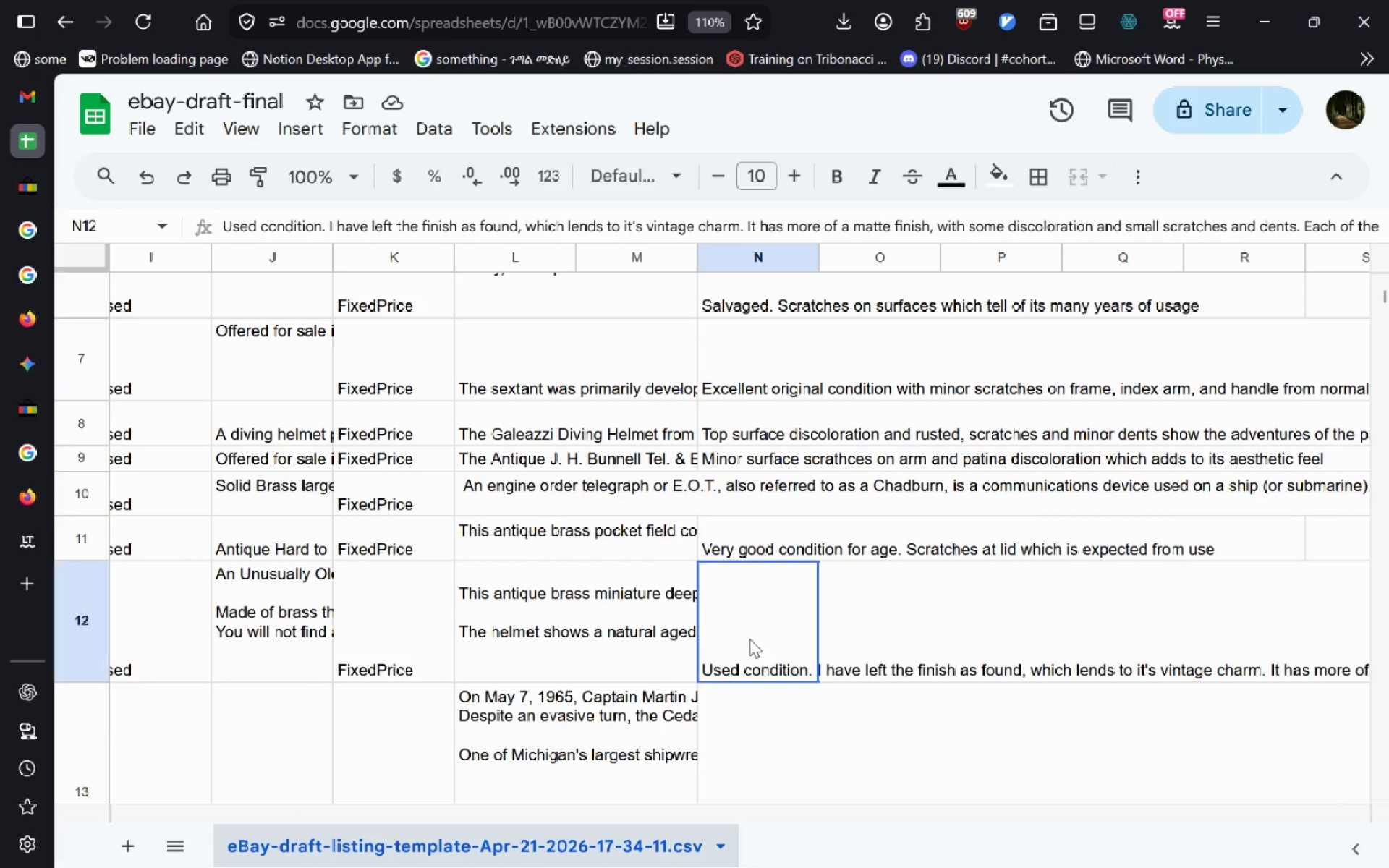 
double_click([749, 639])
 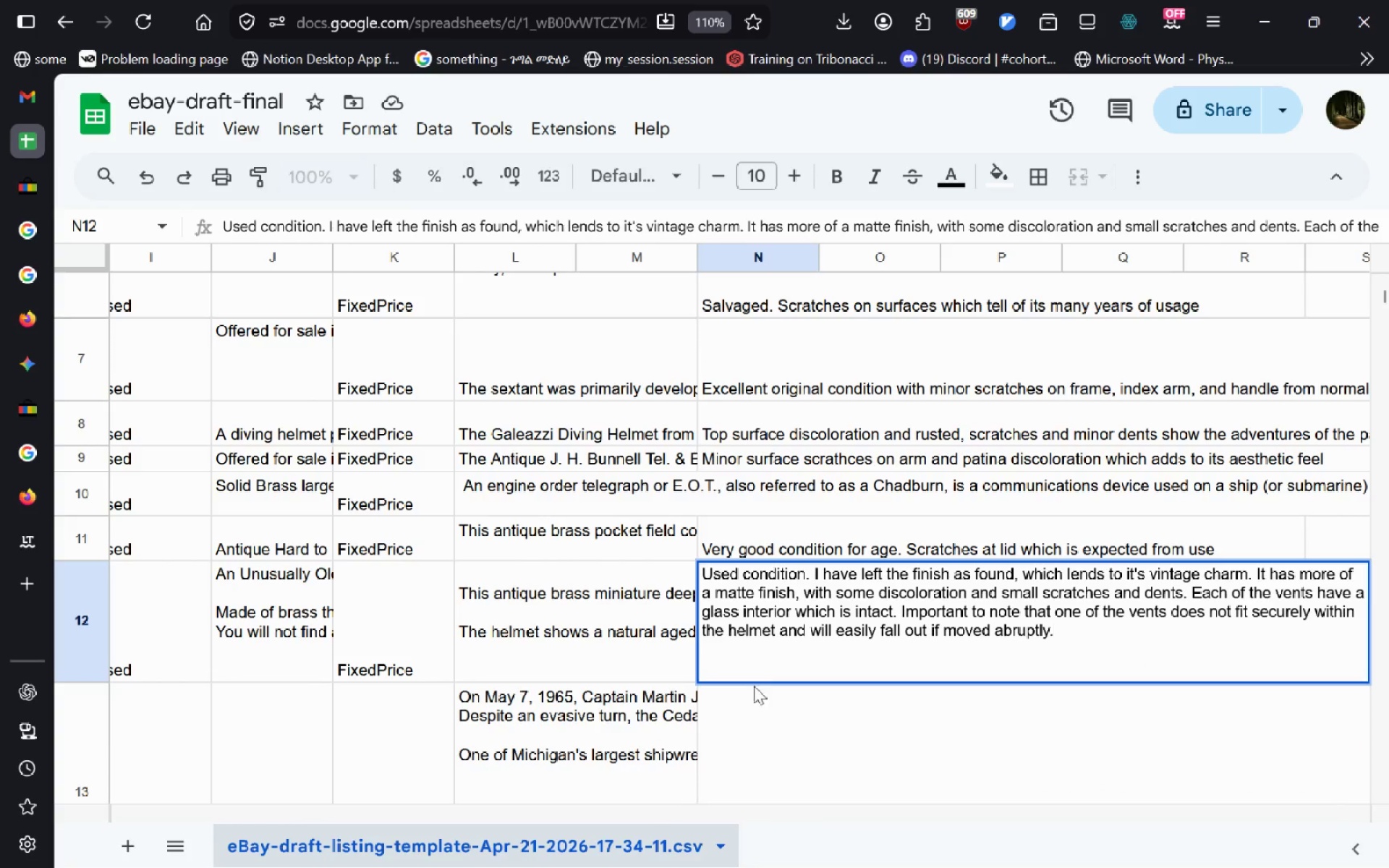 
left_click([754, 686])
 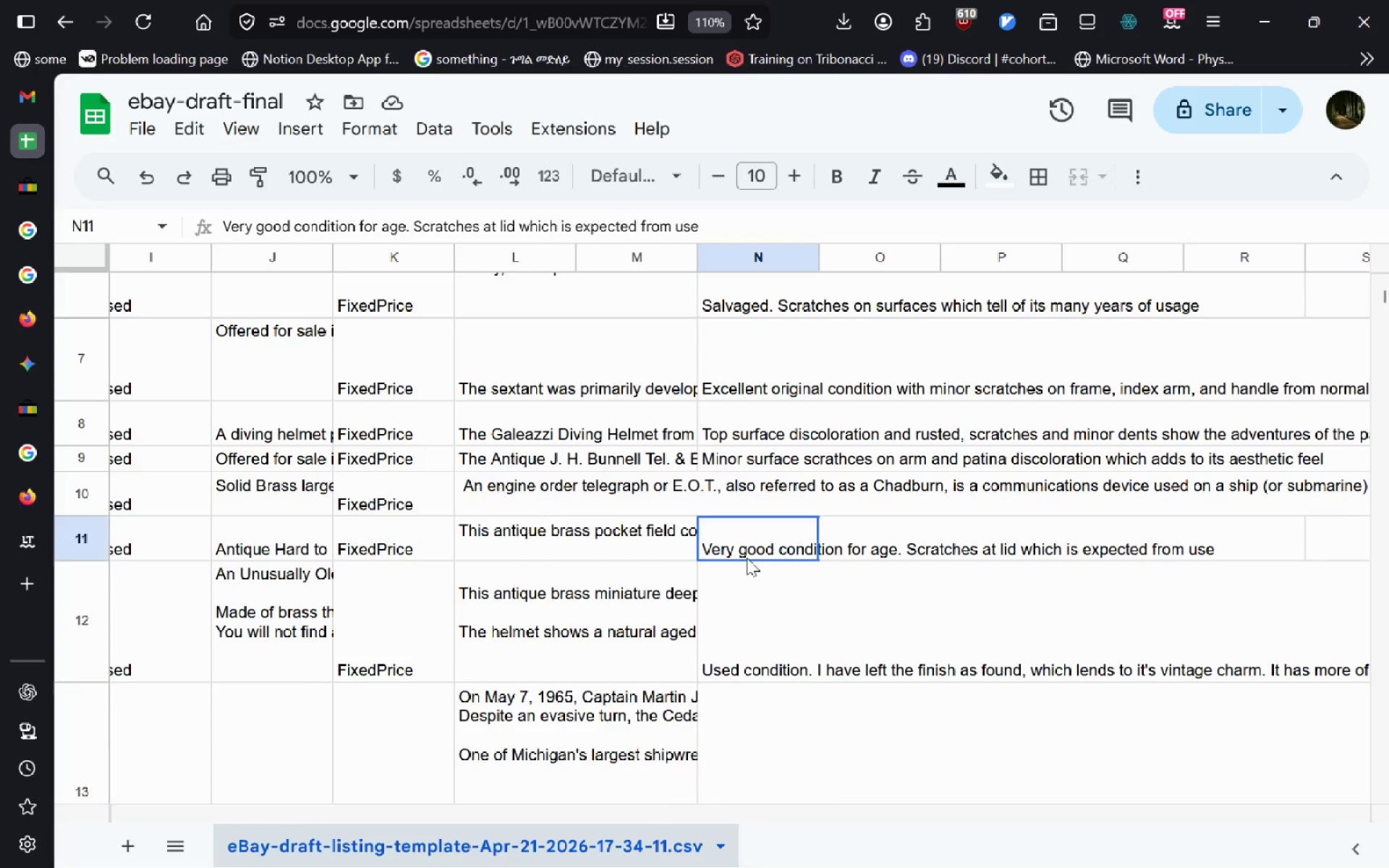 
double_click([747, 558])
 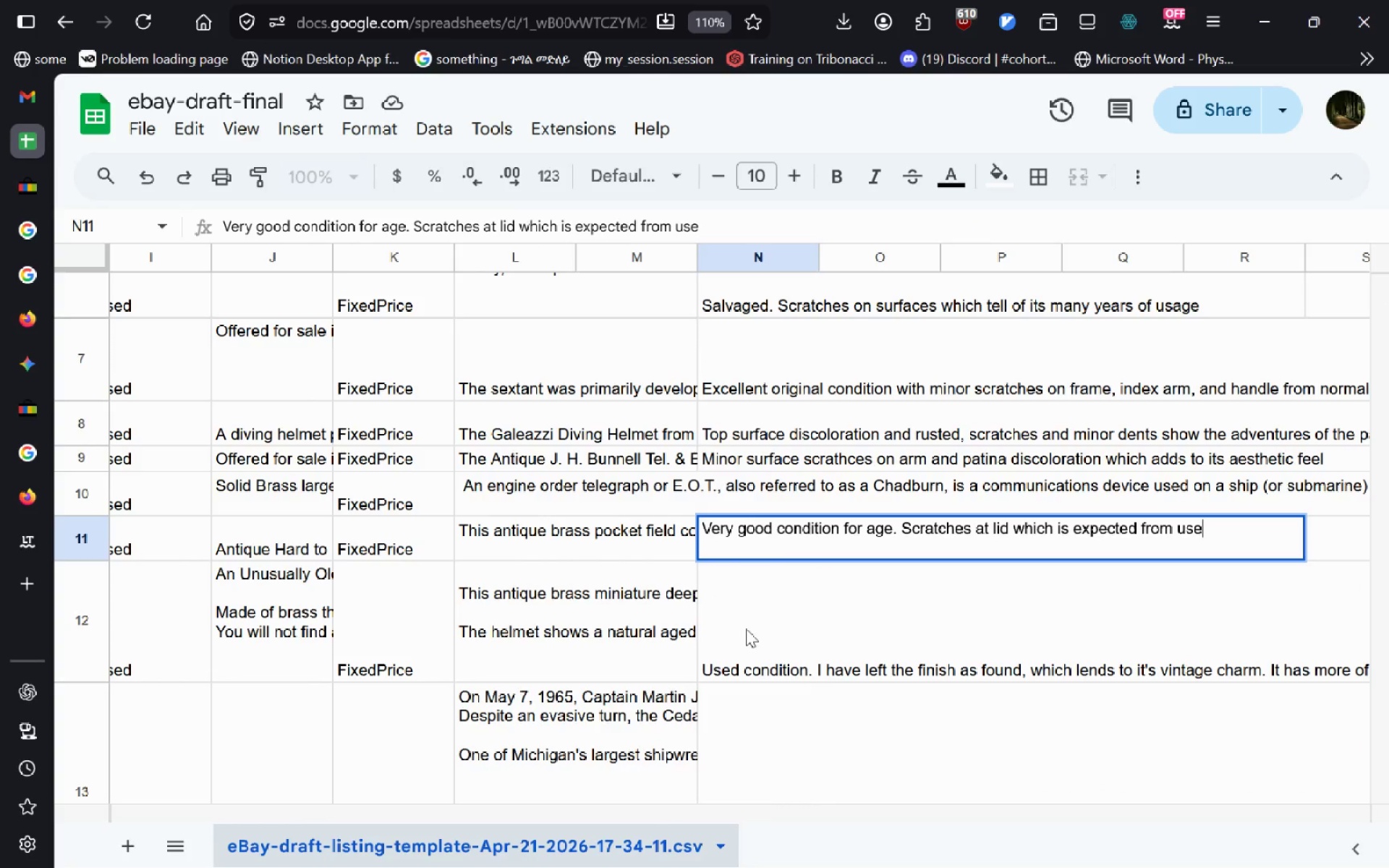 
left_click([746, 629])
 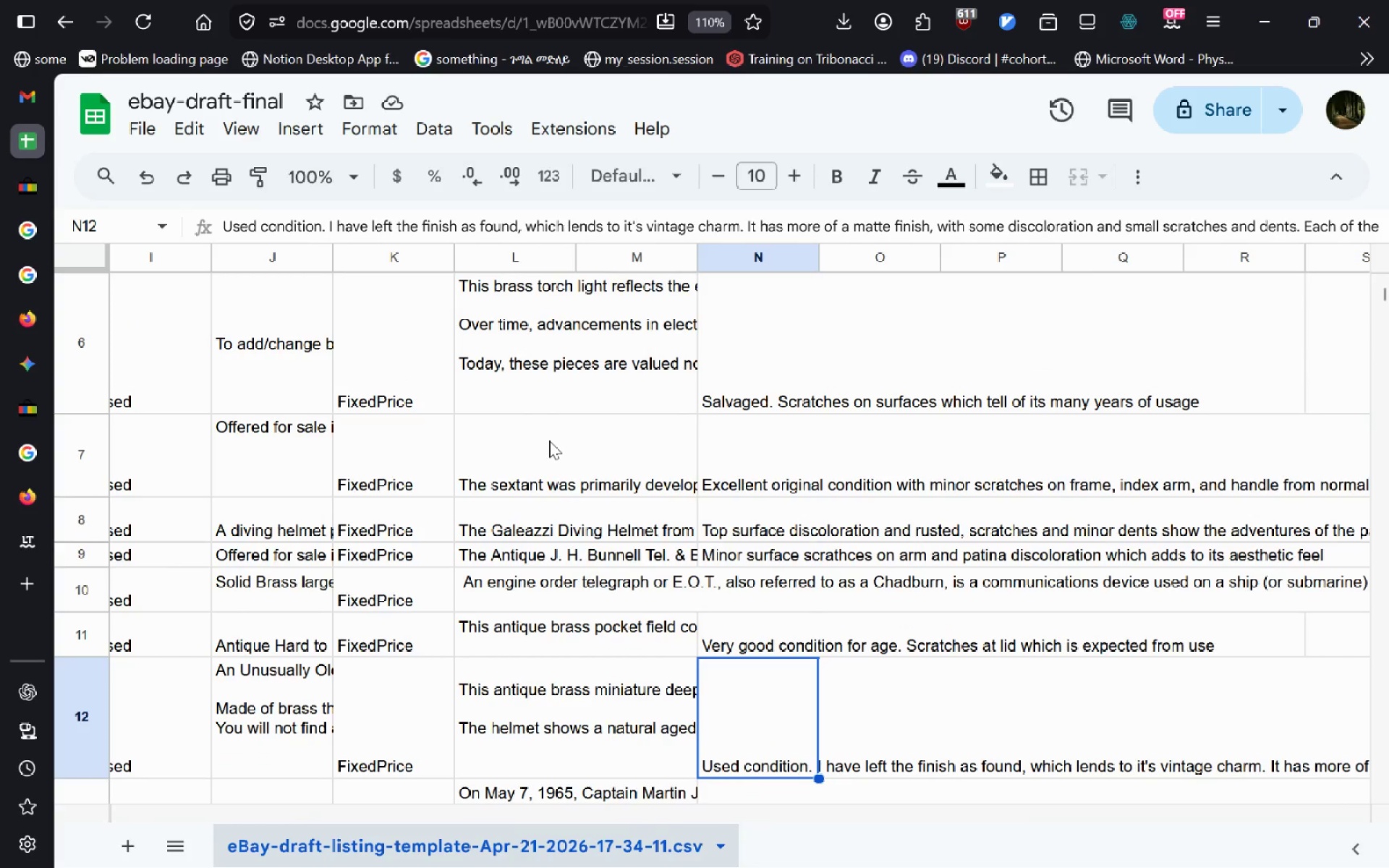 
wait(11.34)
 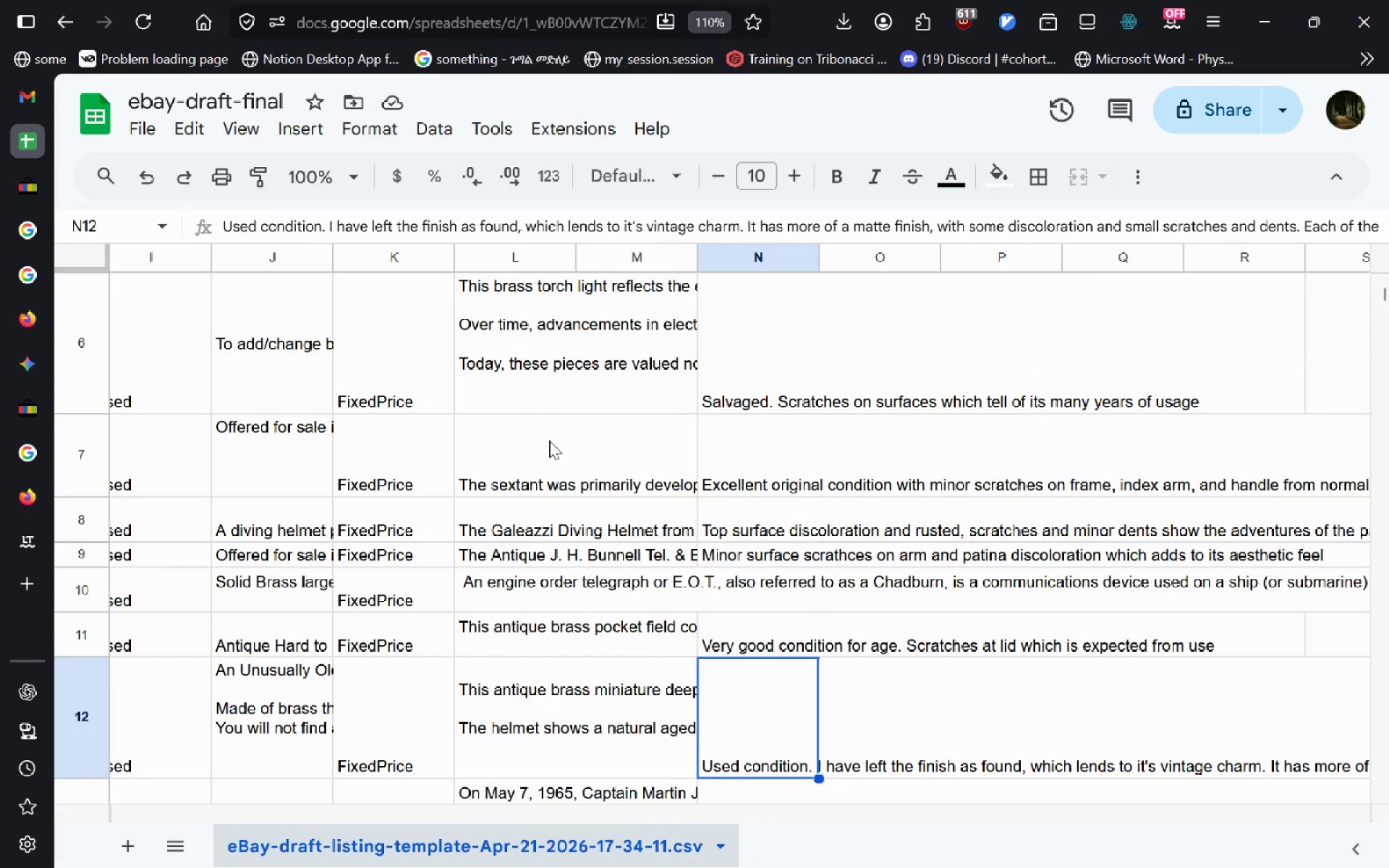 
double_click([530, 480])
 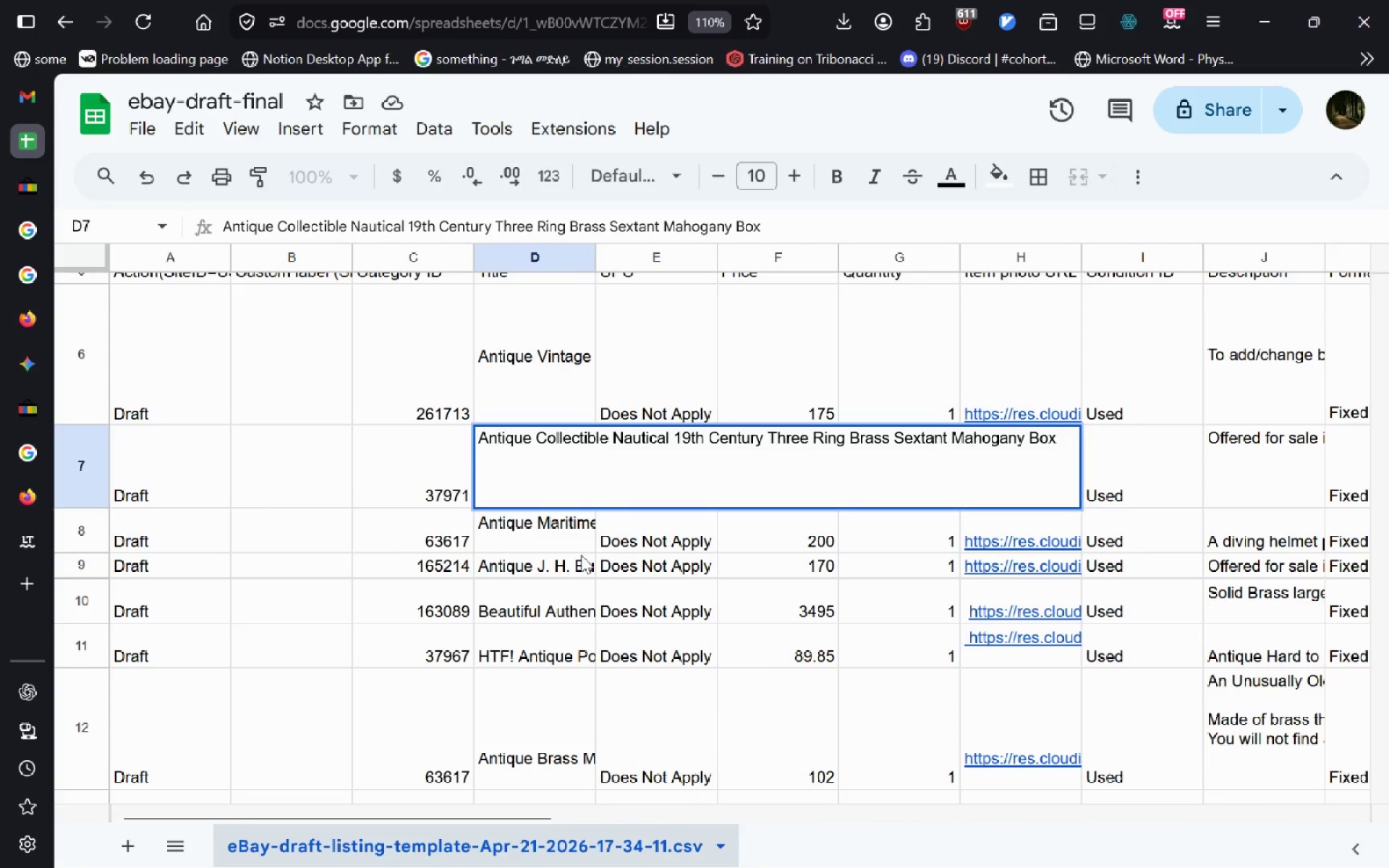 
left_click([581, 555])
 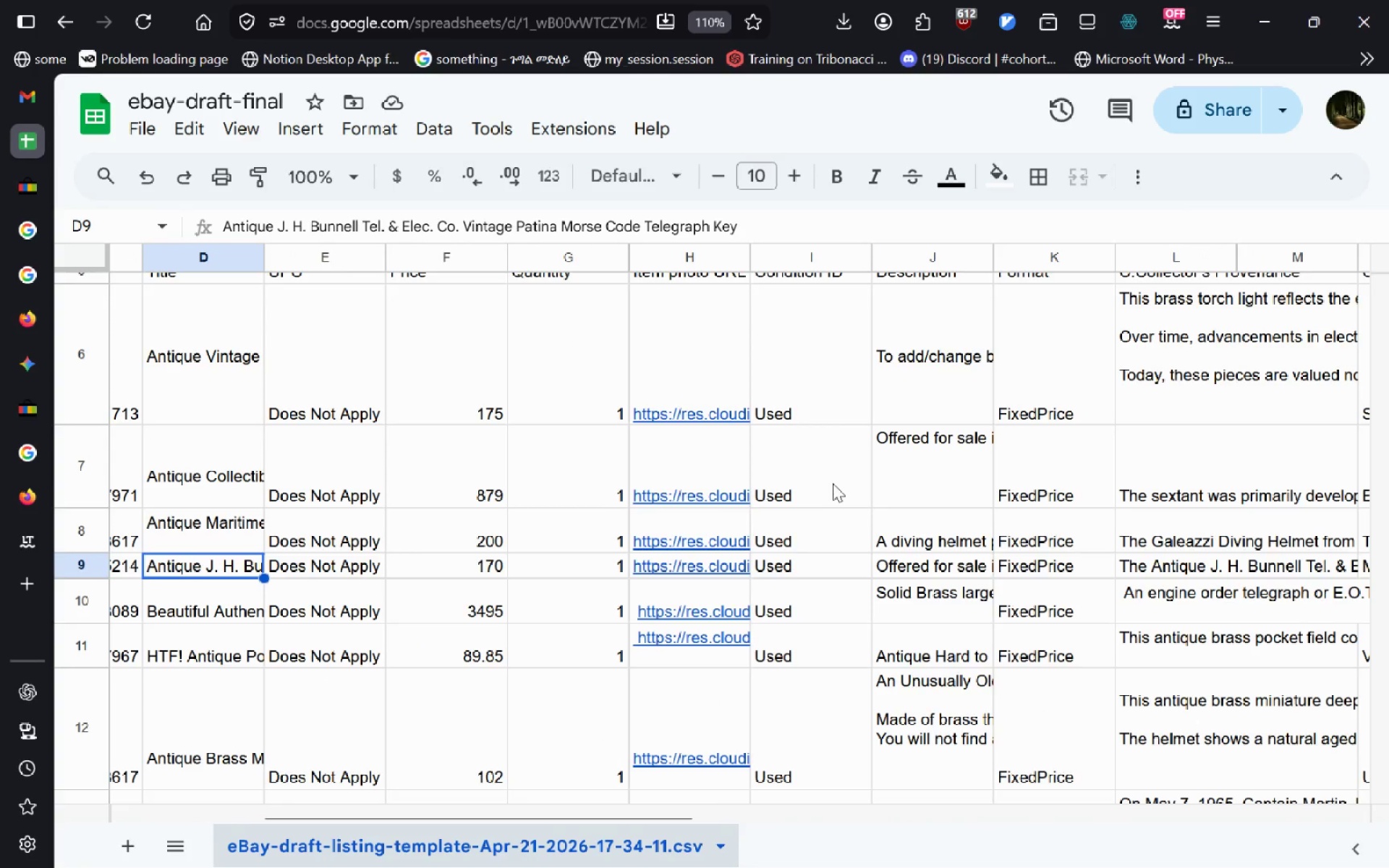 
mouse_move([918, 506])
 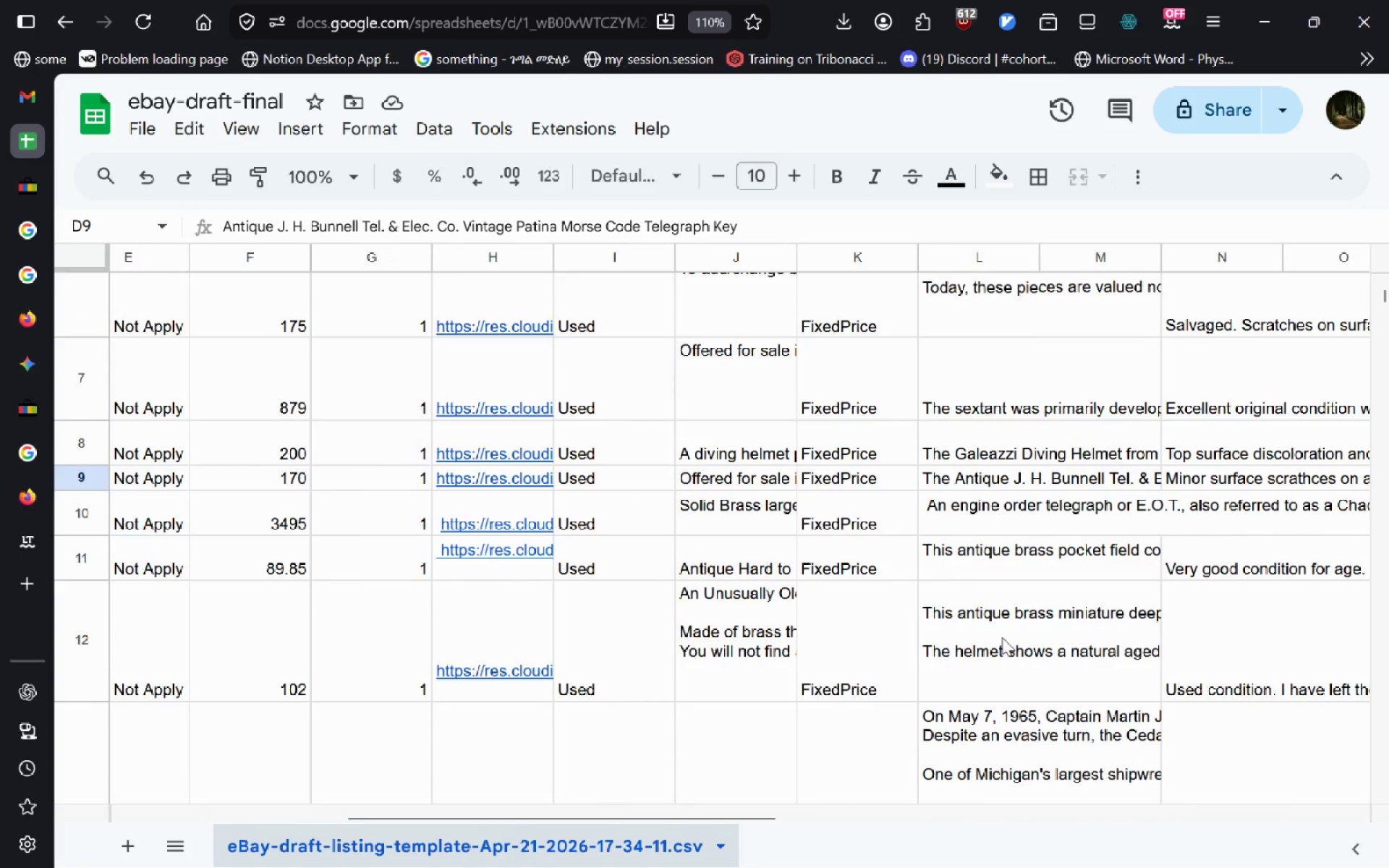 
double_click([1002, 637])
 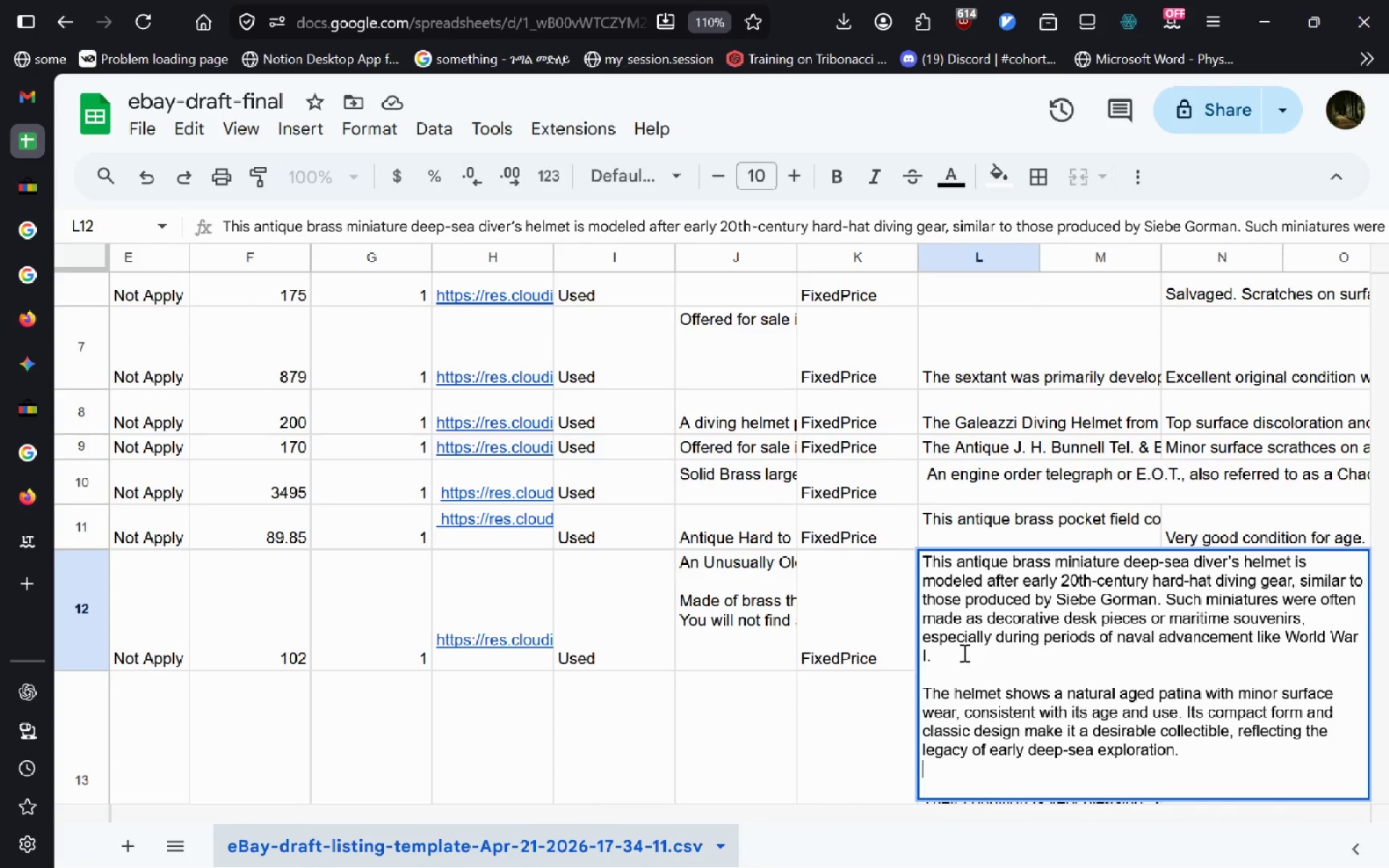 
key(Backspace)
 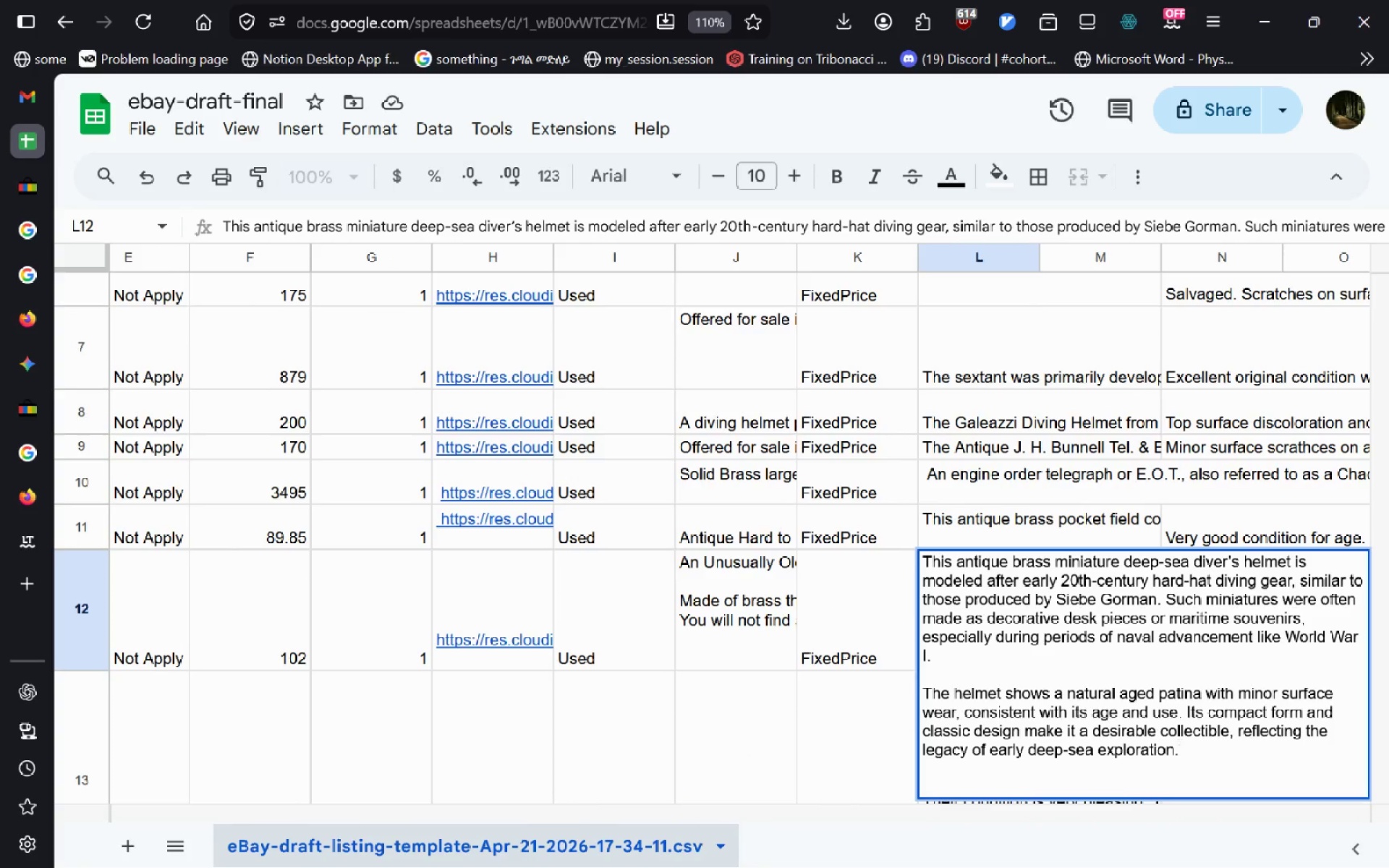 
key(Delete)
 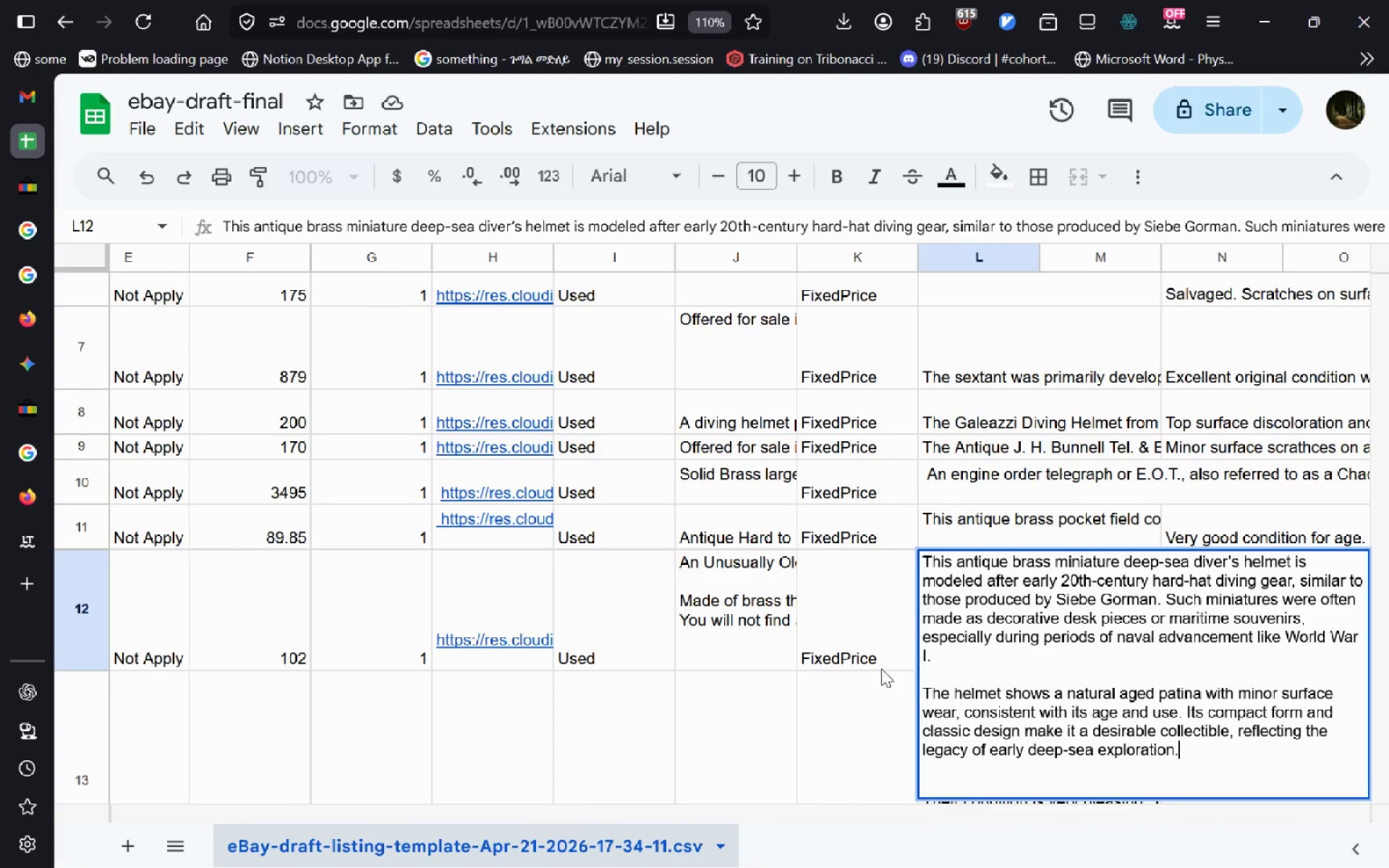 
left_click([797, 672])
 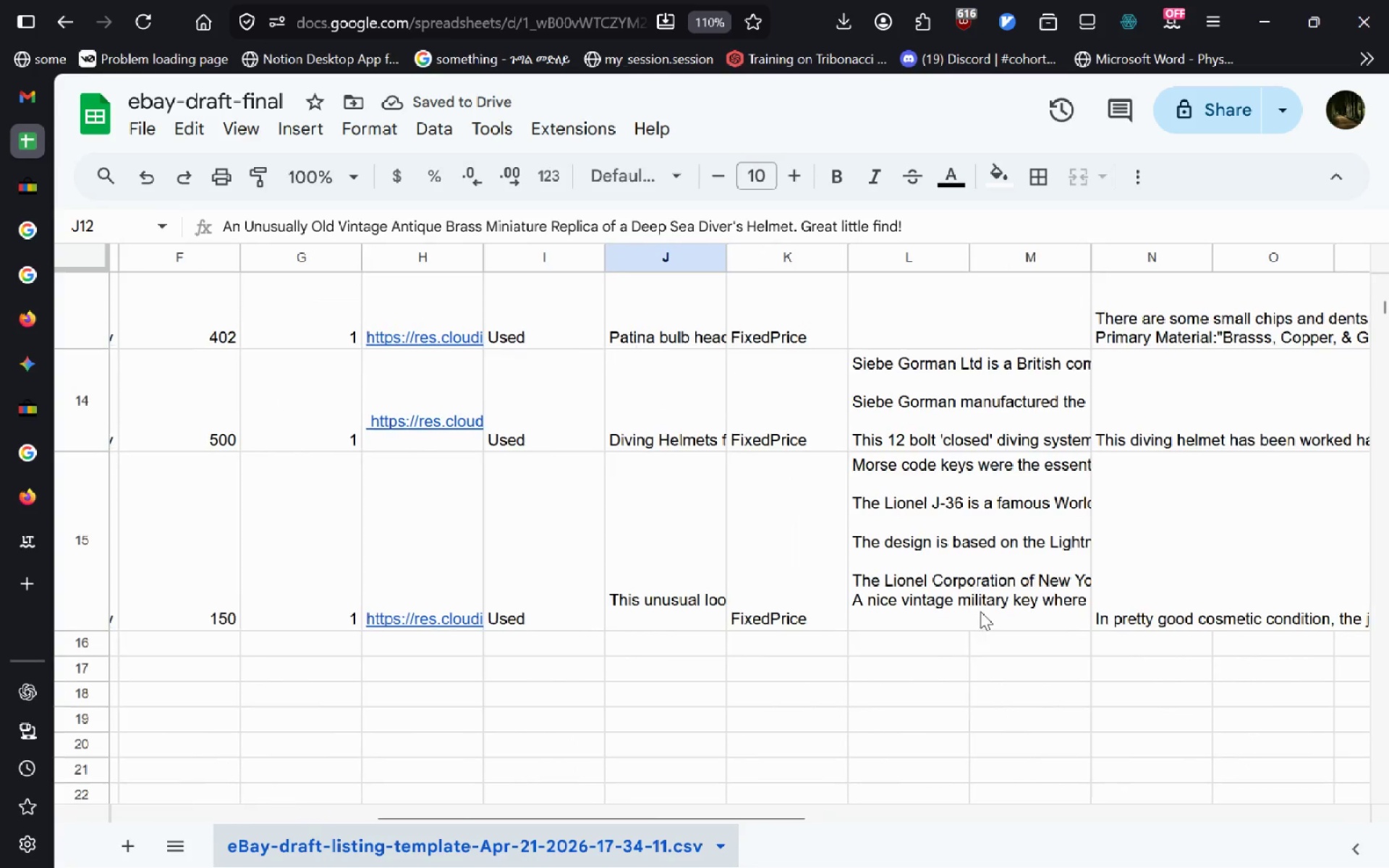 
wait(5.31)
 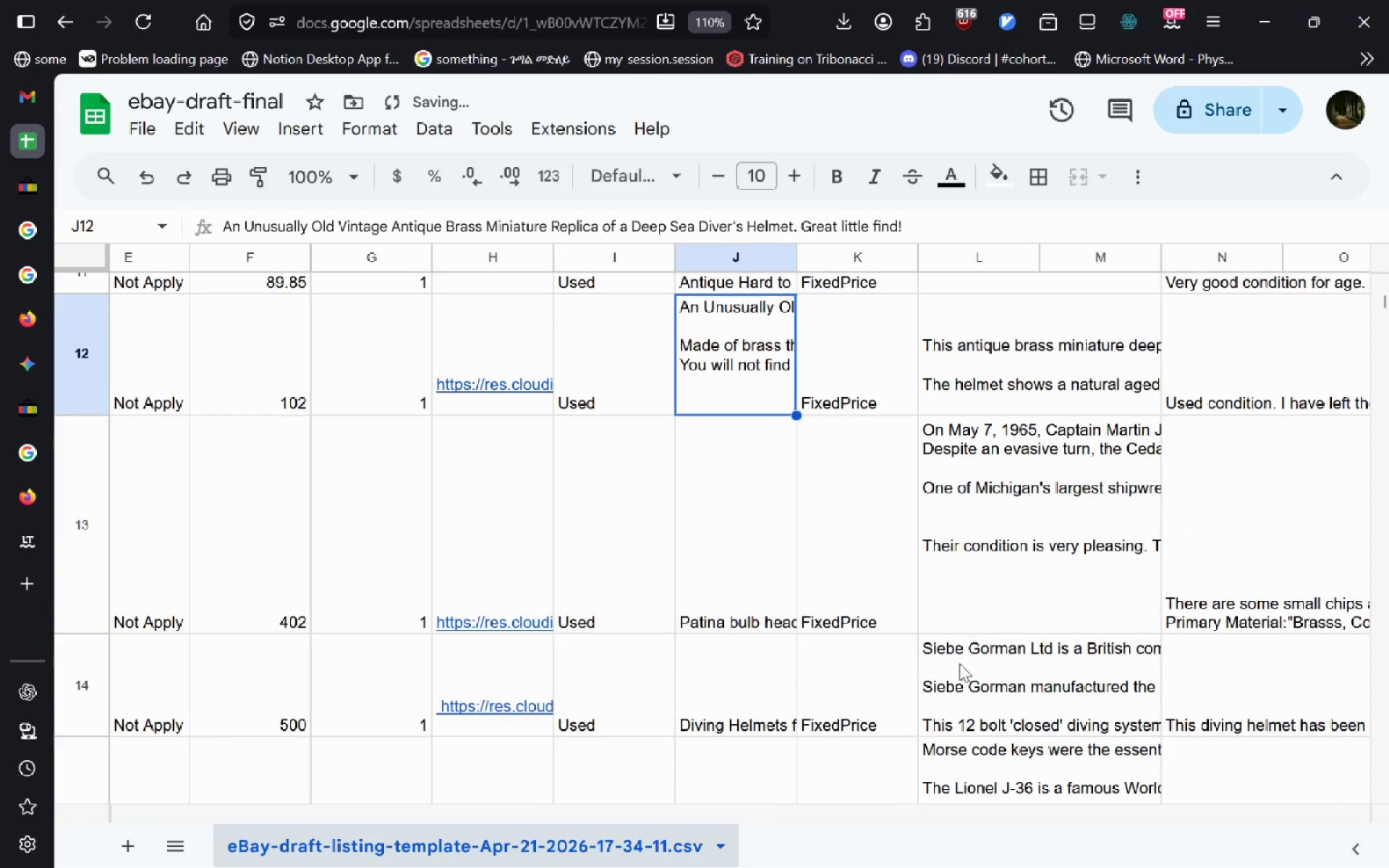 
left_click([848, 663])
 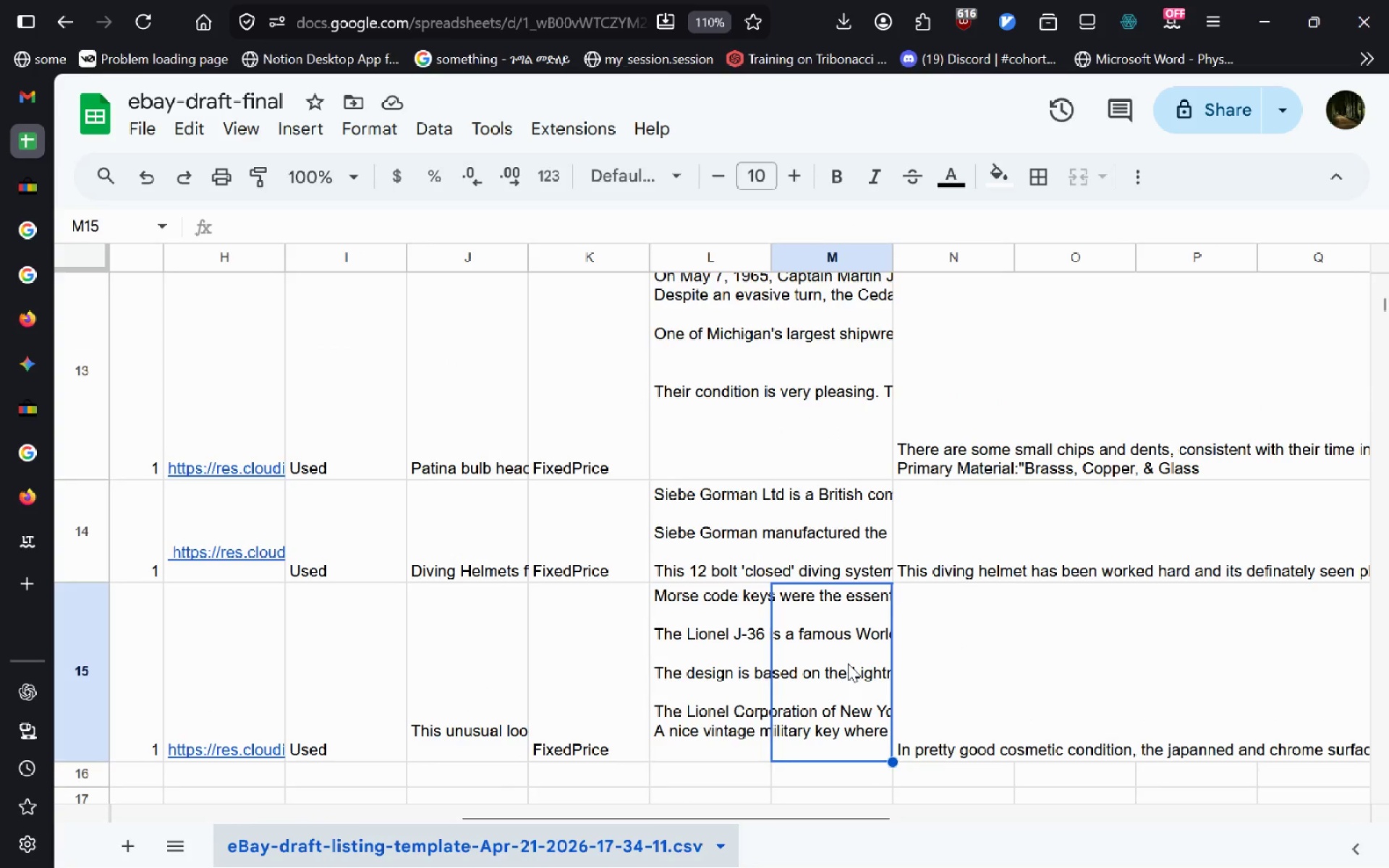 
key(ArrowLeft)
 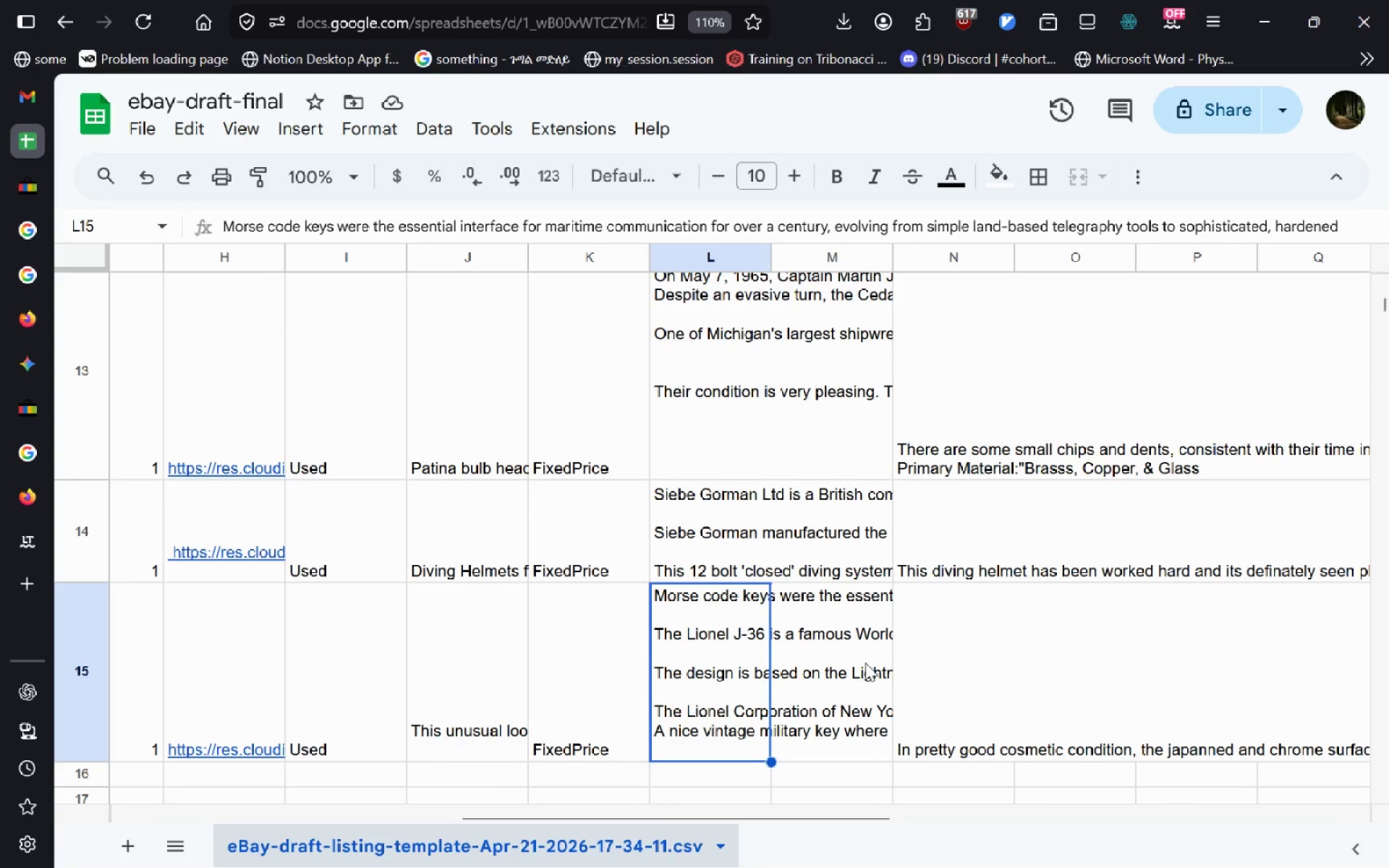 
left_click([865, 663])
 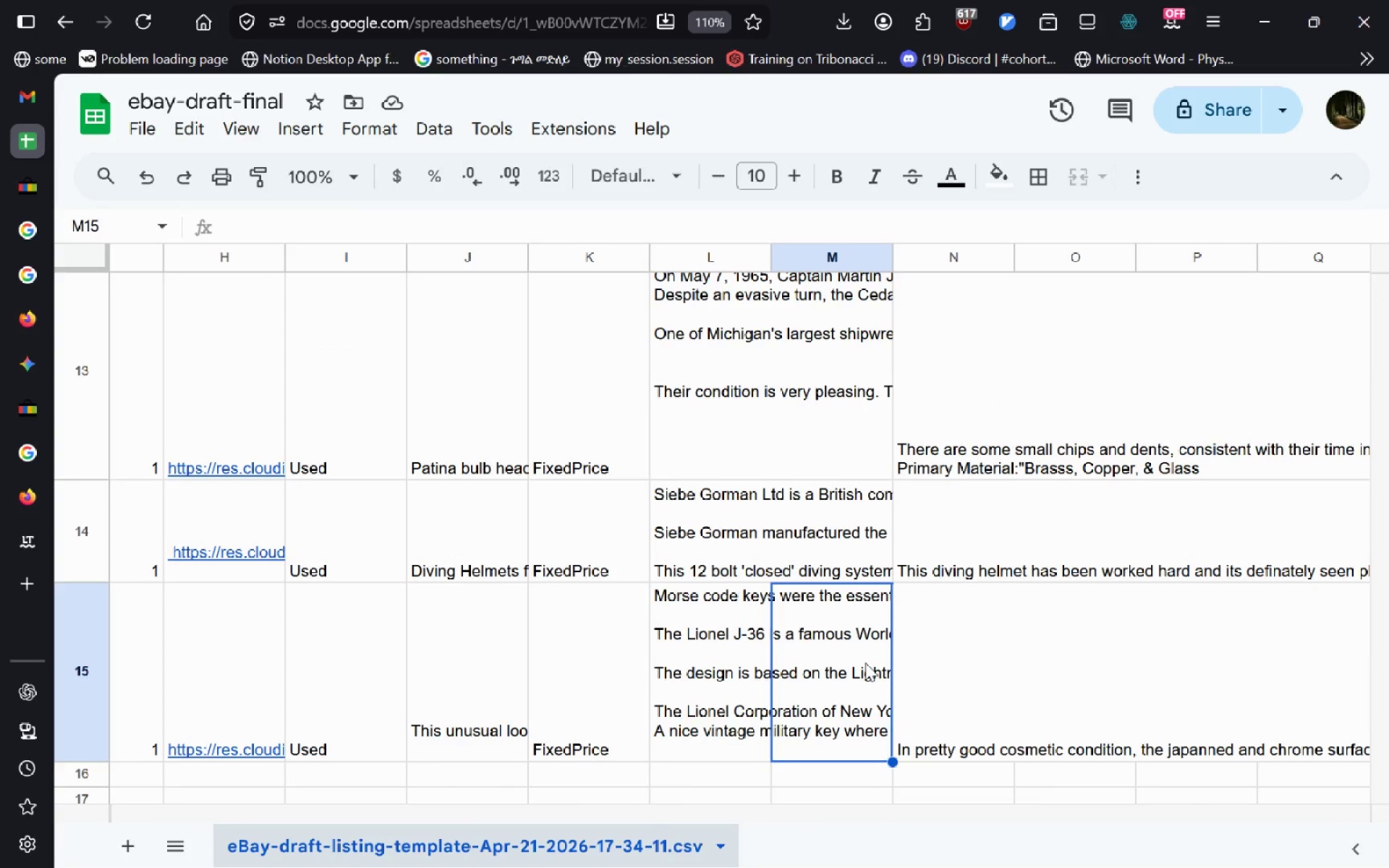 
double_click([865, 663])
 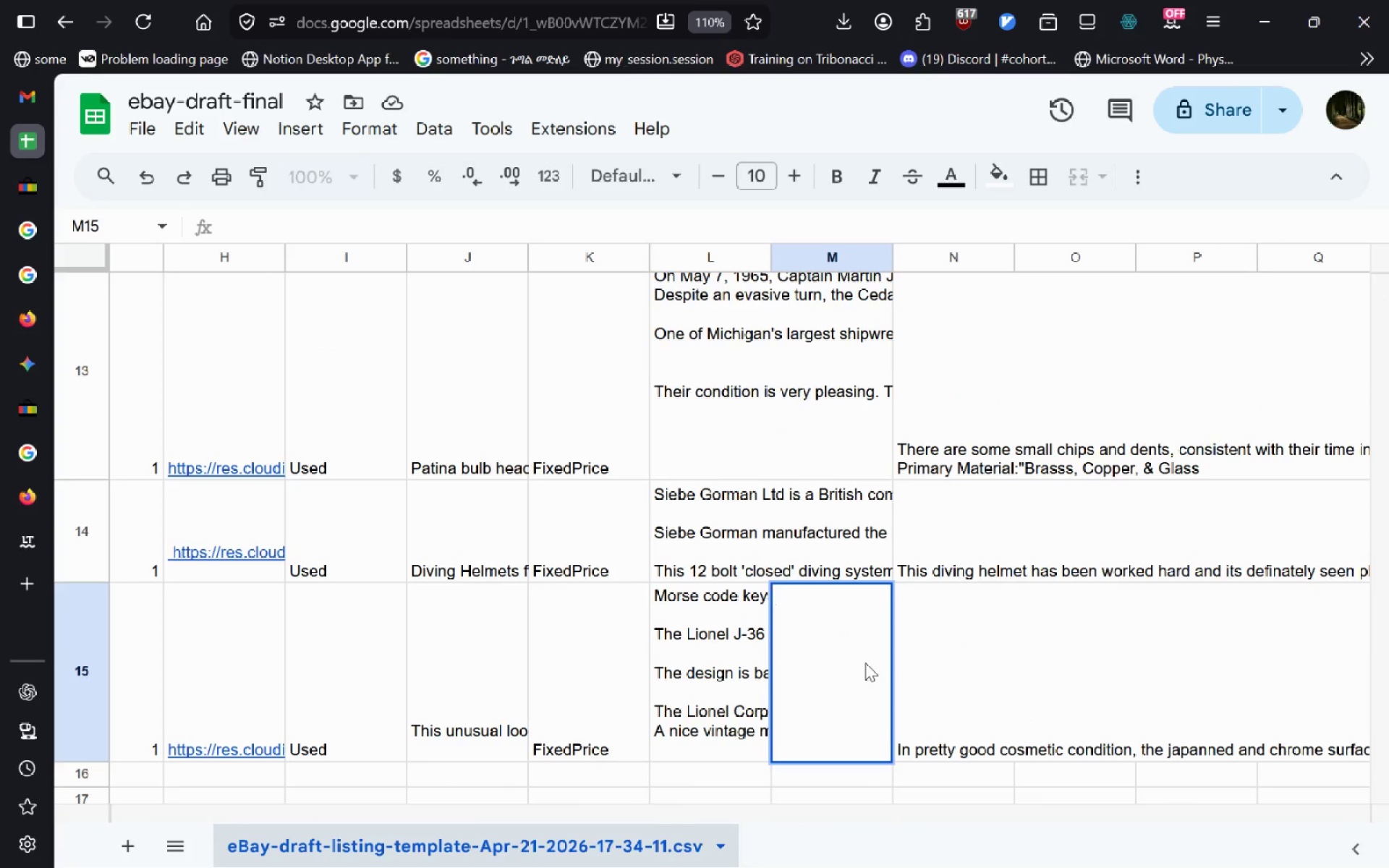 
left_click([865, 663])
 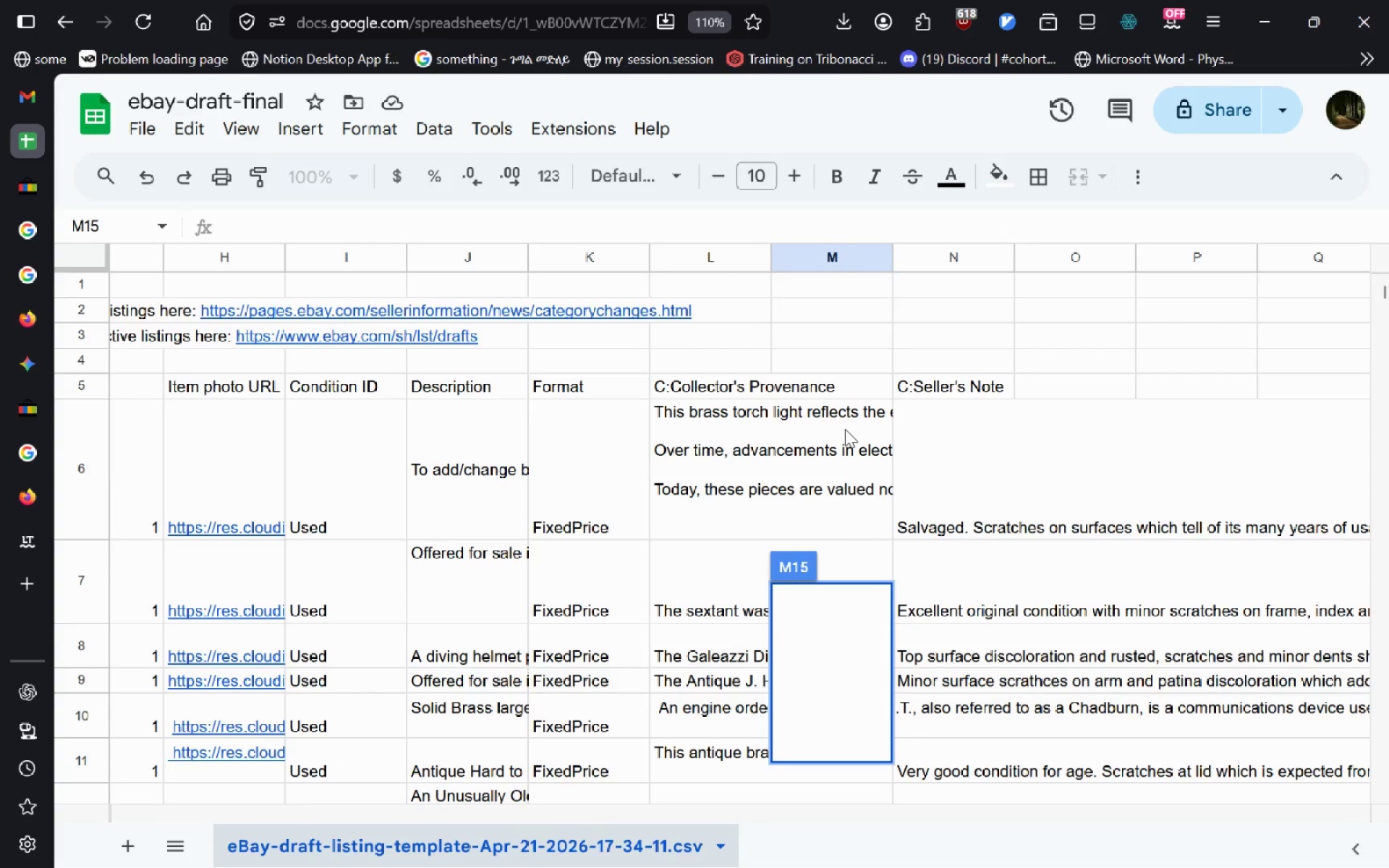 
left_click([935, 387])
 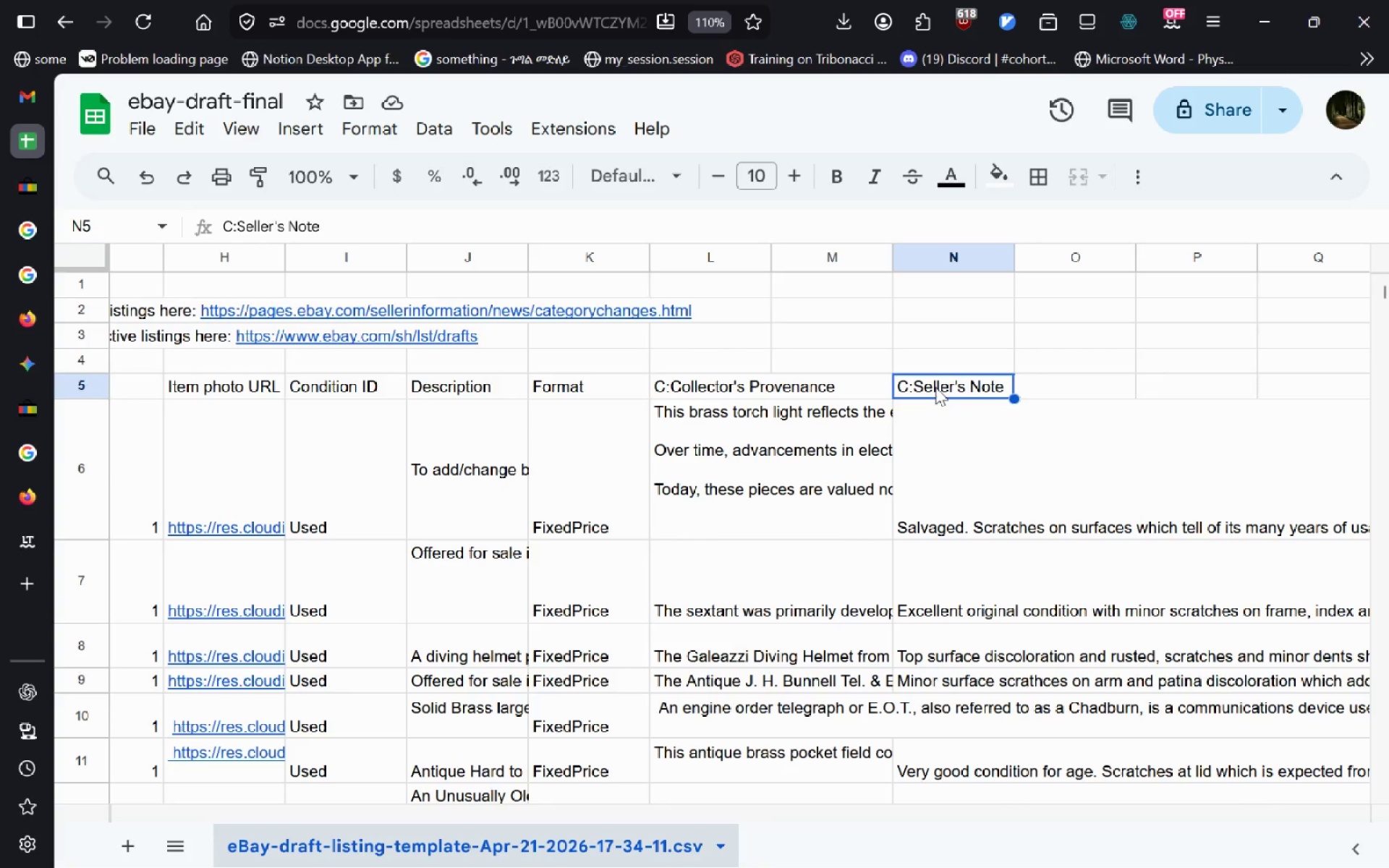 
key(Control+X)
 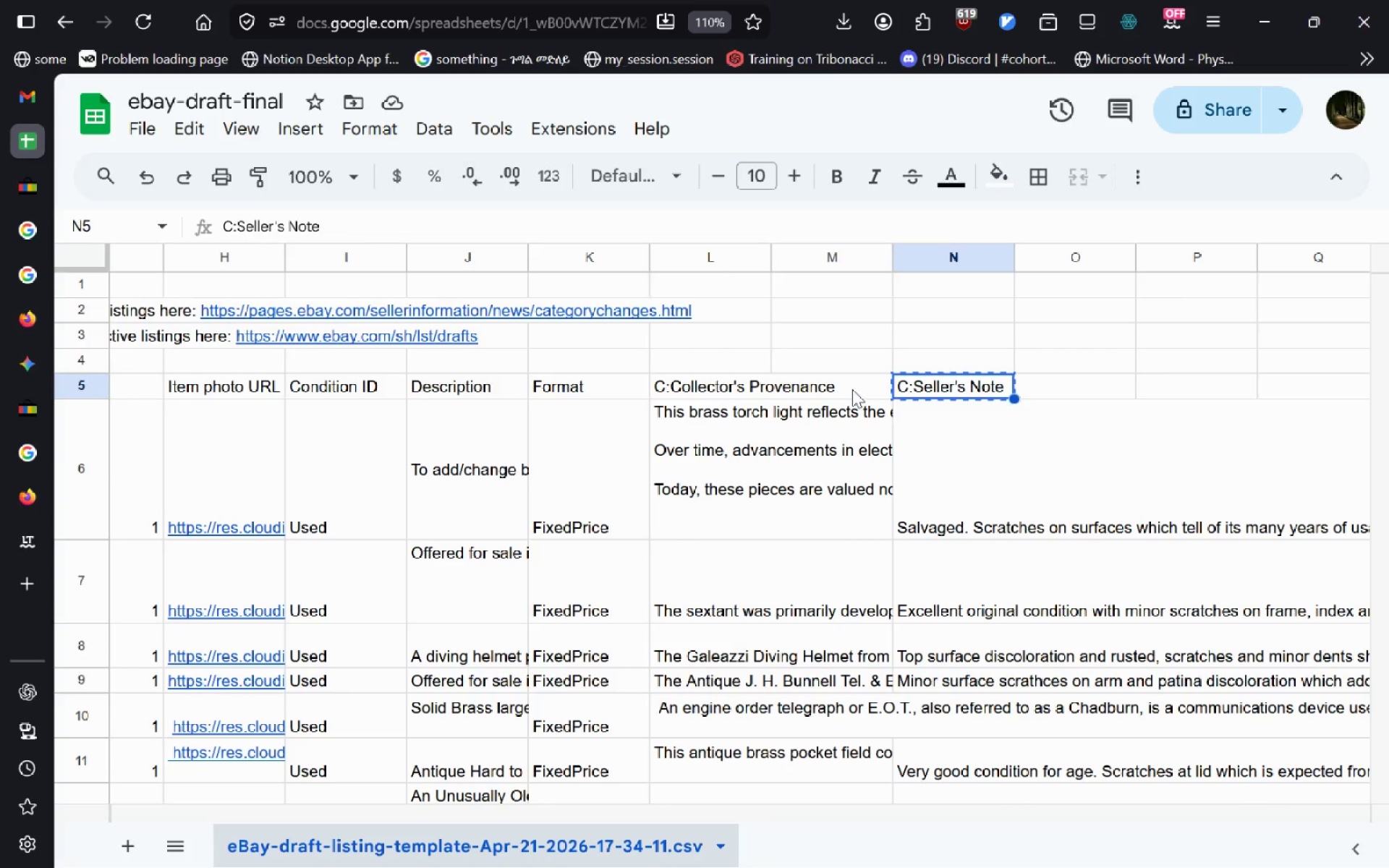 
left_click([852, 389])
 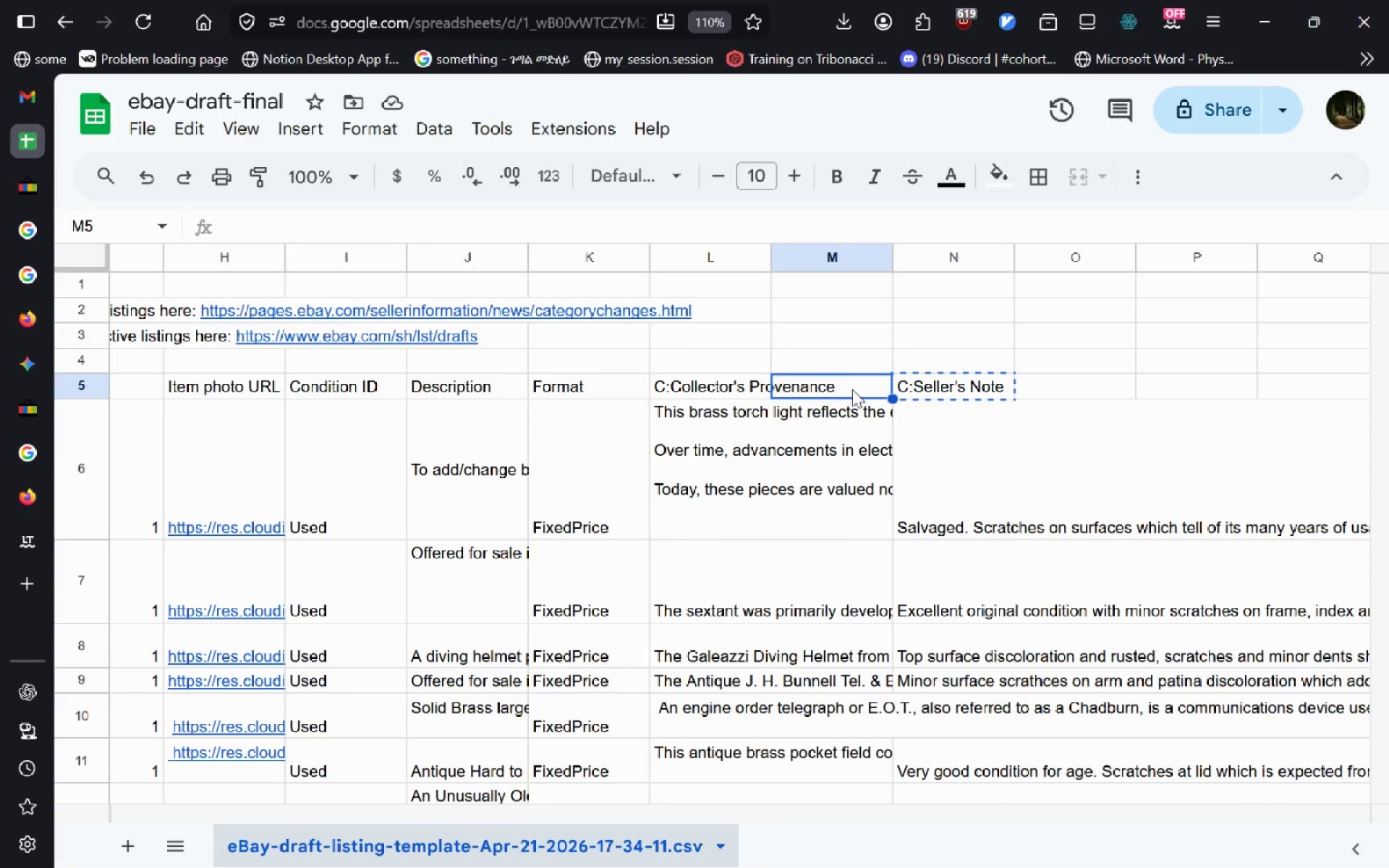 
key(Control+V)
 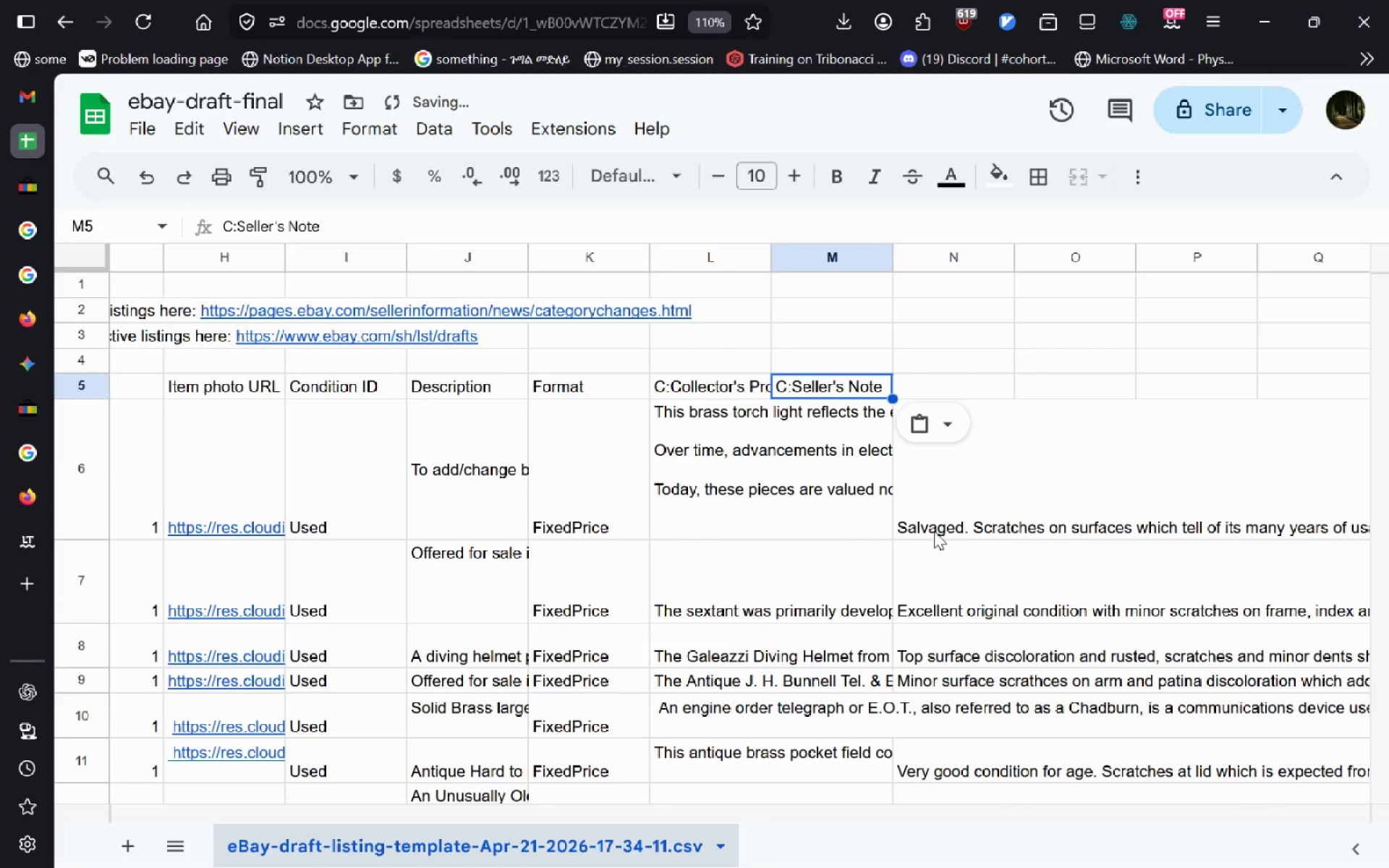 
left_click([934, 531])
 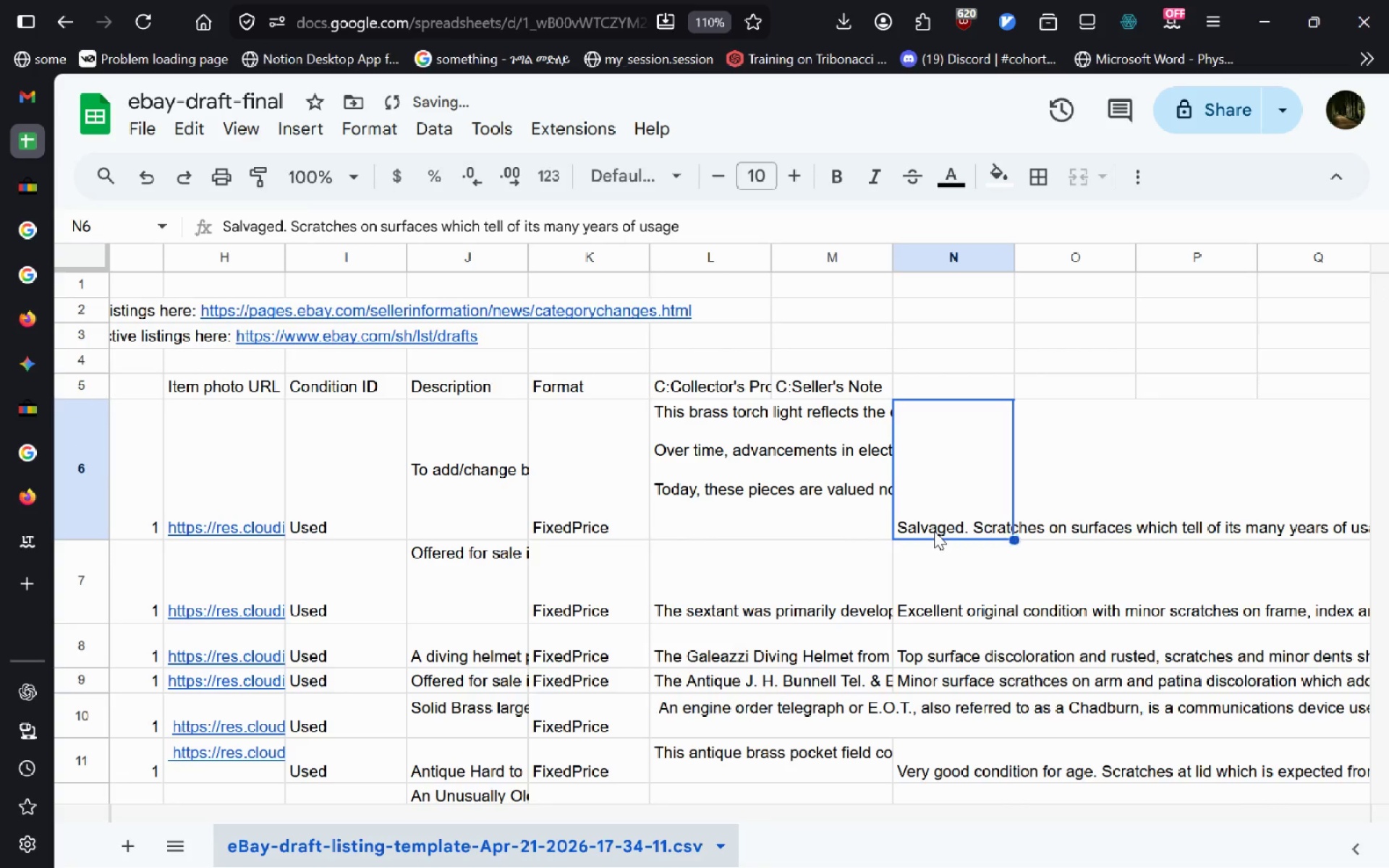 
hold_key(key=ControlLeft, duration=0.33)
 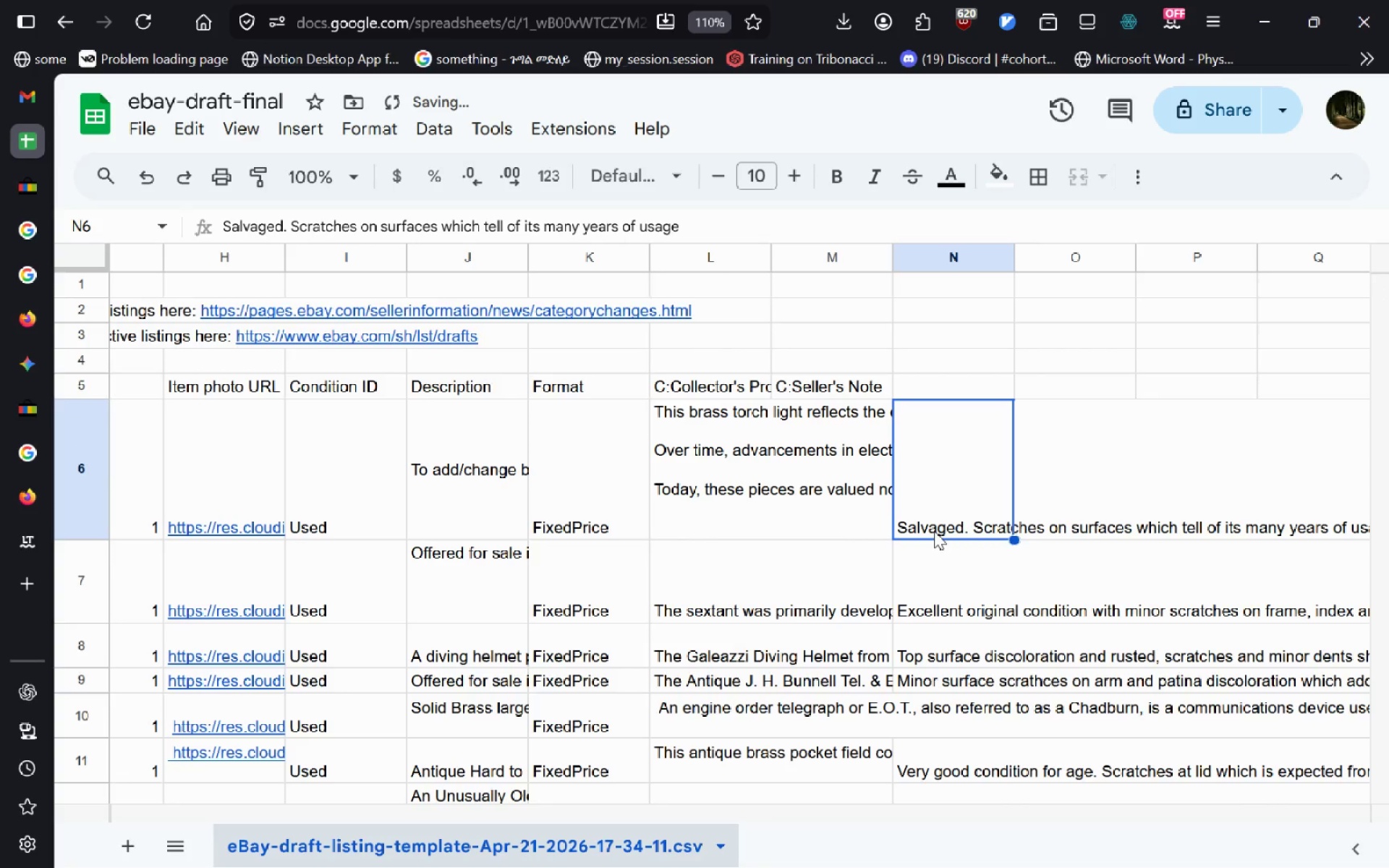 
double_click([934, 531])
 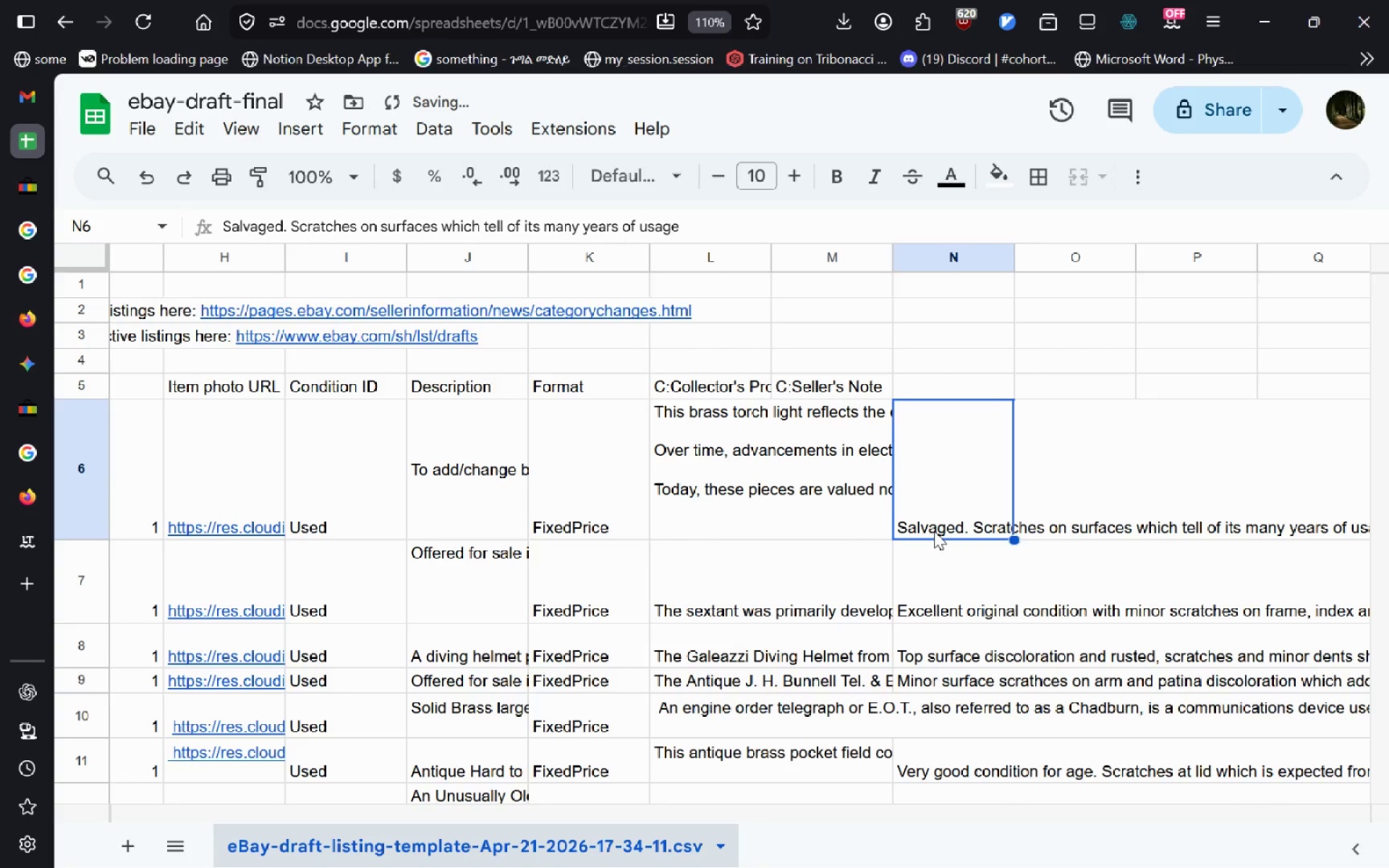 
key(Control+A)
 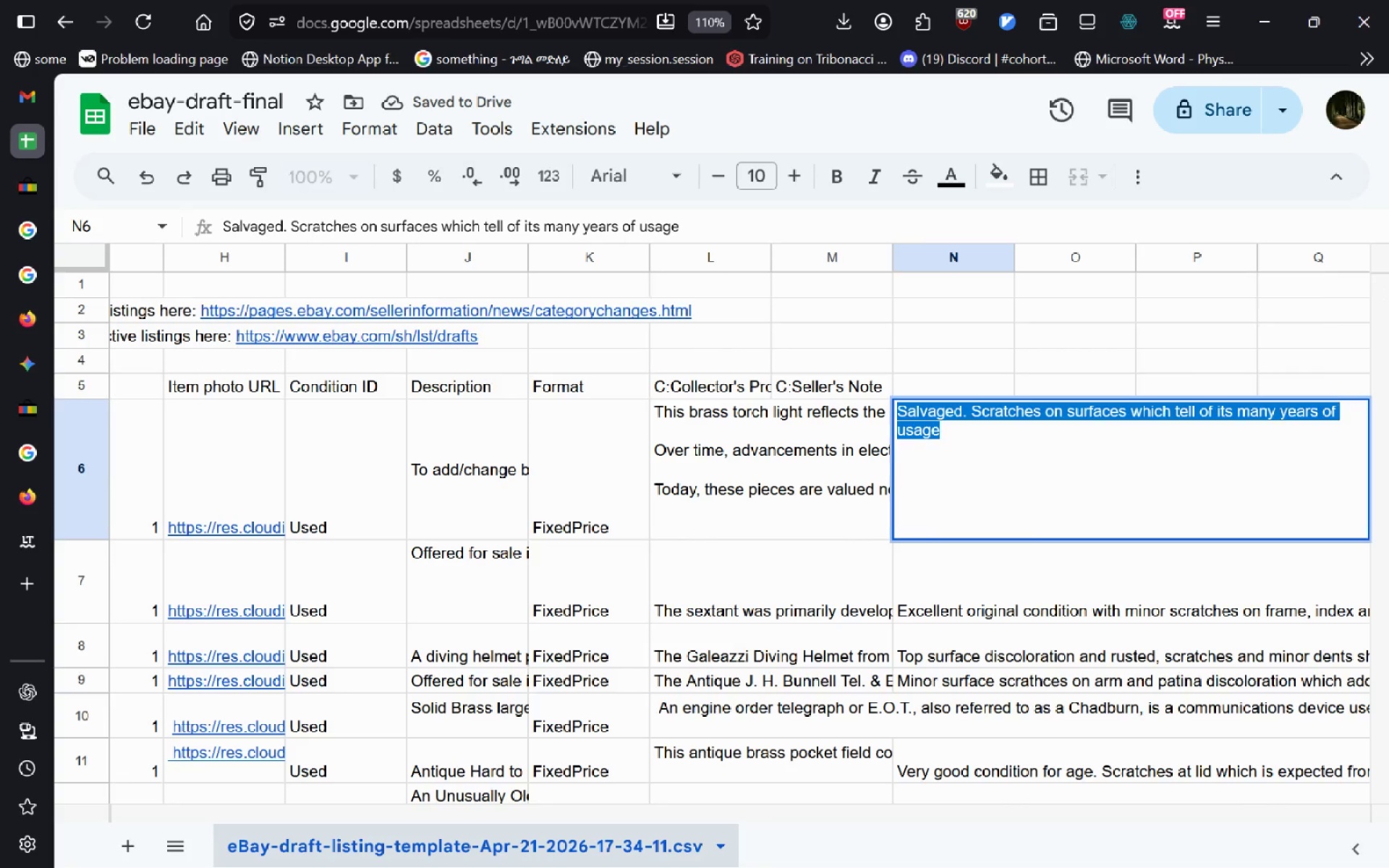 
key(Control+X)
 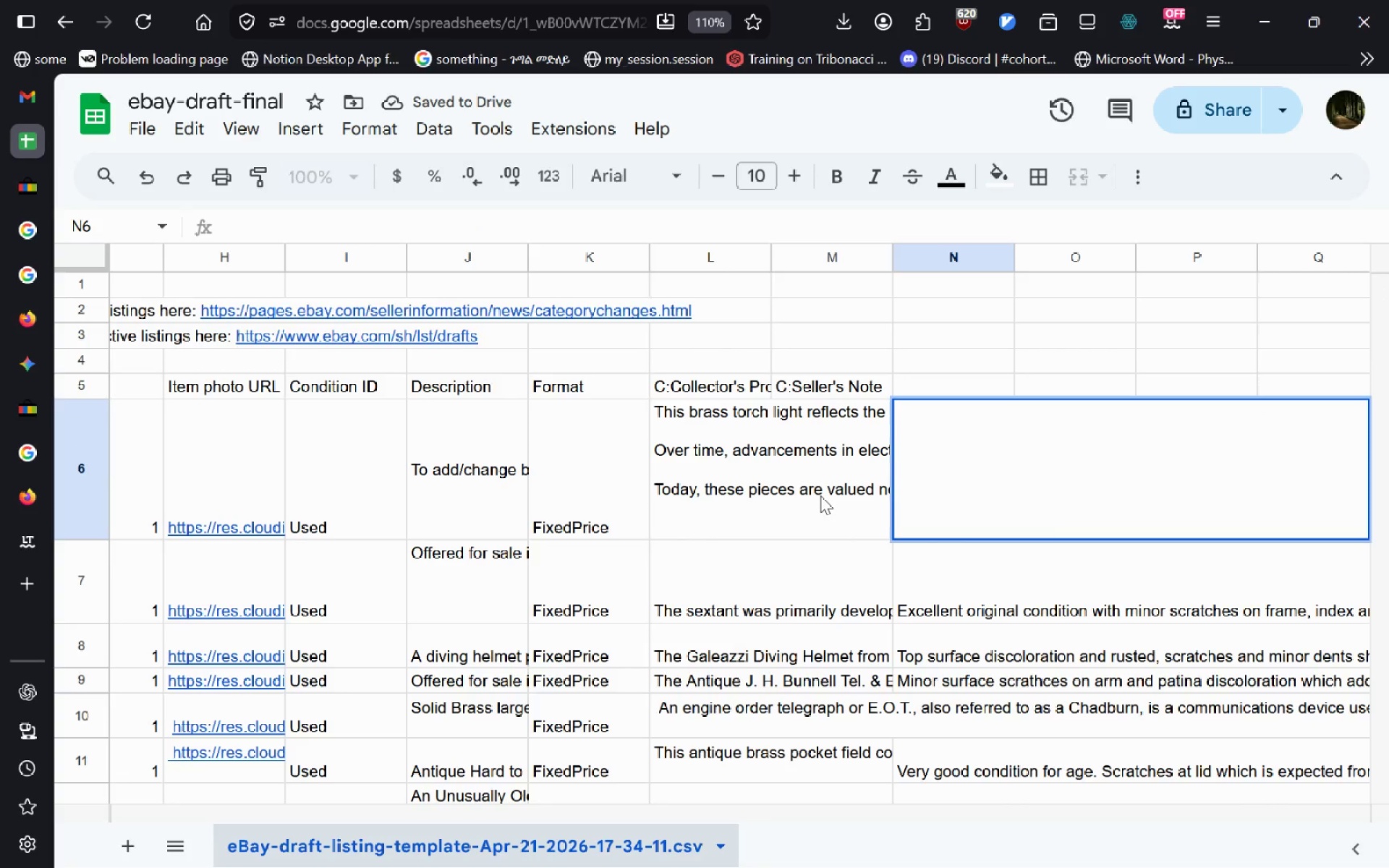 
left_click([820, 495])
 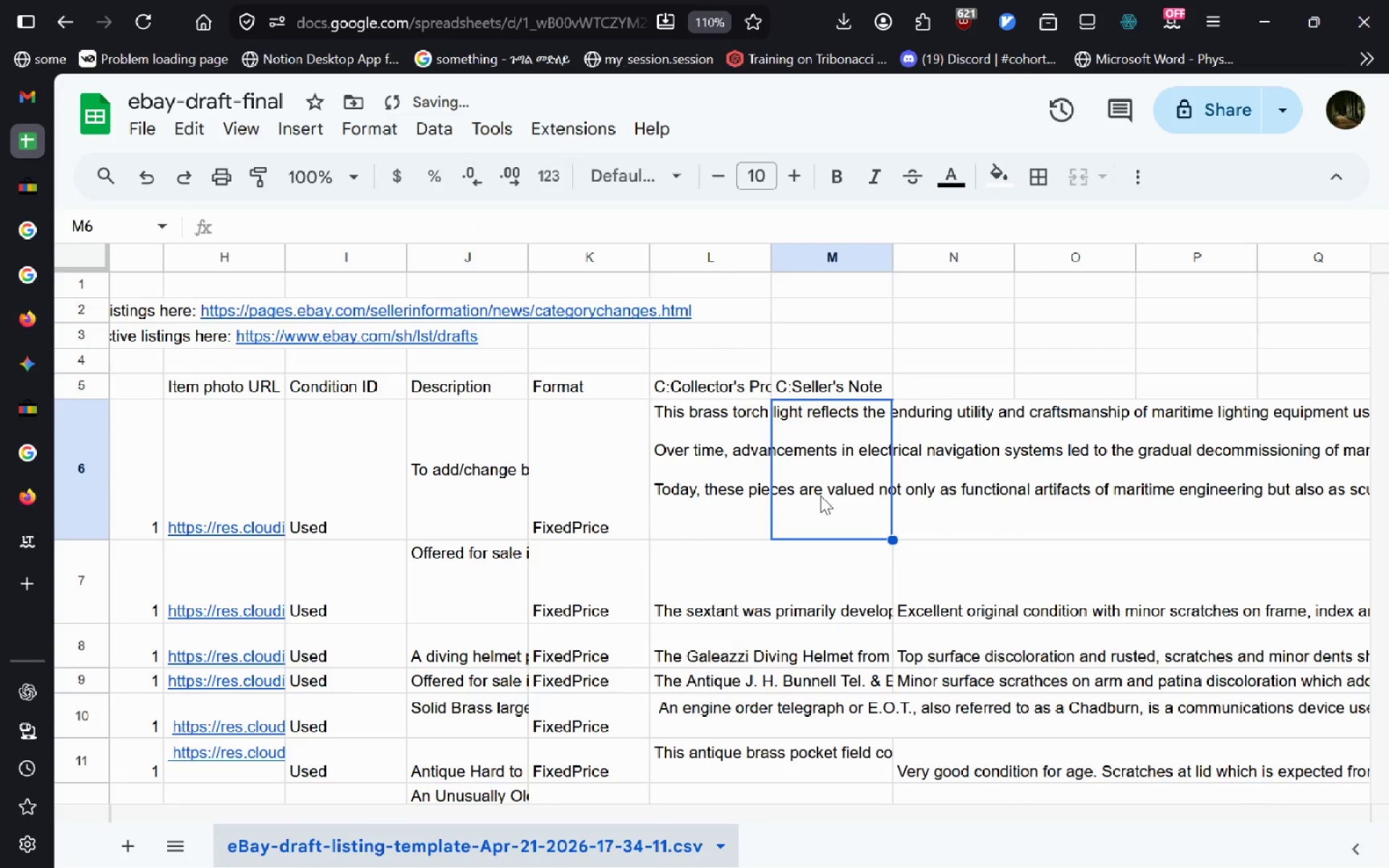 
double_click([820, 495])
 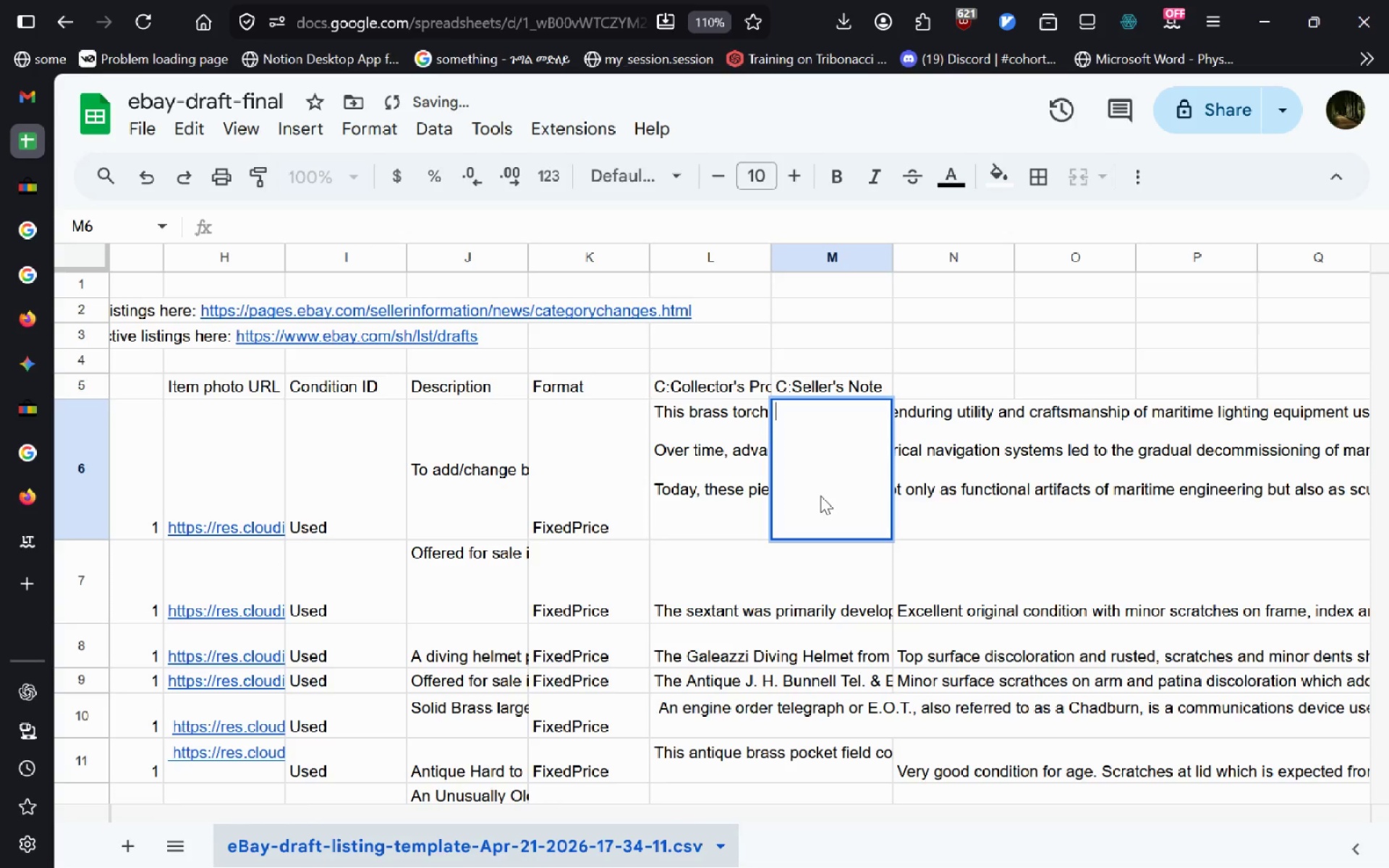 
key(Control+V)
 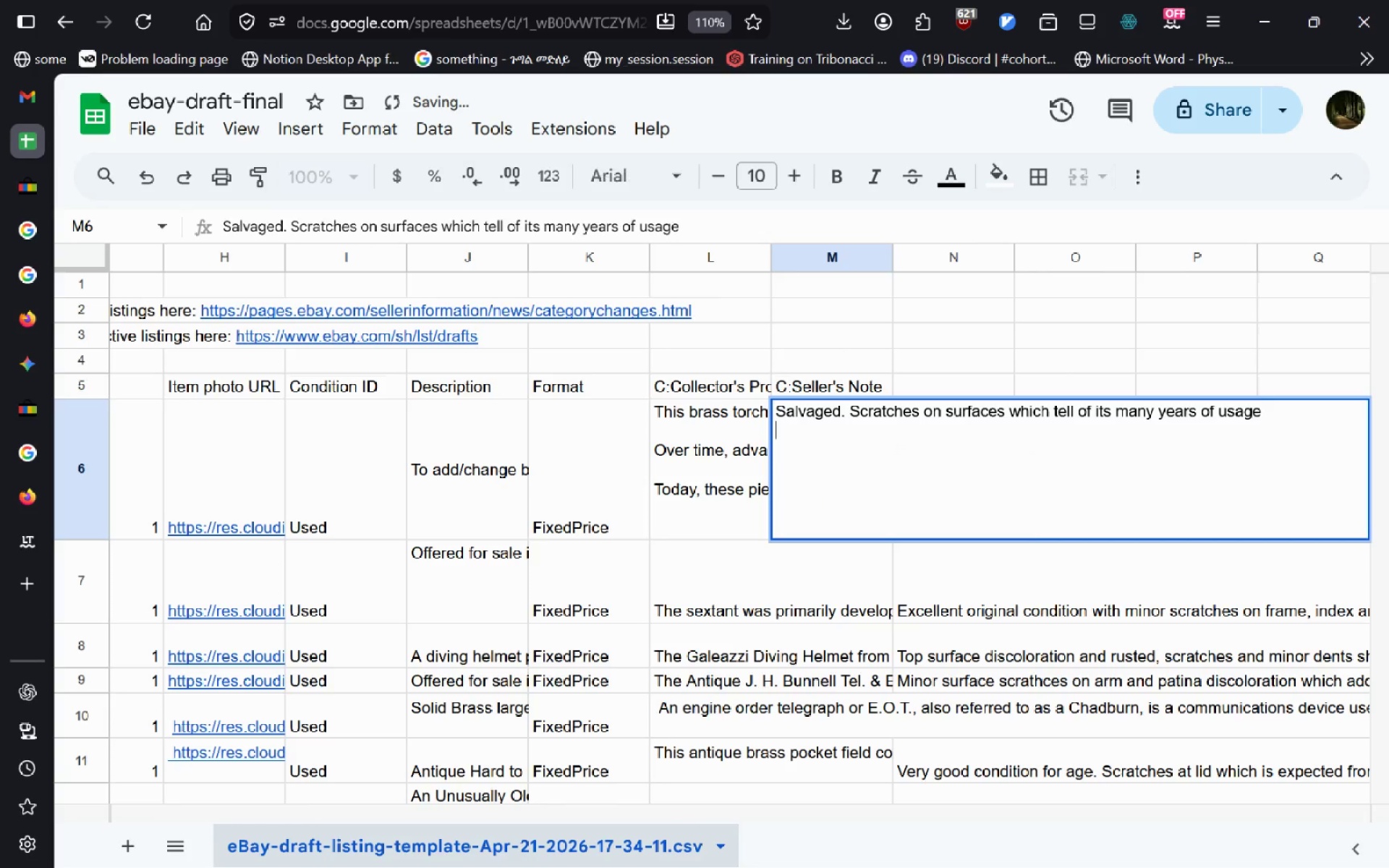 
key(Enter)
 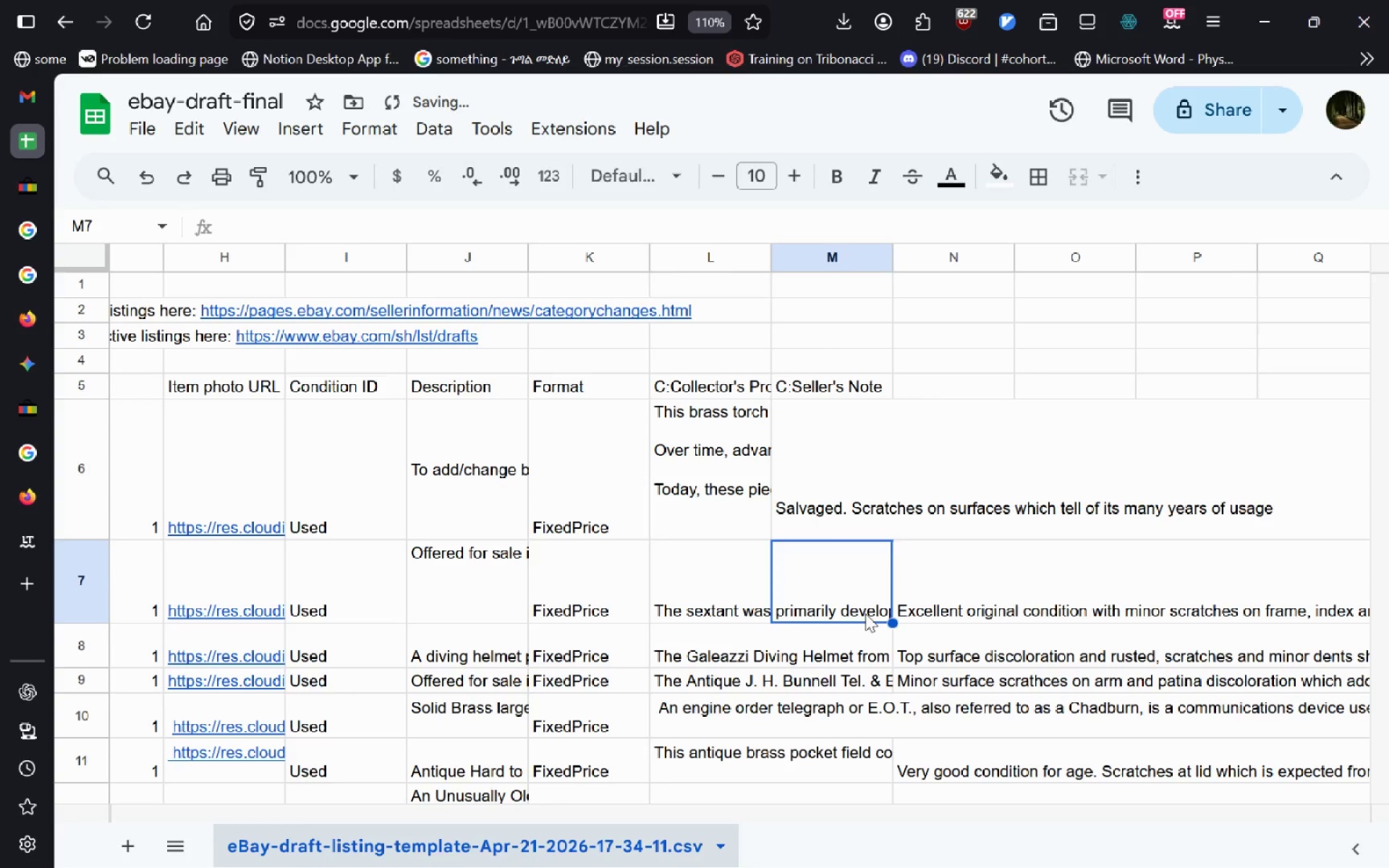 
double_click([925, 601])
 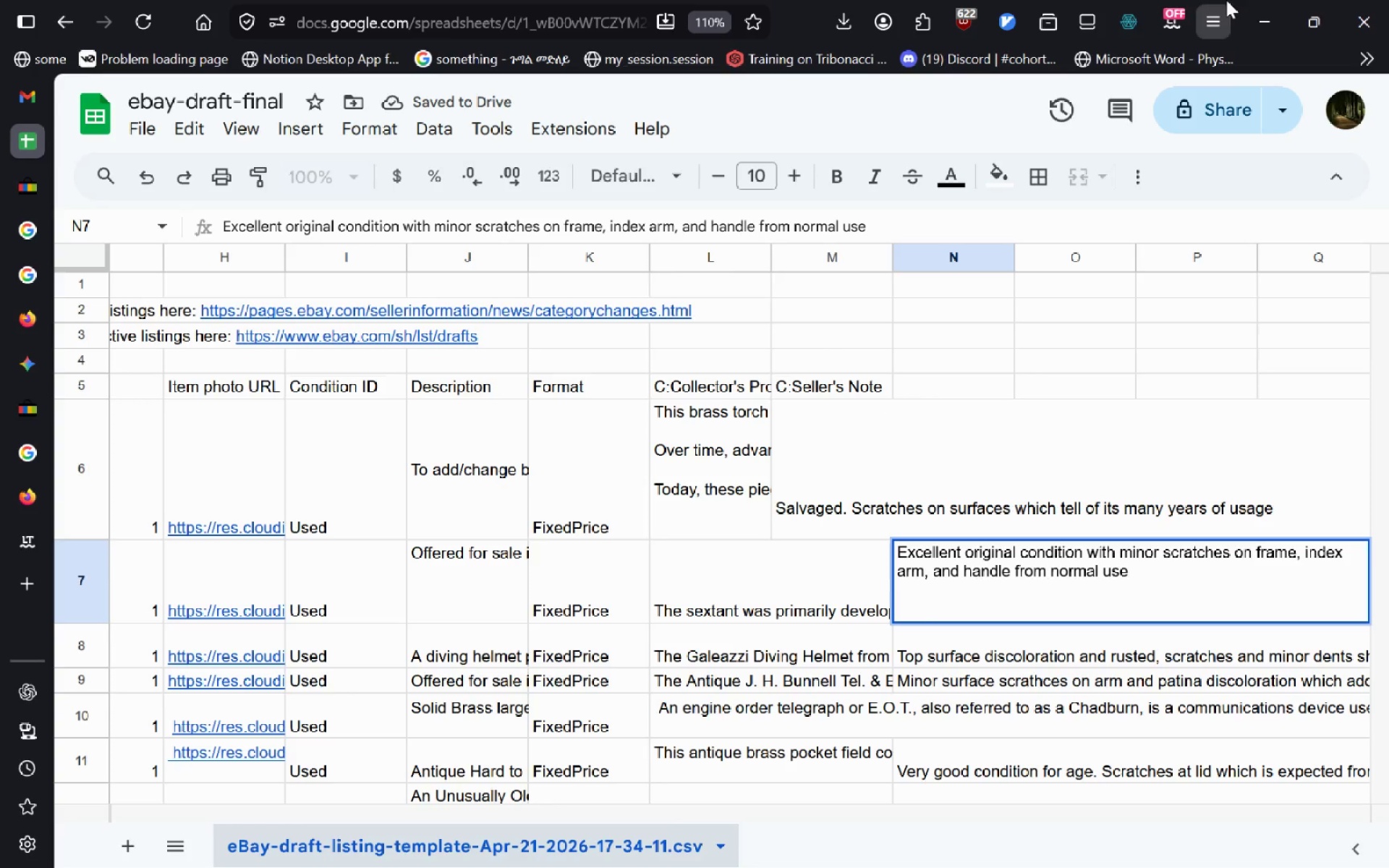 
mouse_move([1307, 16])
 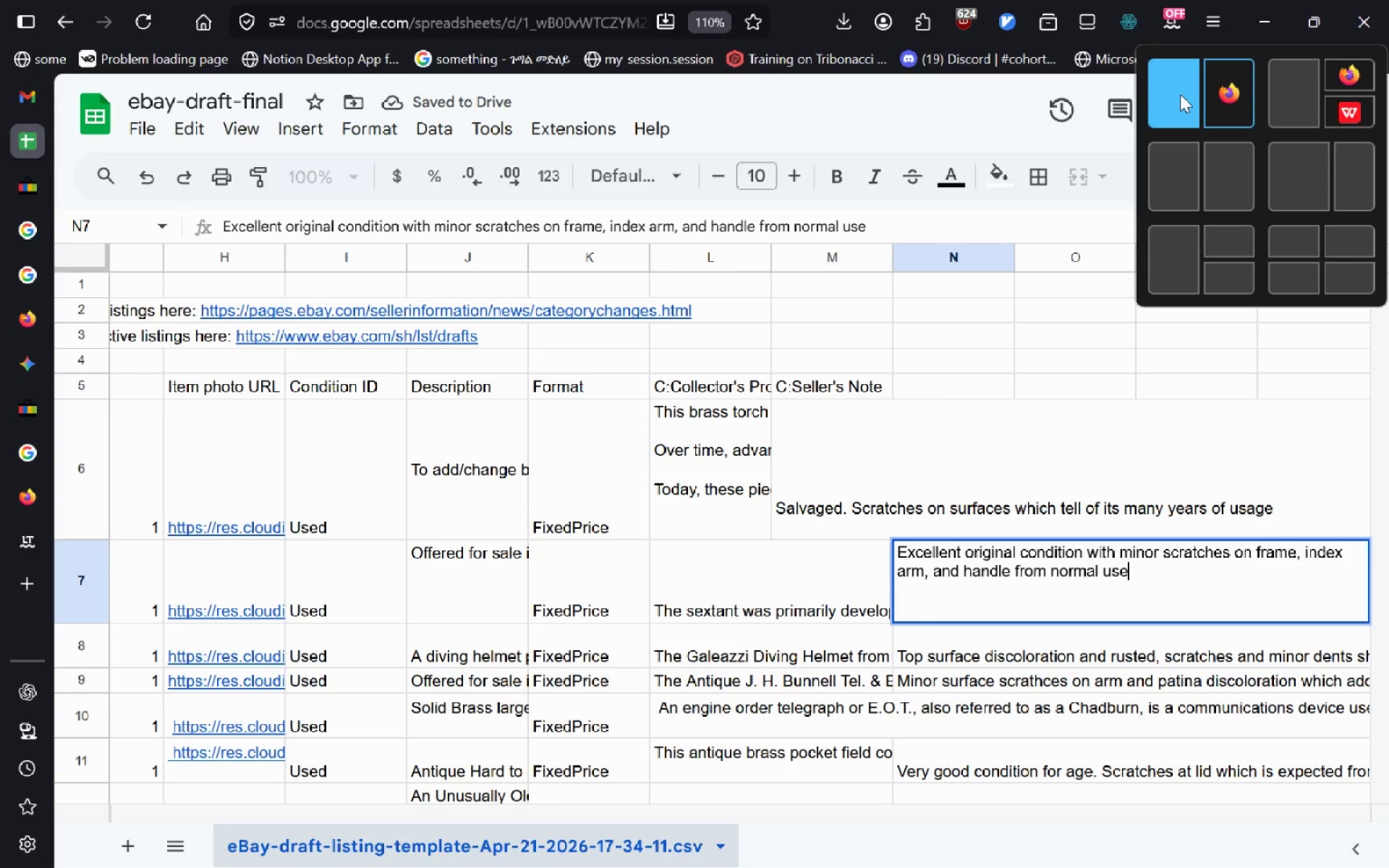 
left_click([1180, 94])
 